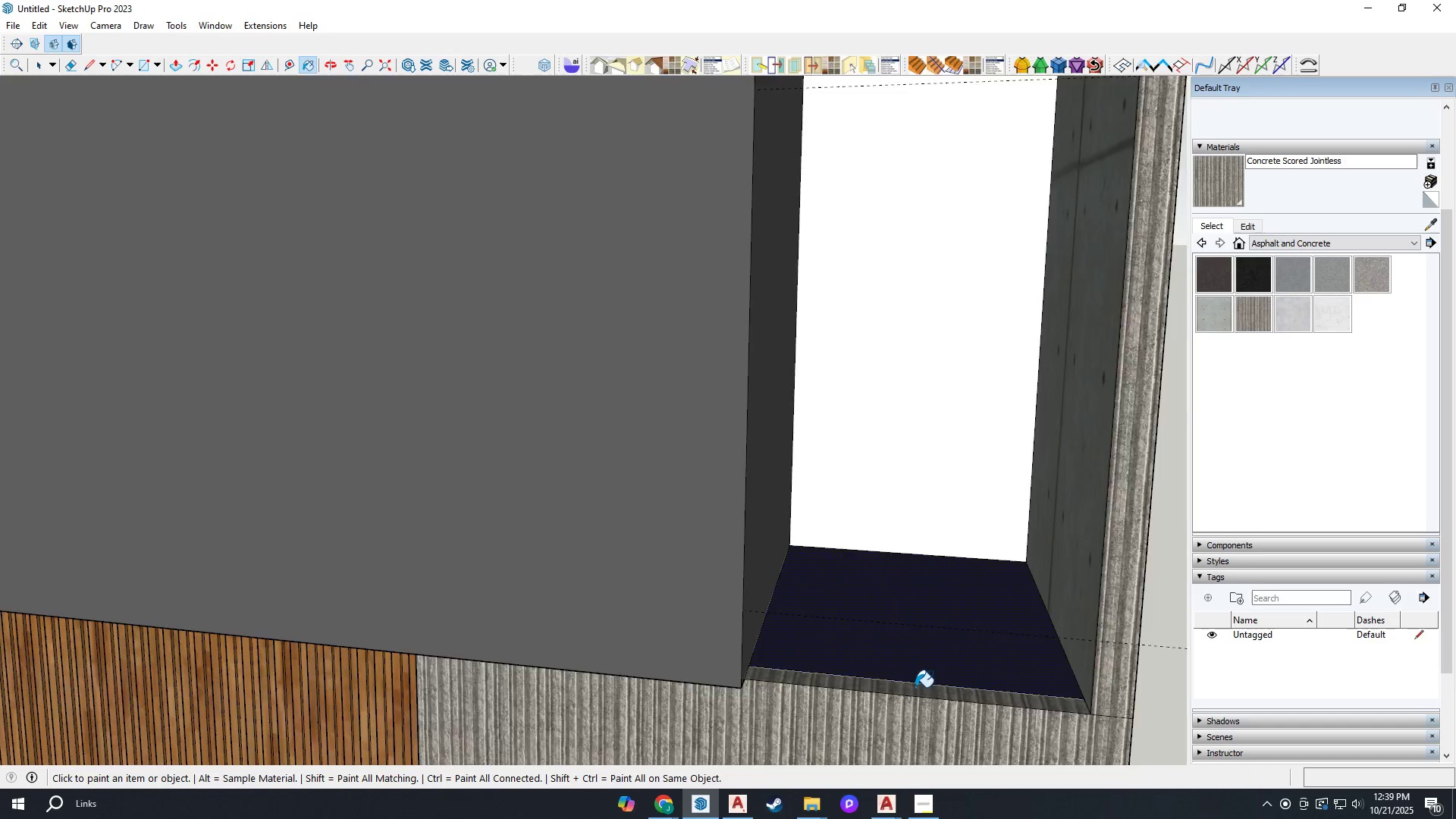 
scroll: coordinate [911, 685], scroll_direction: down, amount: 2.0
 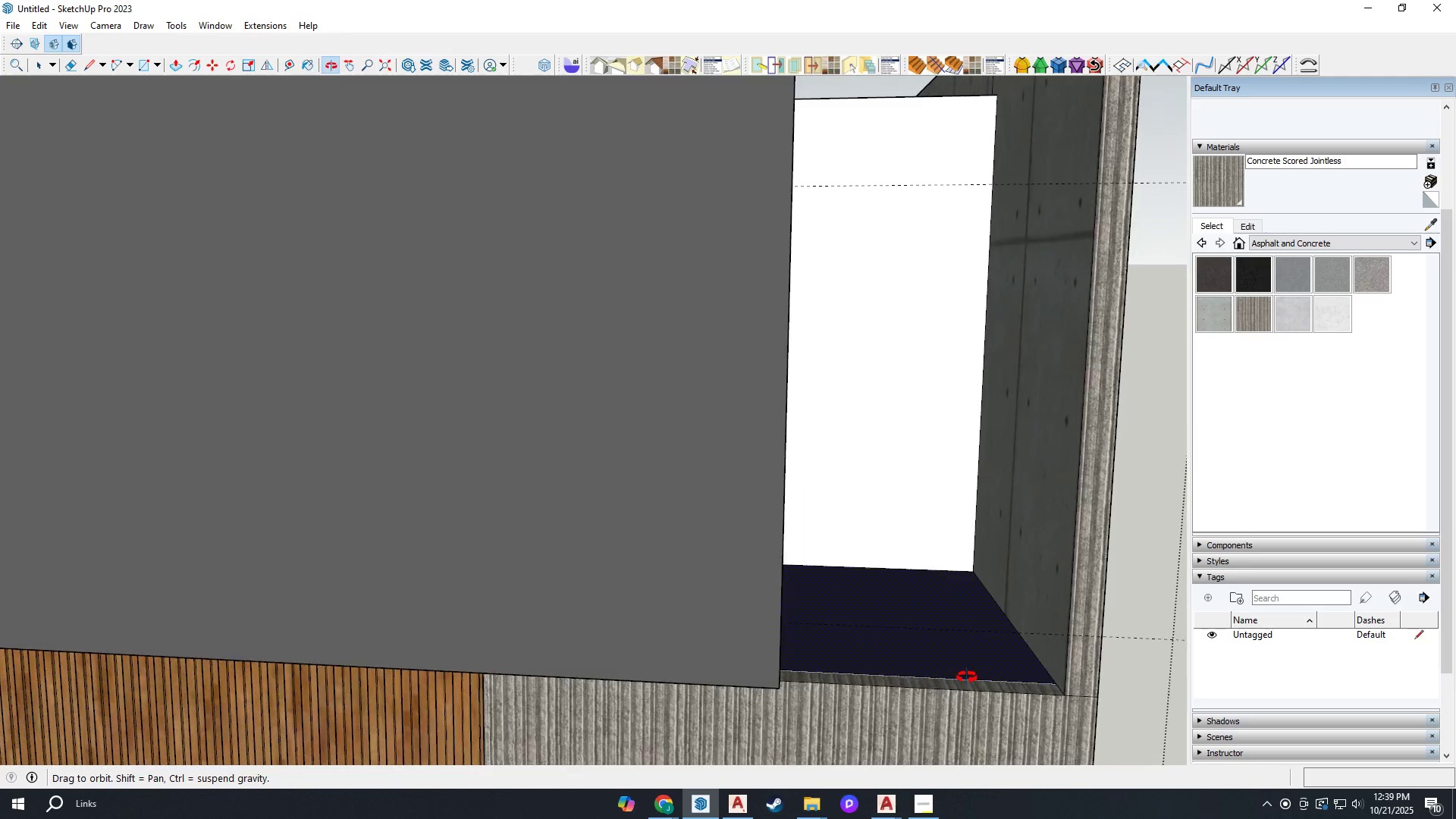 
key(Space)
 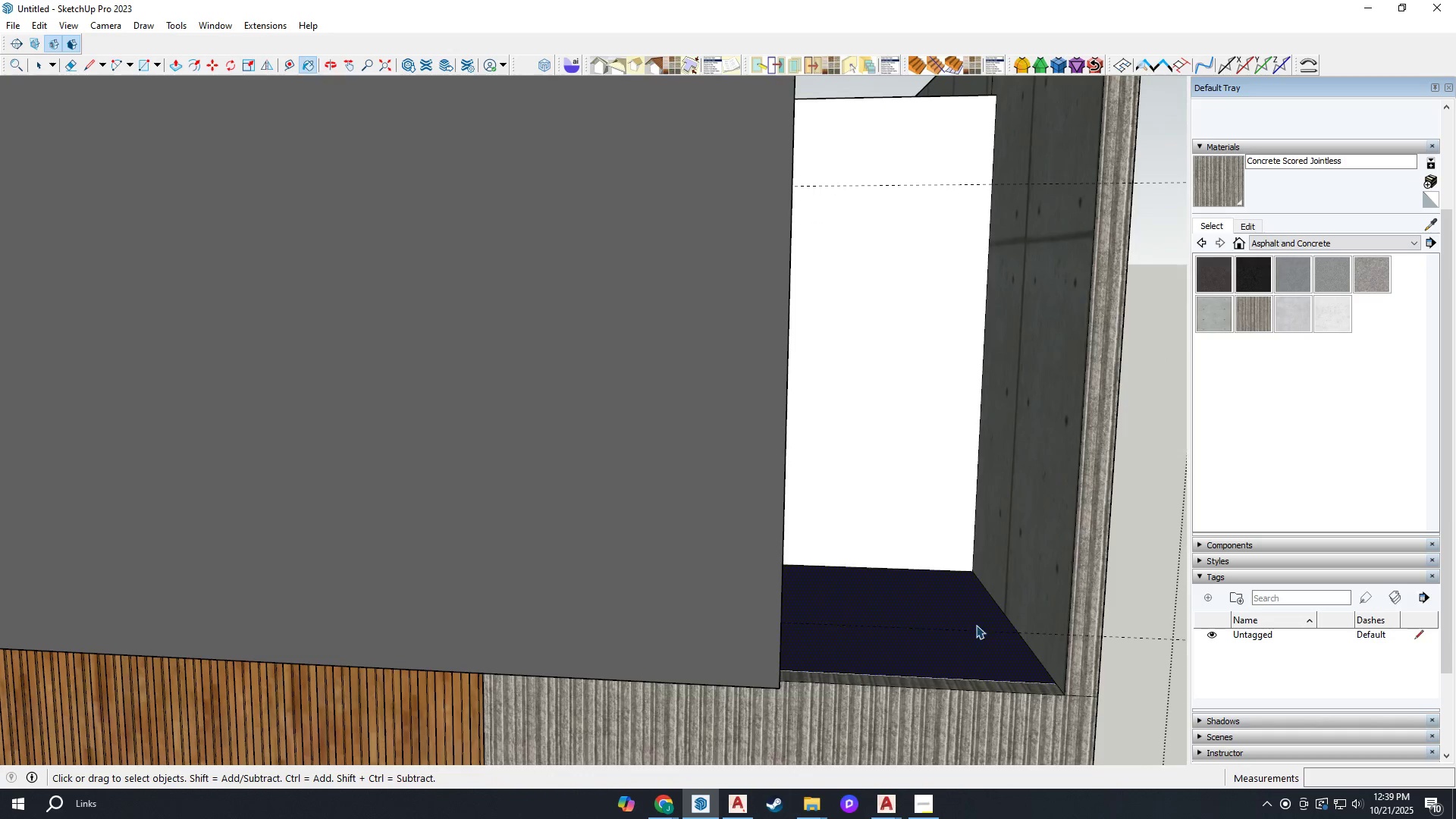 
scroll: coordinate [968, 609], scroll_direction: down, amount: 3.0
 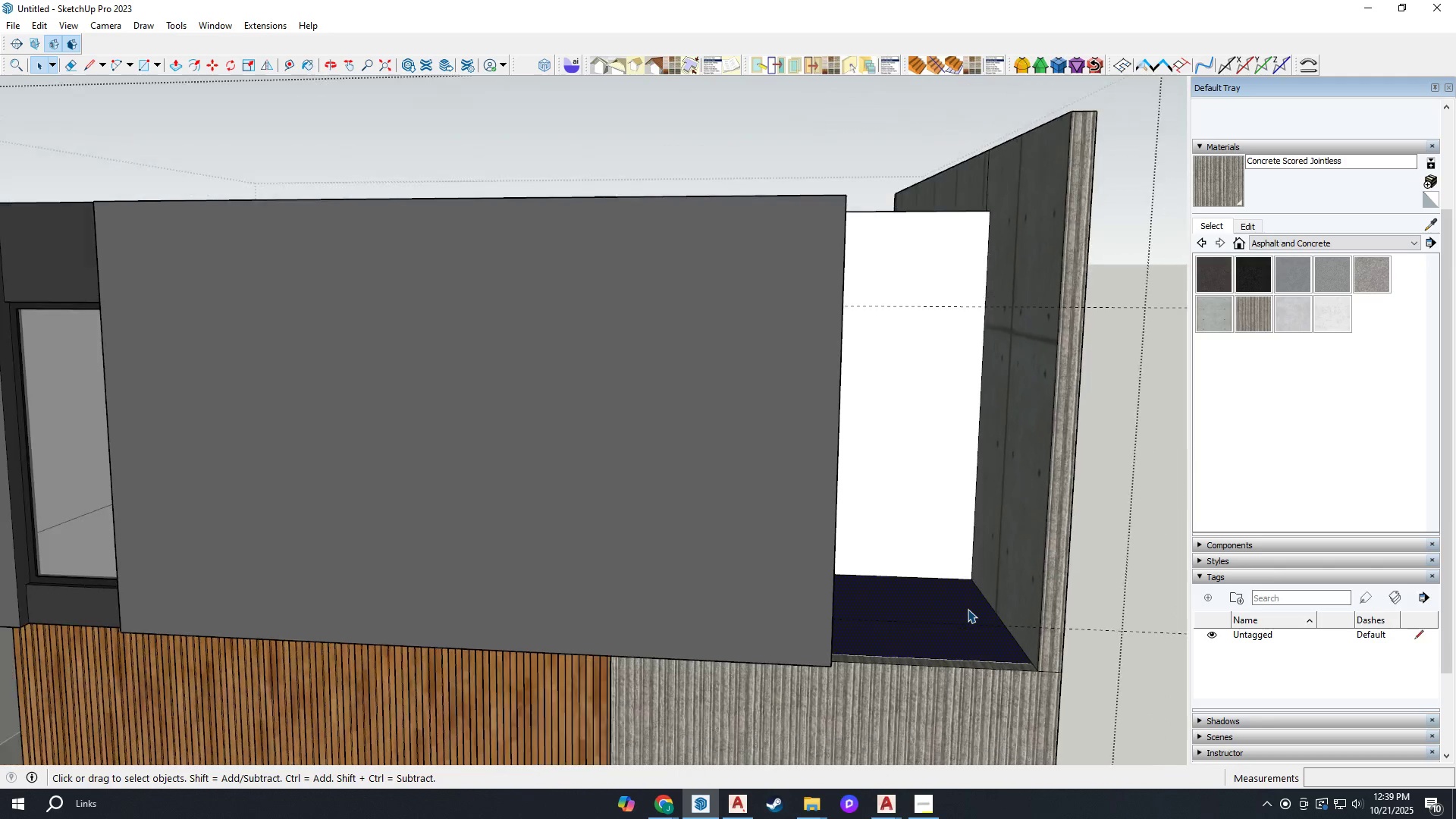 
key(Escape)
 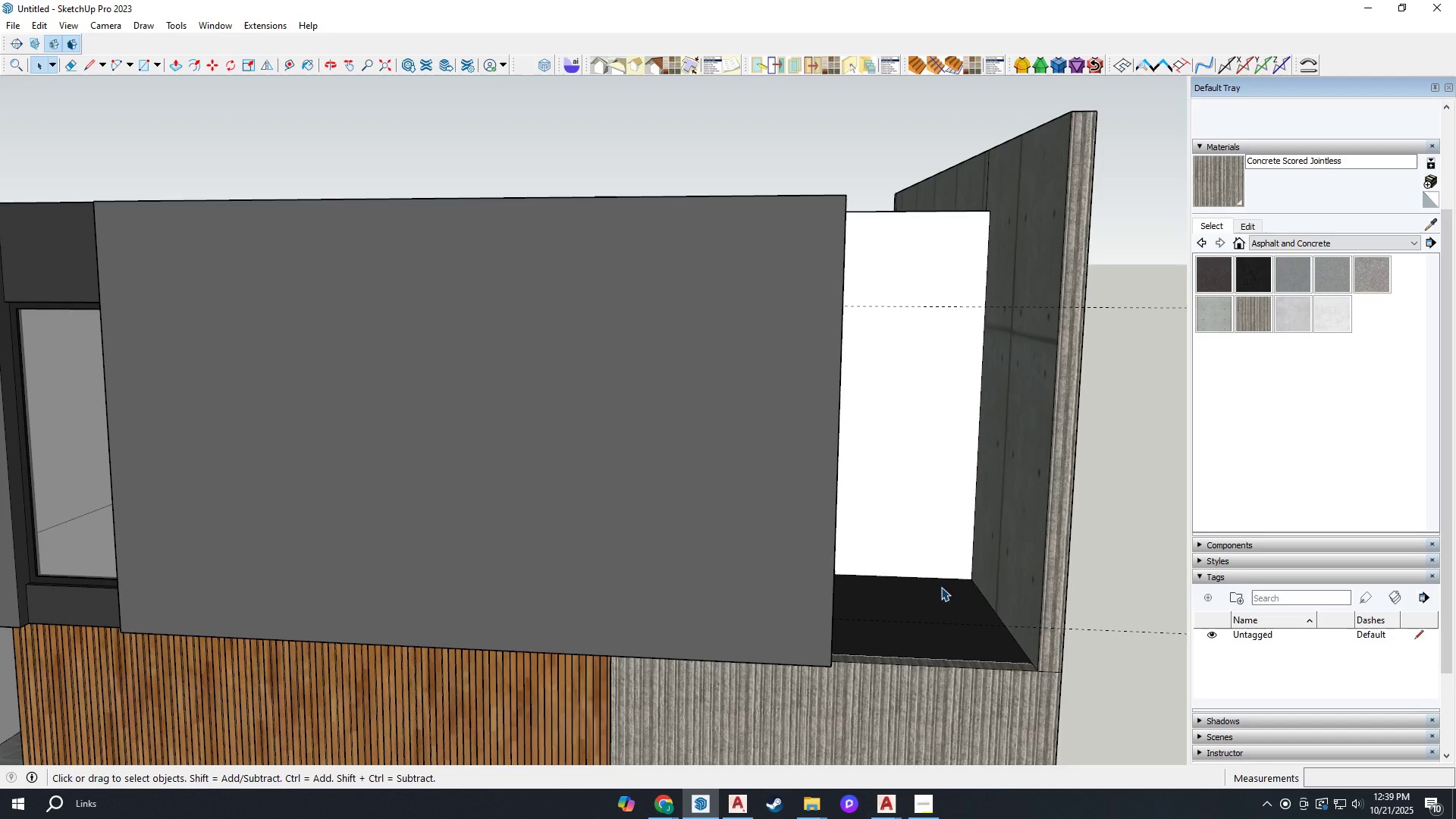 
key(H)
 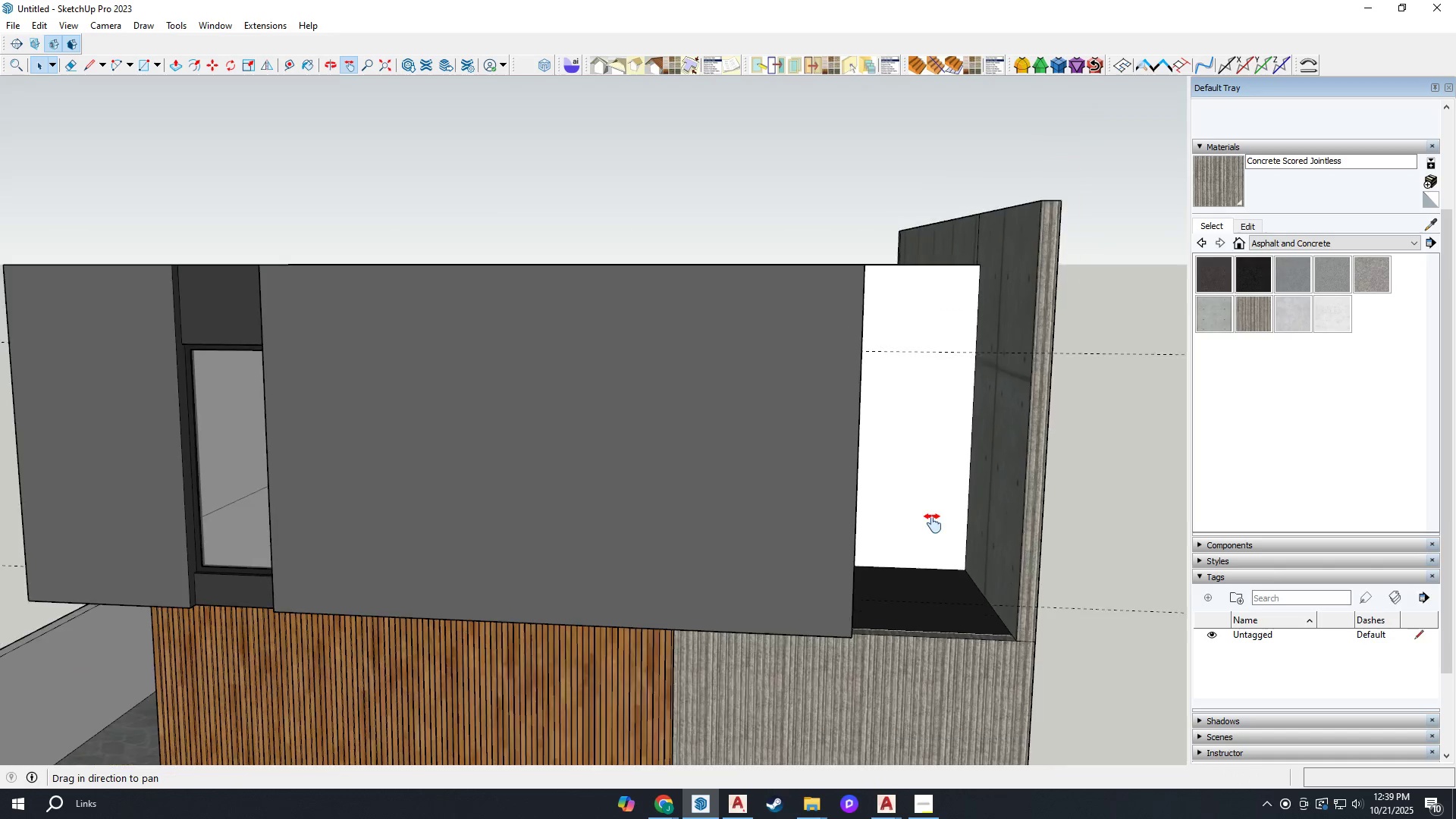 
scroll: coordinate [706, 586], scroll_direction: down, amount: 5.0
 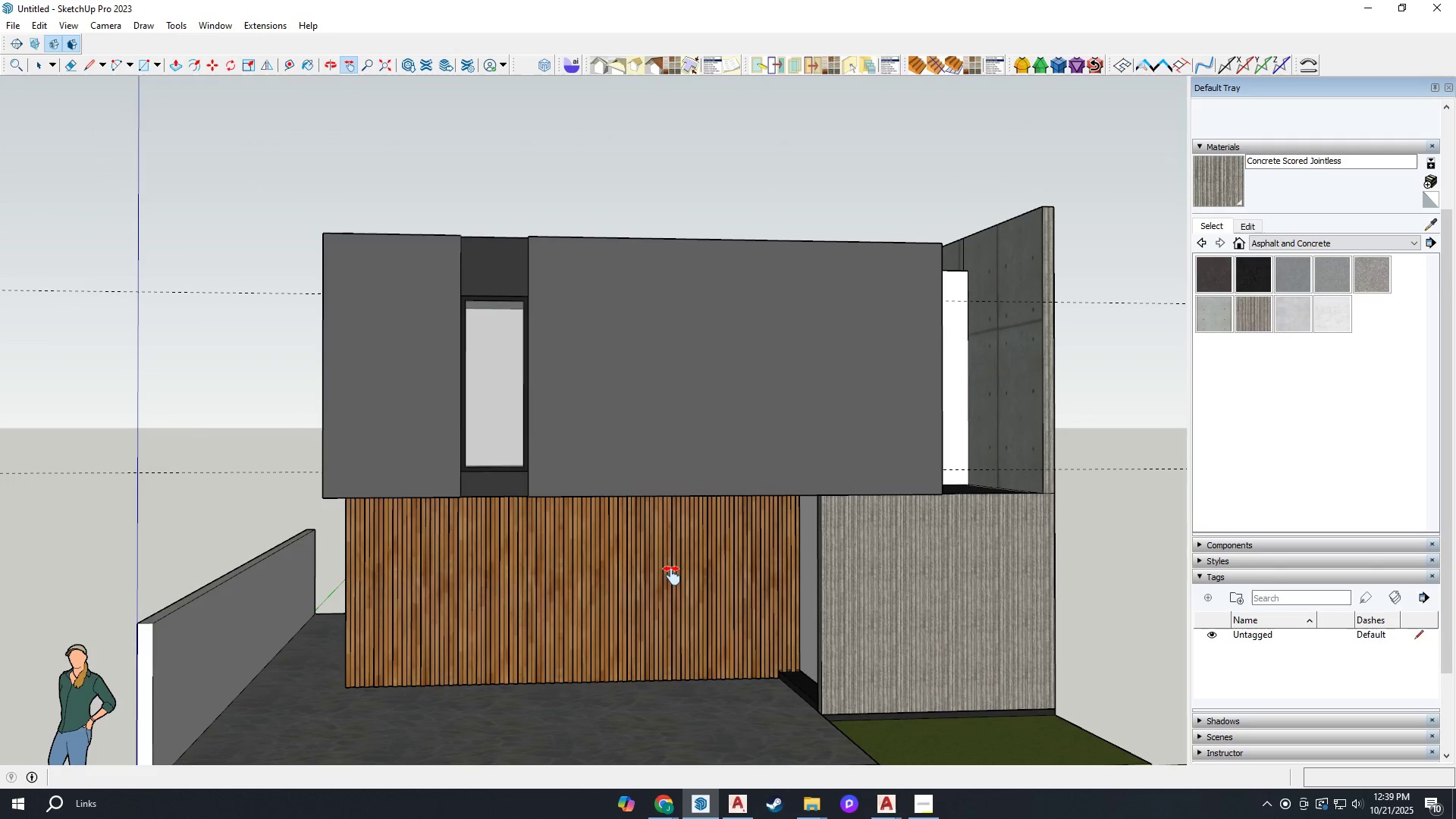 
scroll: coordinate [669, 574], scroll_direction: up, amount: 3.0
 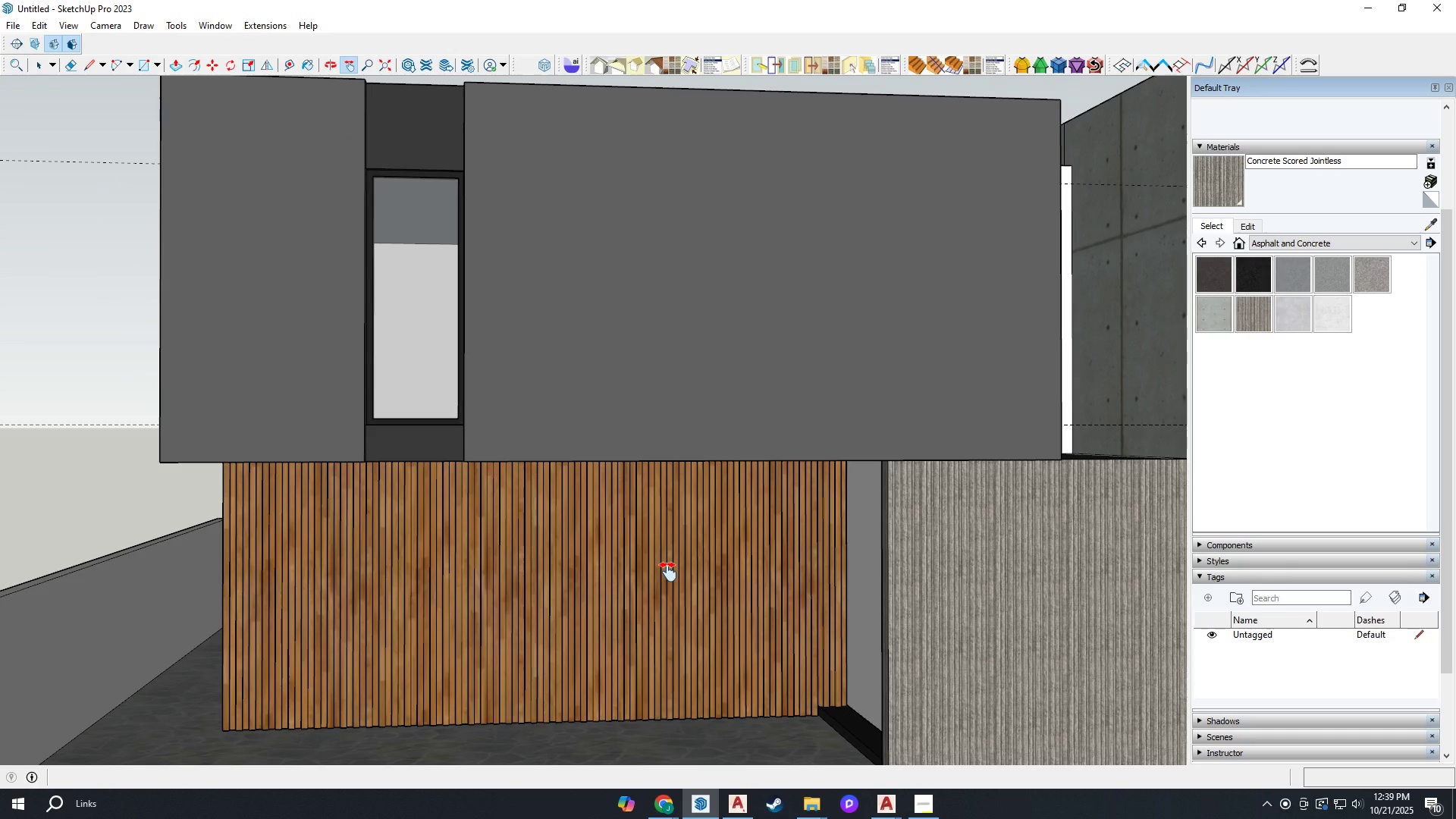 
scroll: coordinate [668, 572], scroll_direction: down, amount: 2.0
 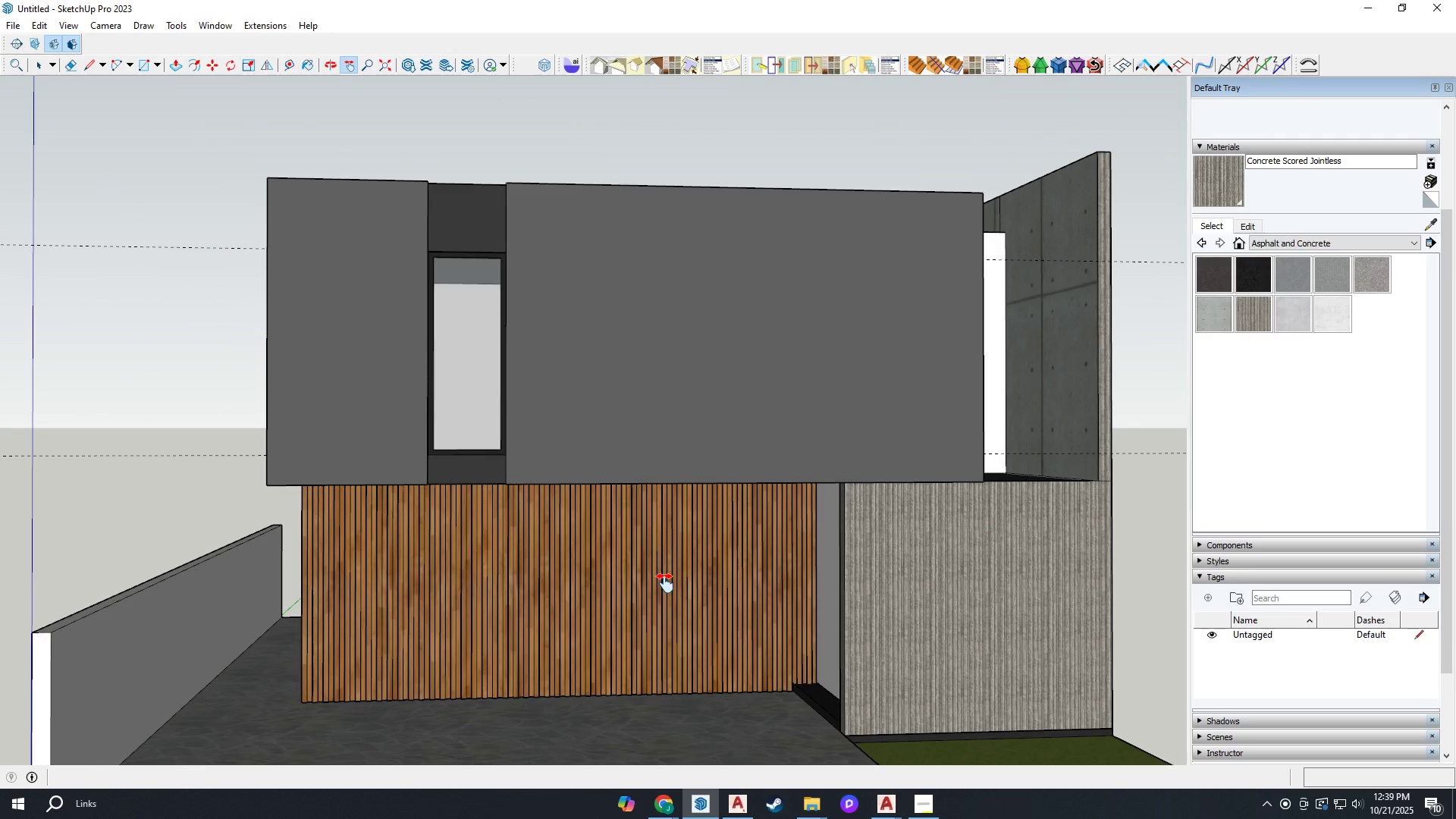 
key(H)
 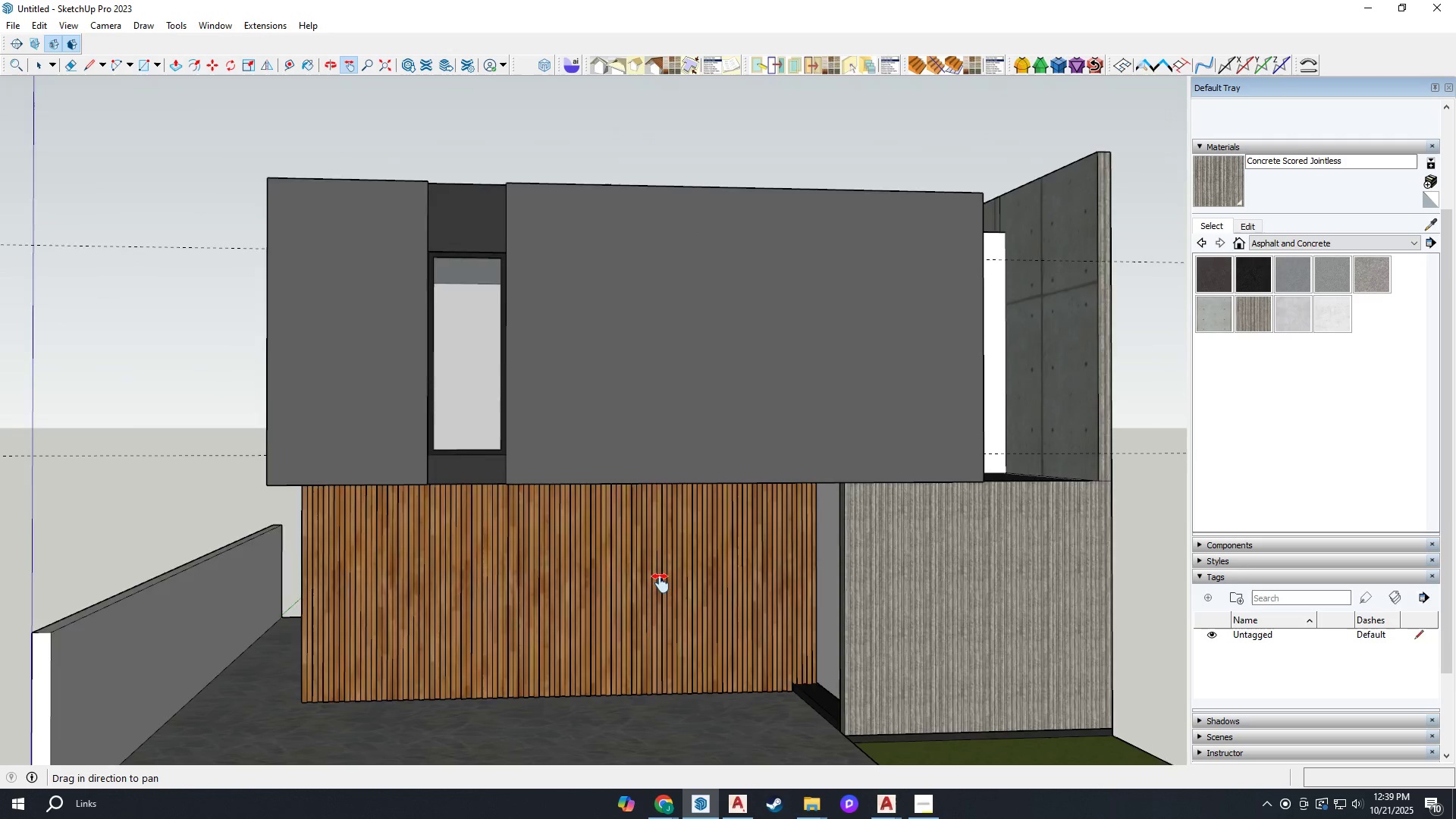 
scroll: coordinate [657, 583], scroll_direction: down, amount: 1.0
 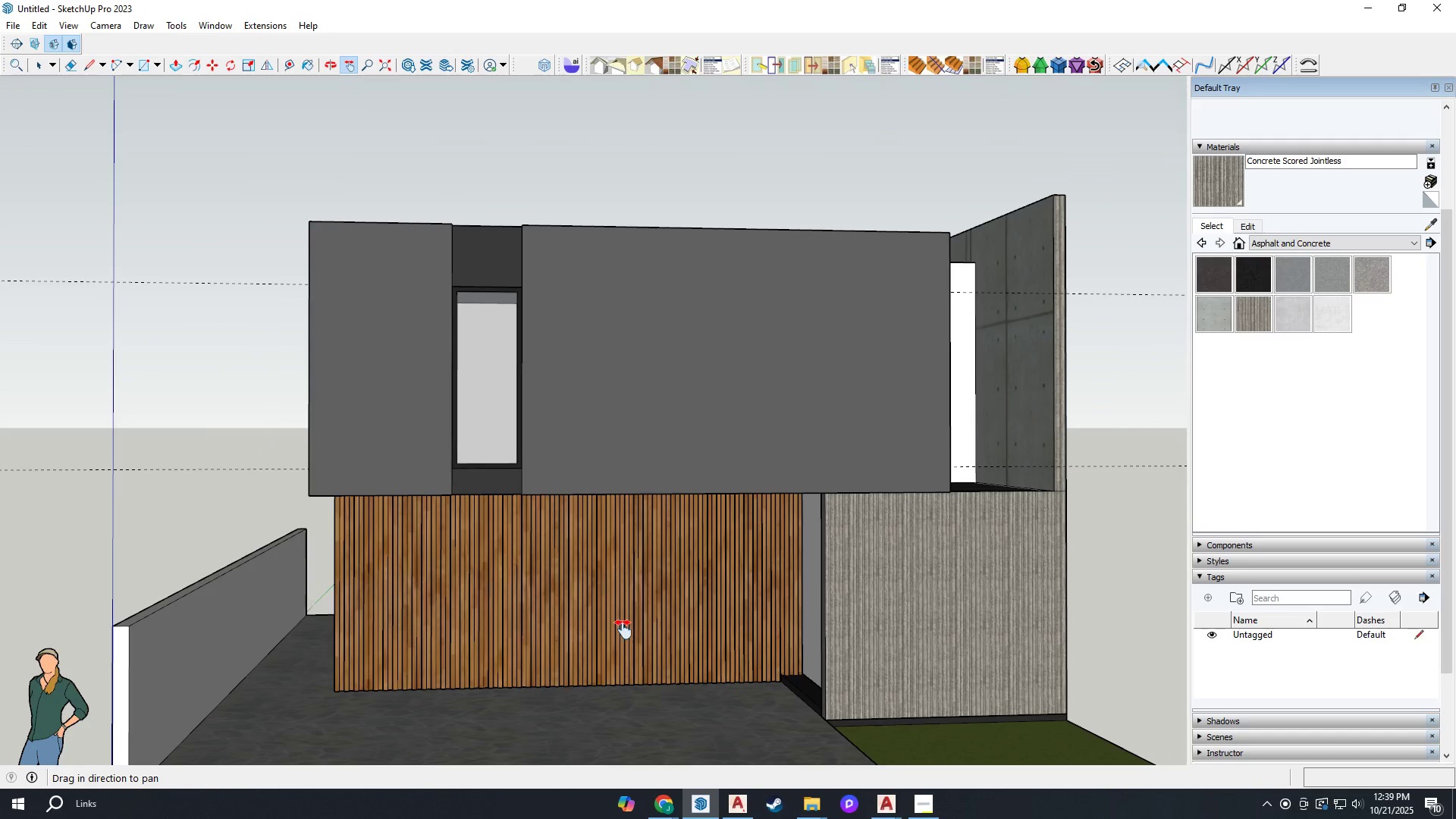 
left_click_drag(start_coordinate=[623, 627], to_coordinate=[602, 544])
 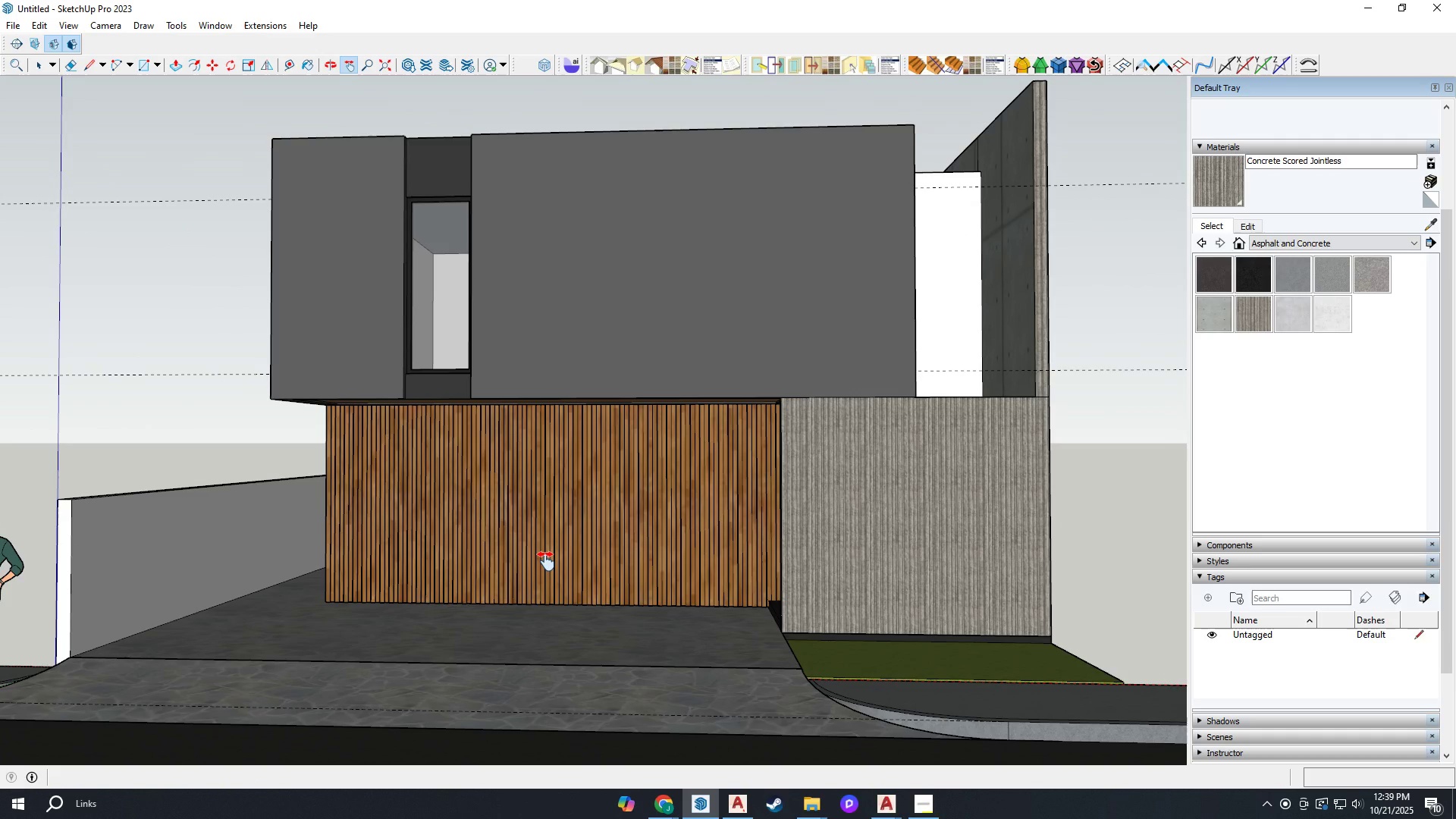 
wait(11.85)
 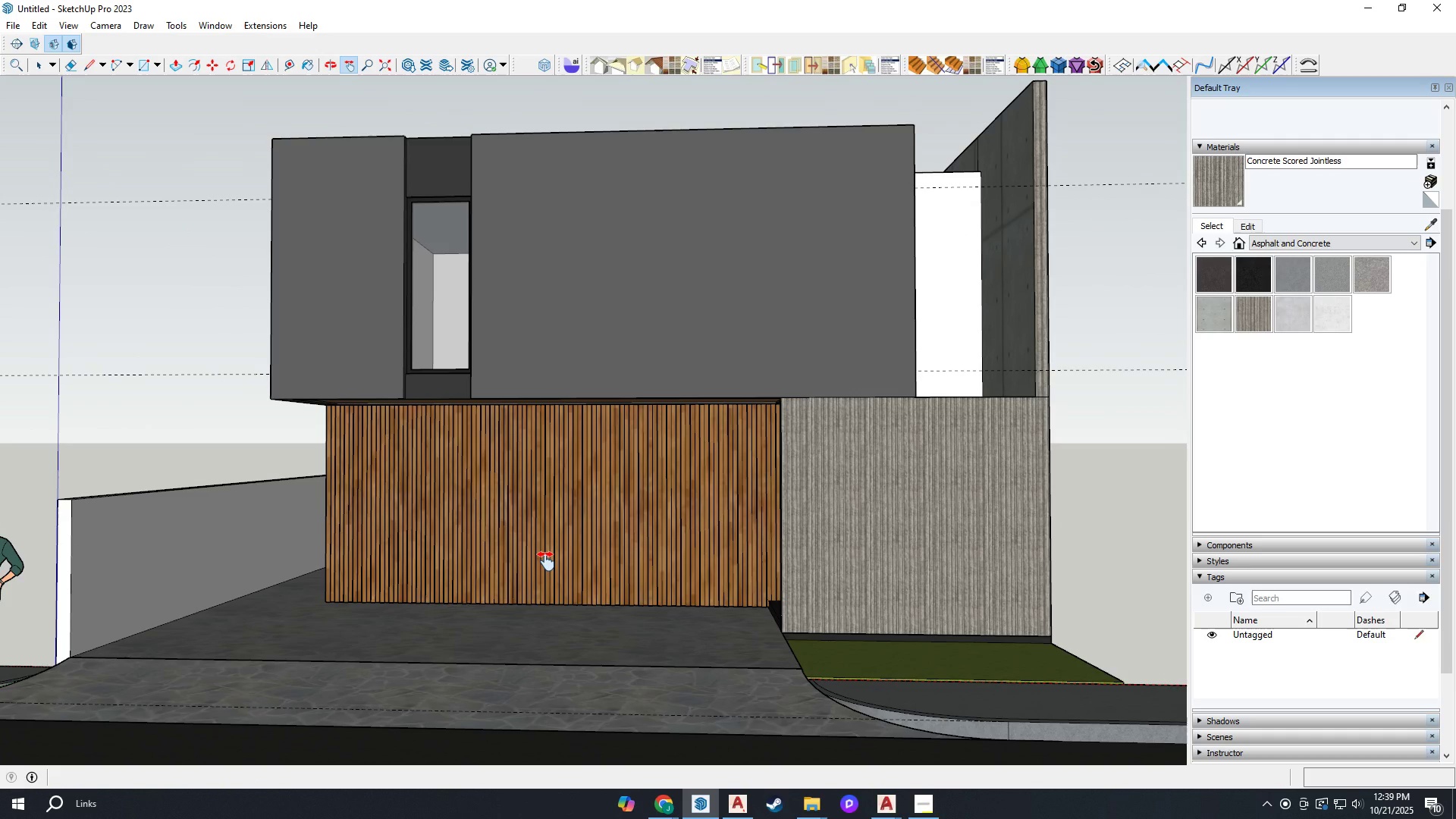 
scroll: coordinate [563, 576], scroll_direction: down, amount: 2.0
 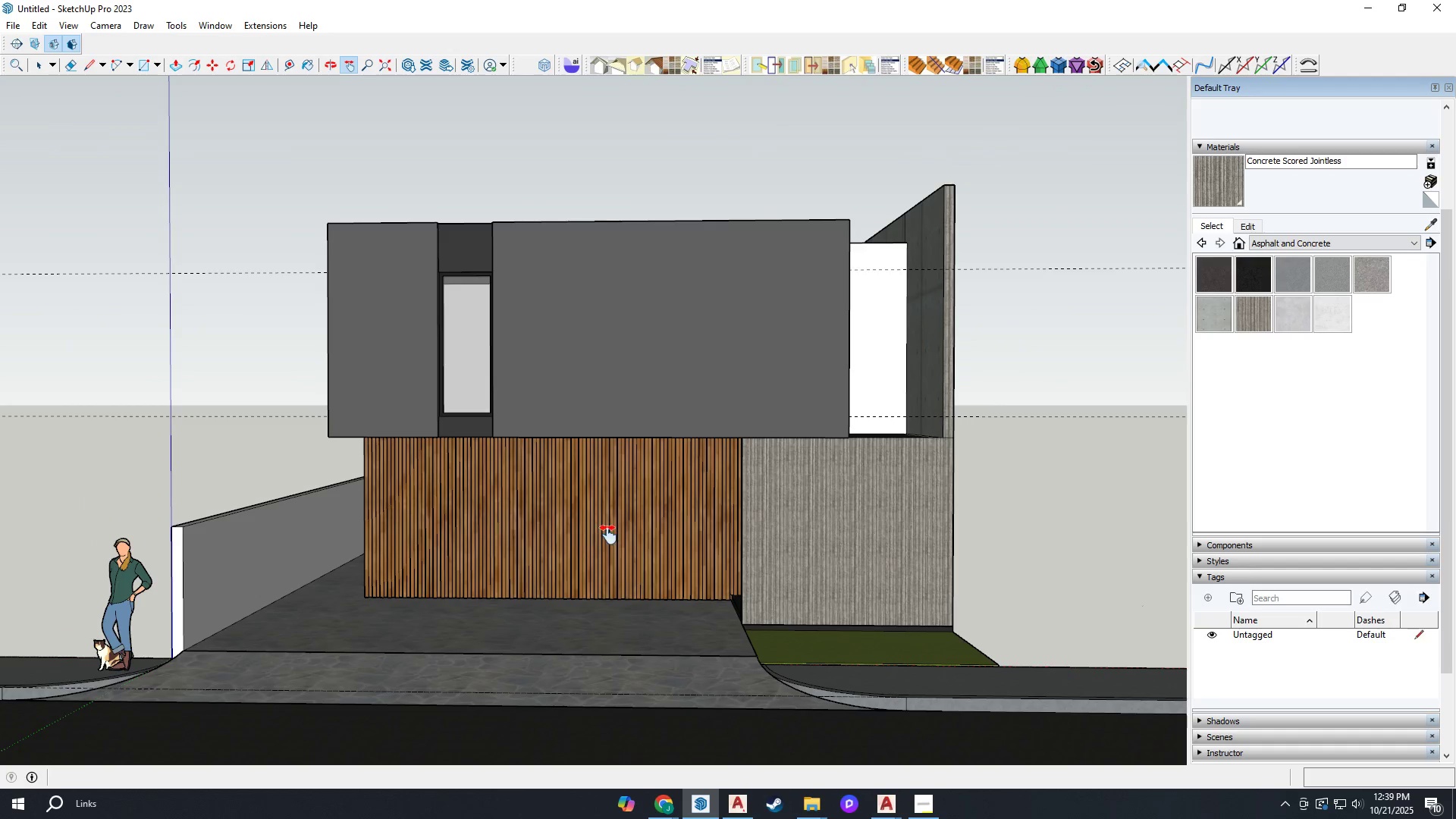 
scroll: coordinate [694, 506], scroll_direction: up, amount: 1.0
 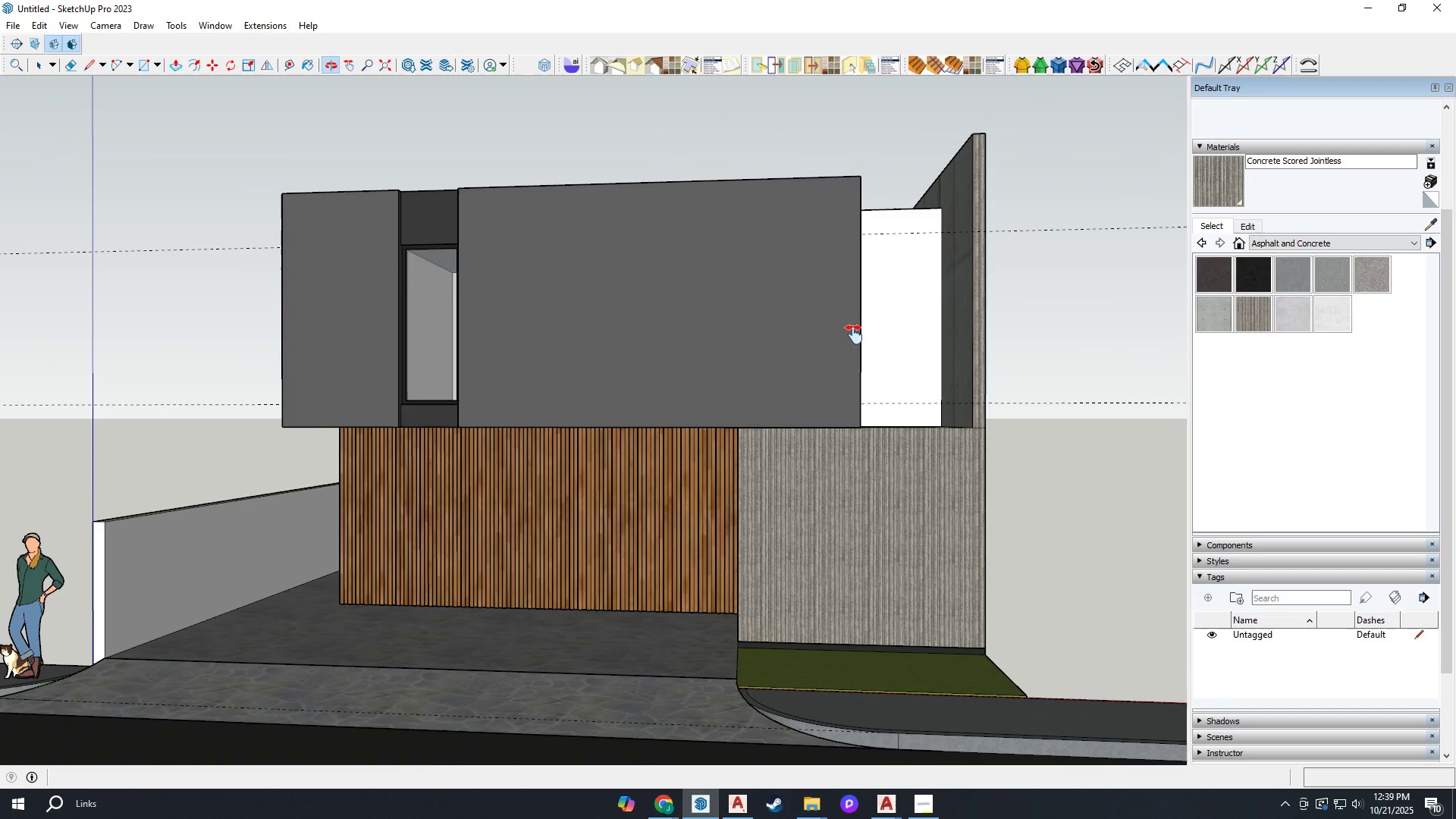 
key(Space)
 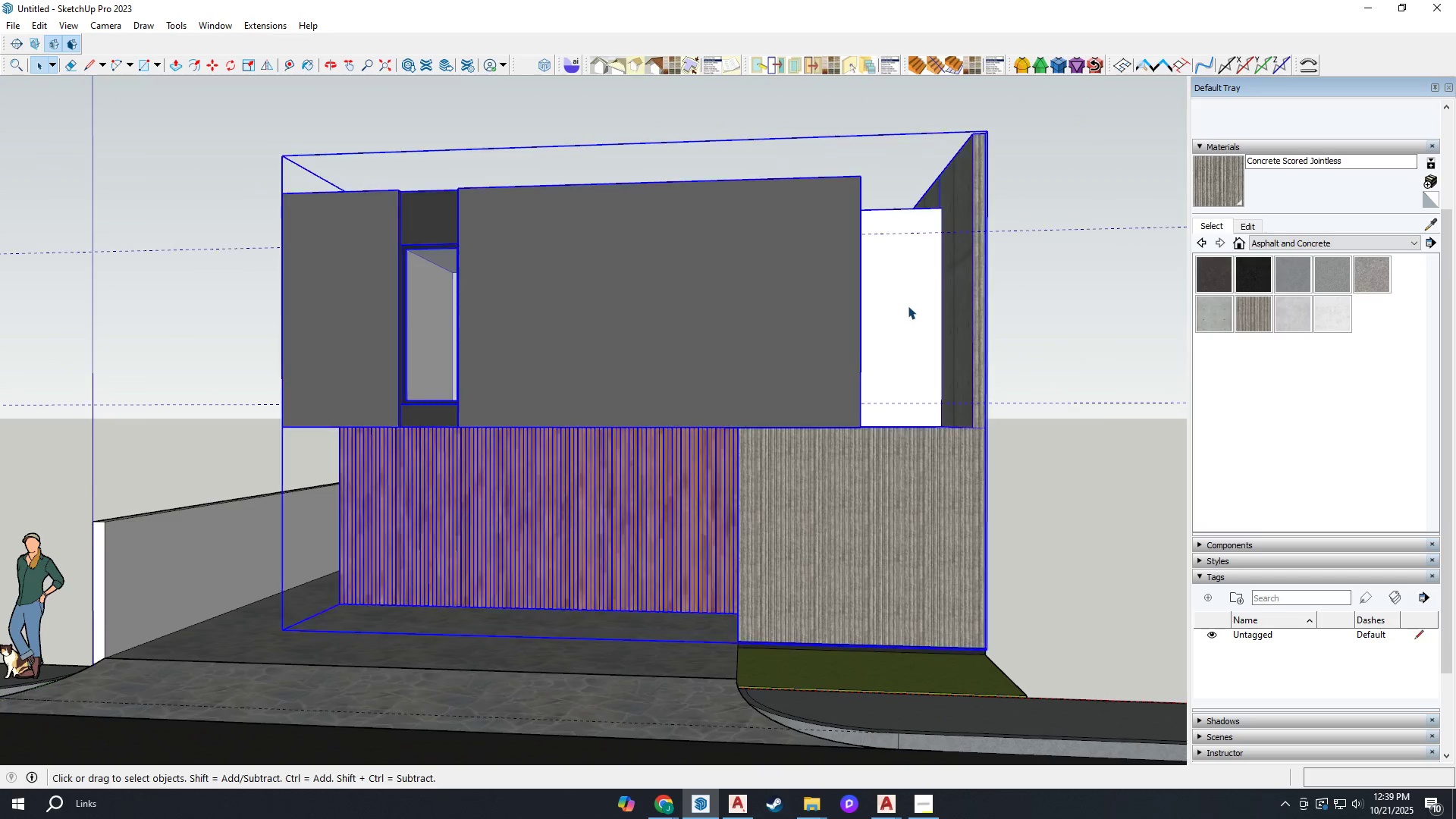 
scroll: coordinate [908, 306], scroll_direction: up, amount: 3.0
 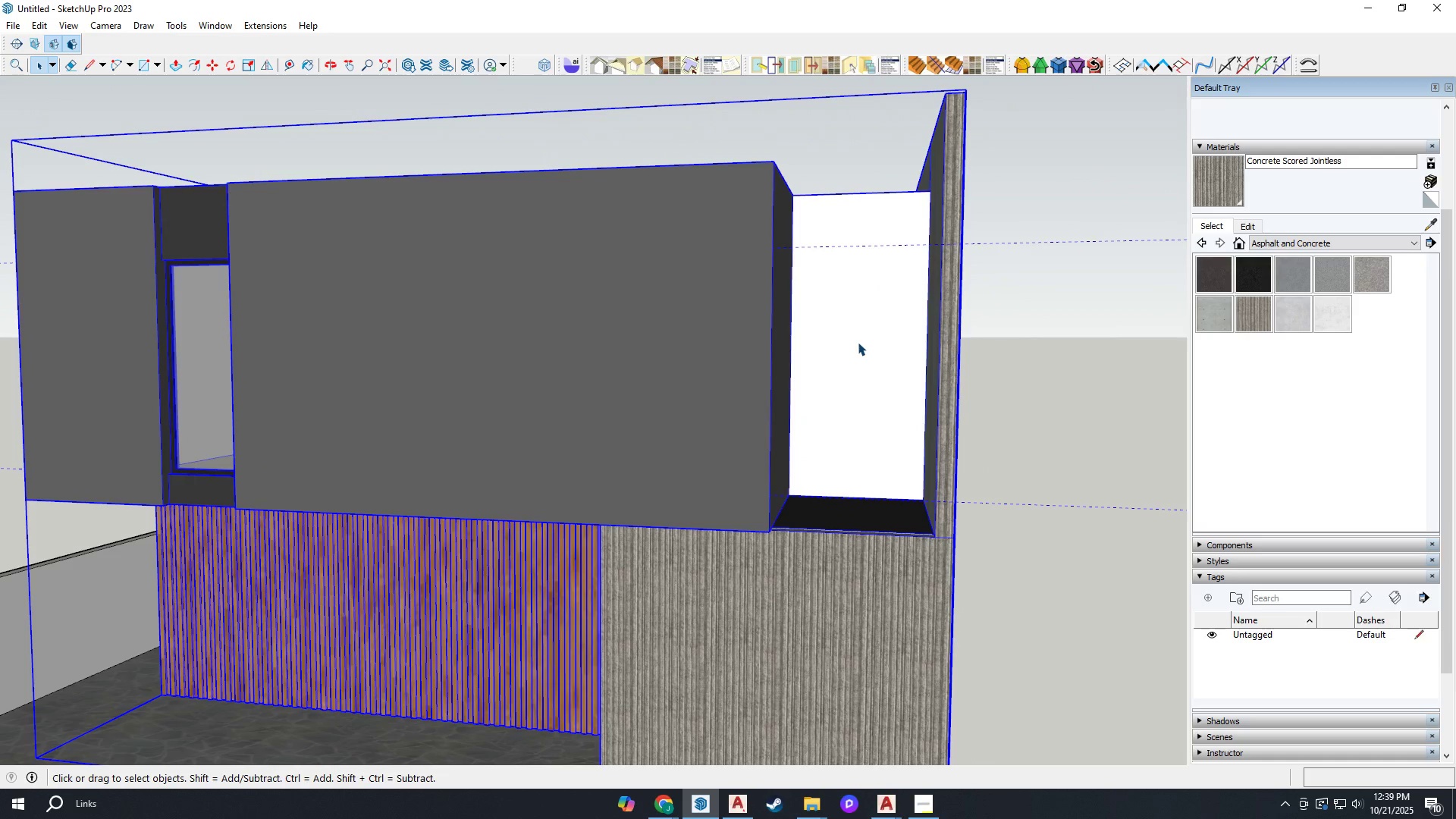 
double_click([857, 339])
 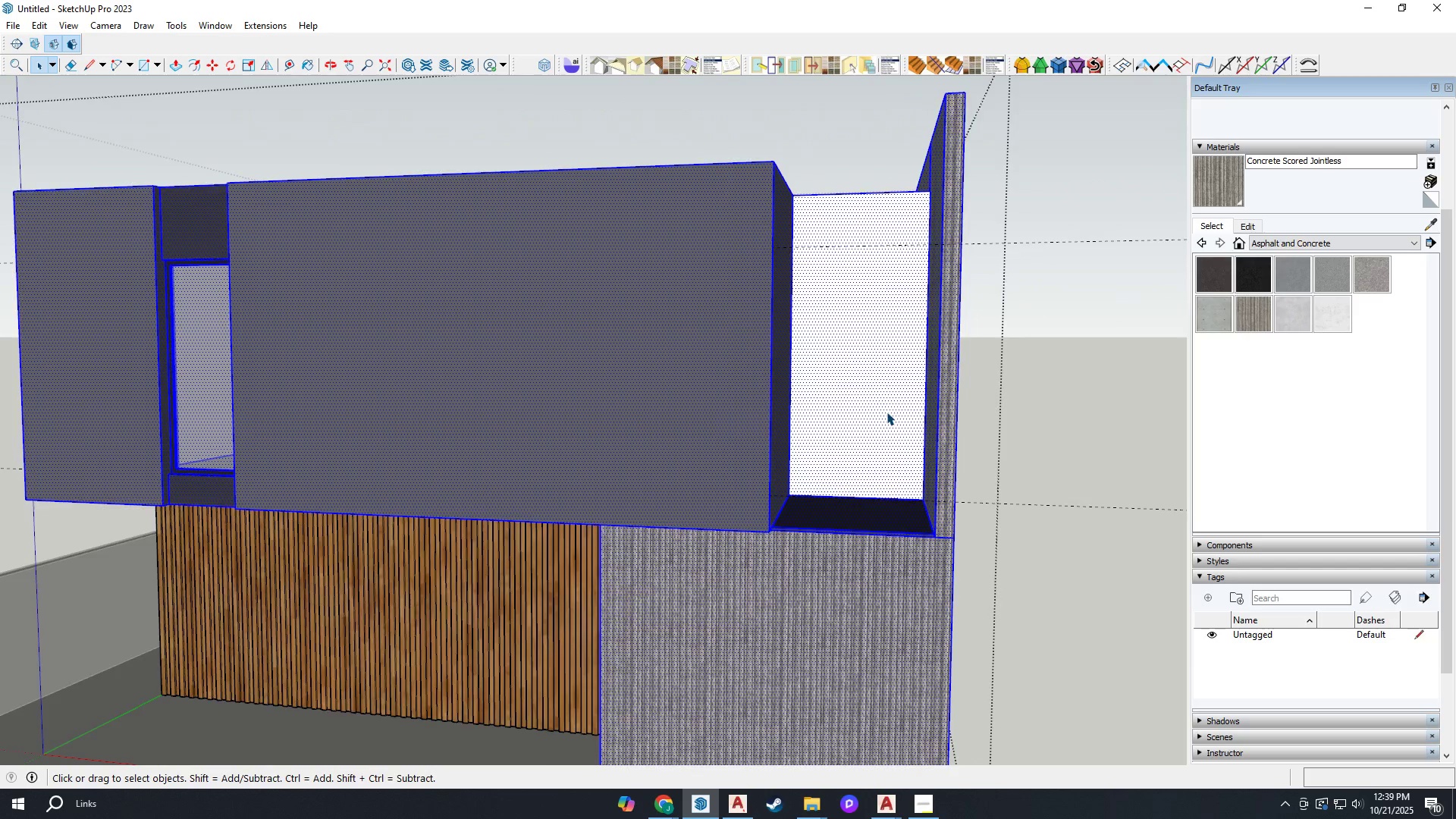 
scroll: coordinate [886, 412], scroll_direction: up, amount: 3.0
 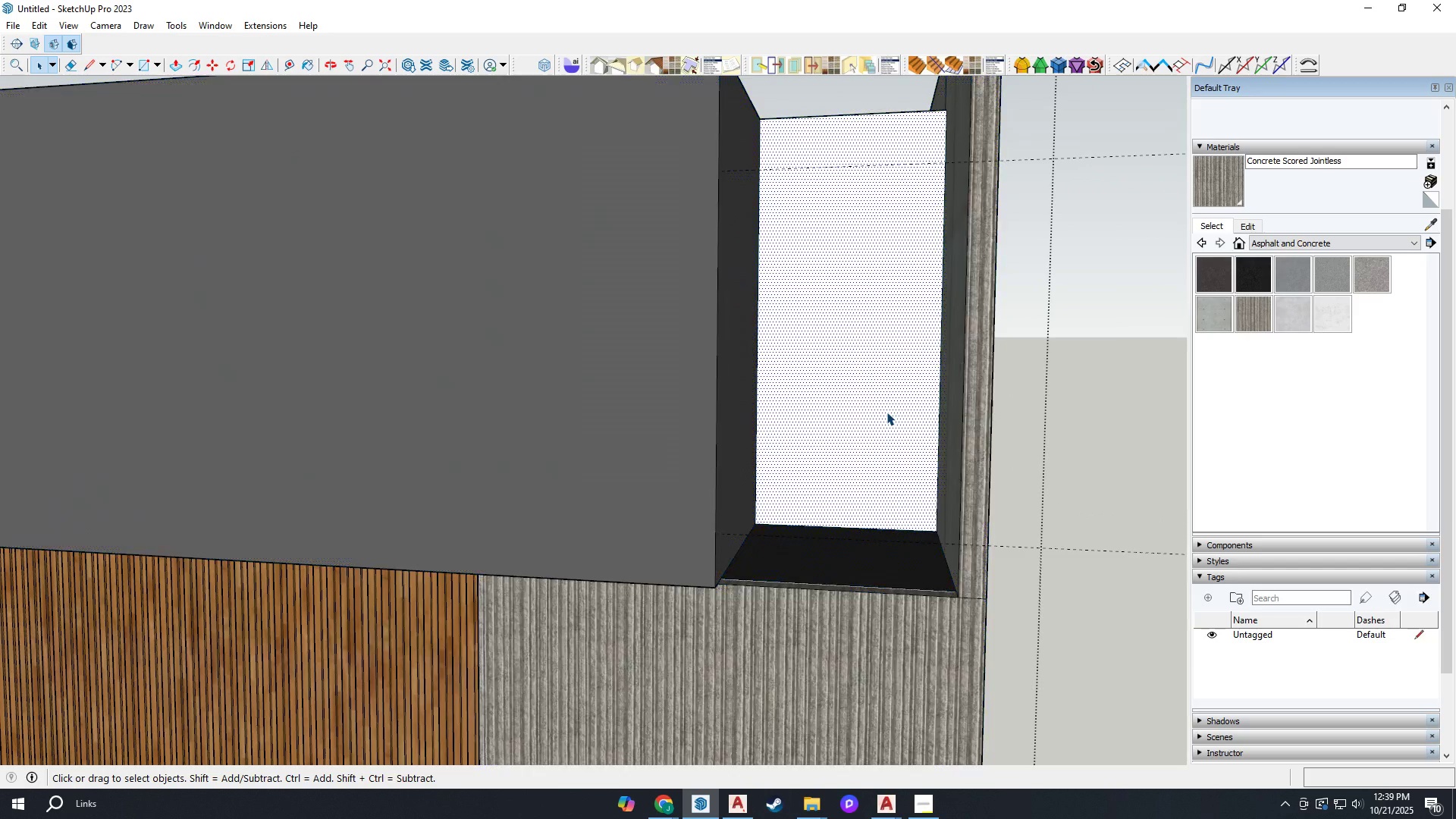 
left_click([886, 412])
 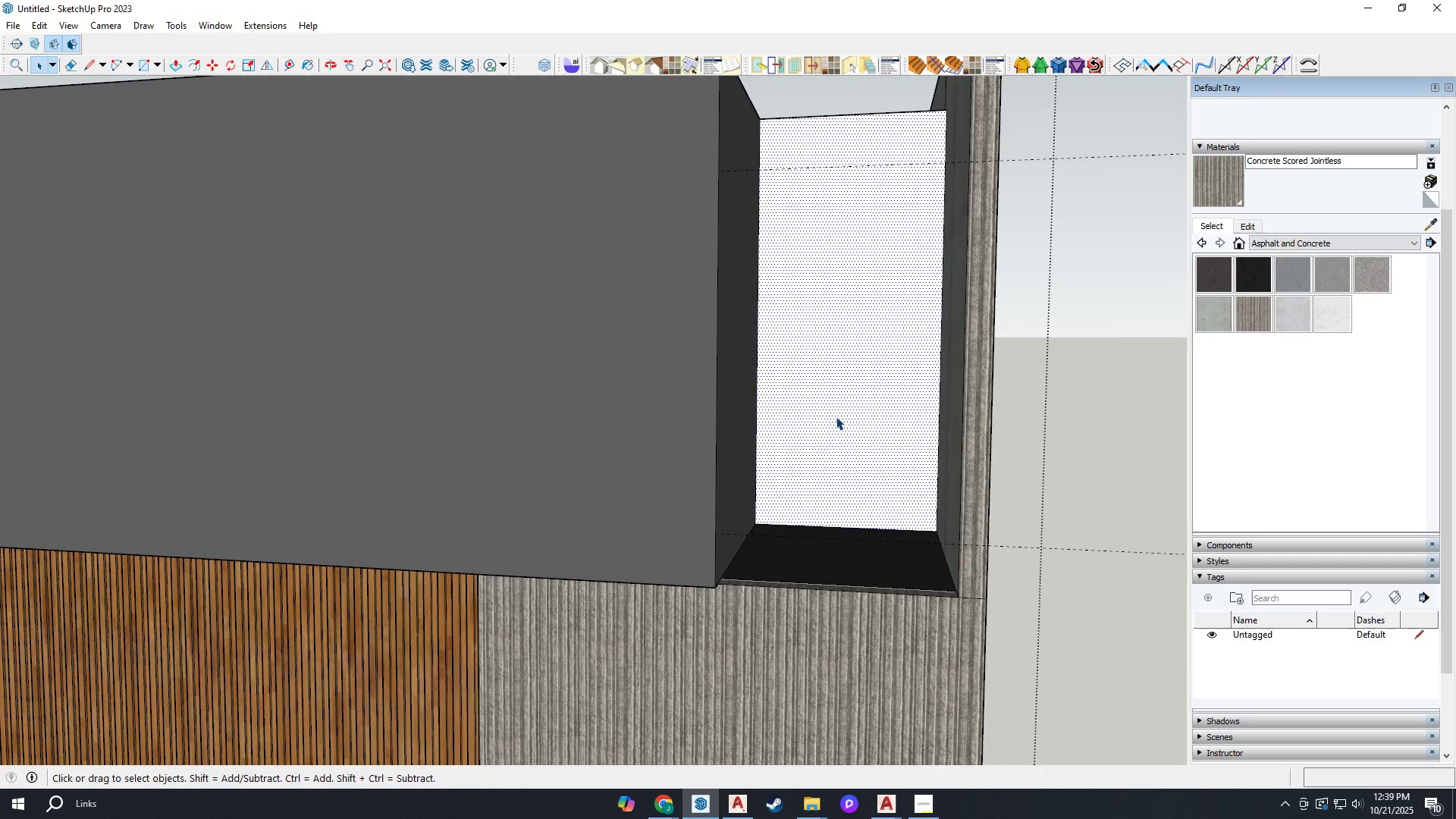 
key(F)
 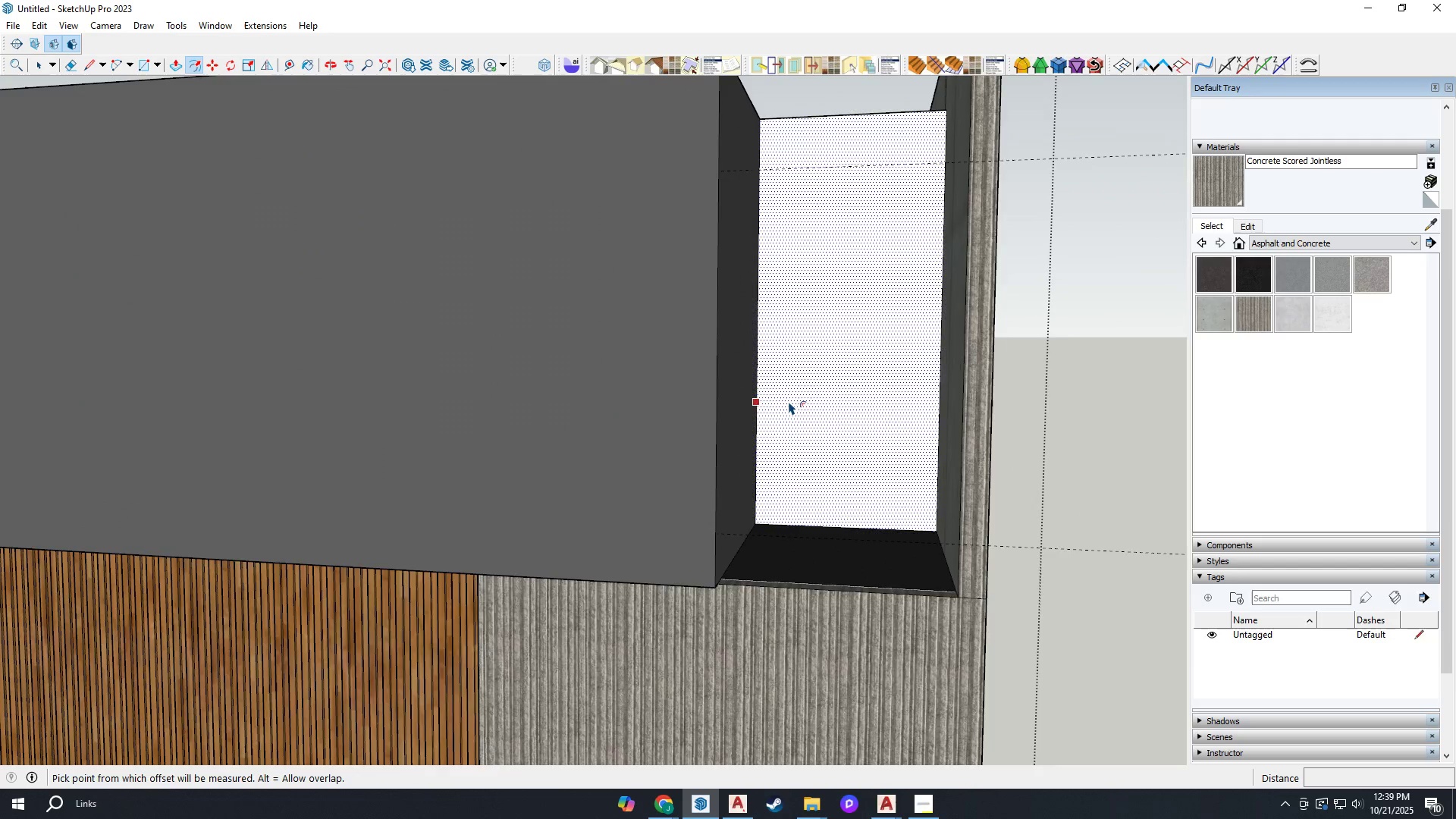 
scroll: coordinate [789, 396], scroll_direction: up, amount: 2.0
 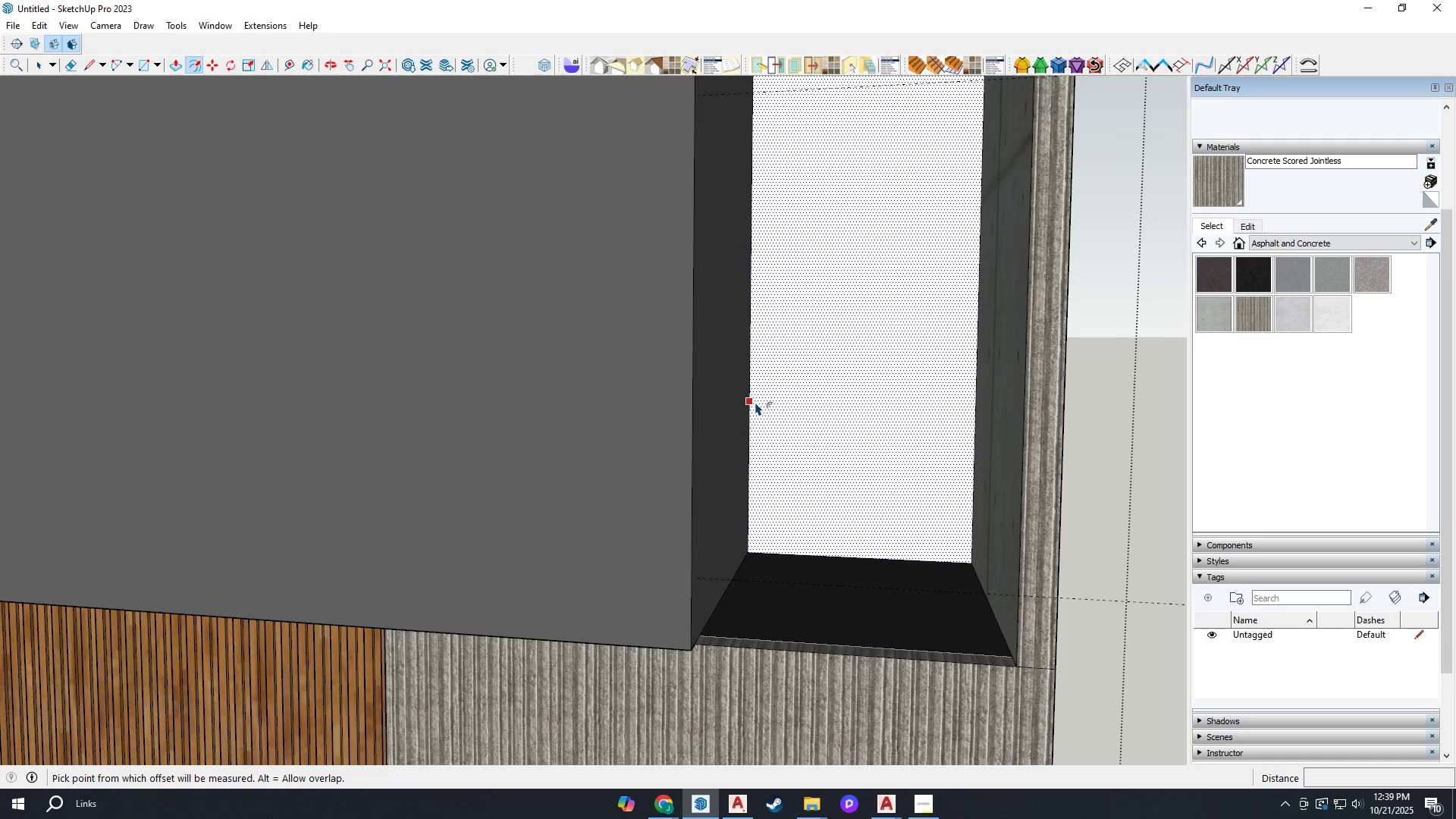 
left_click([755, 402])
 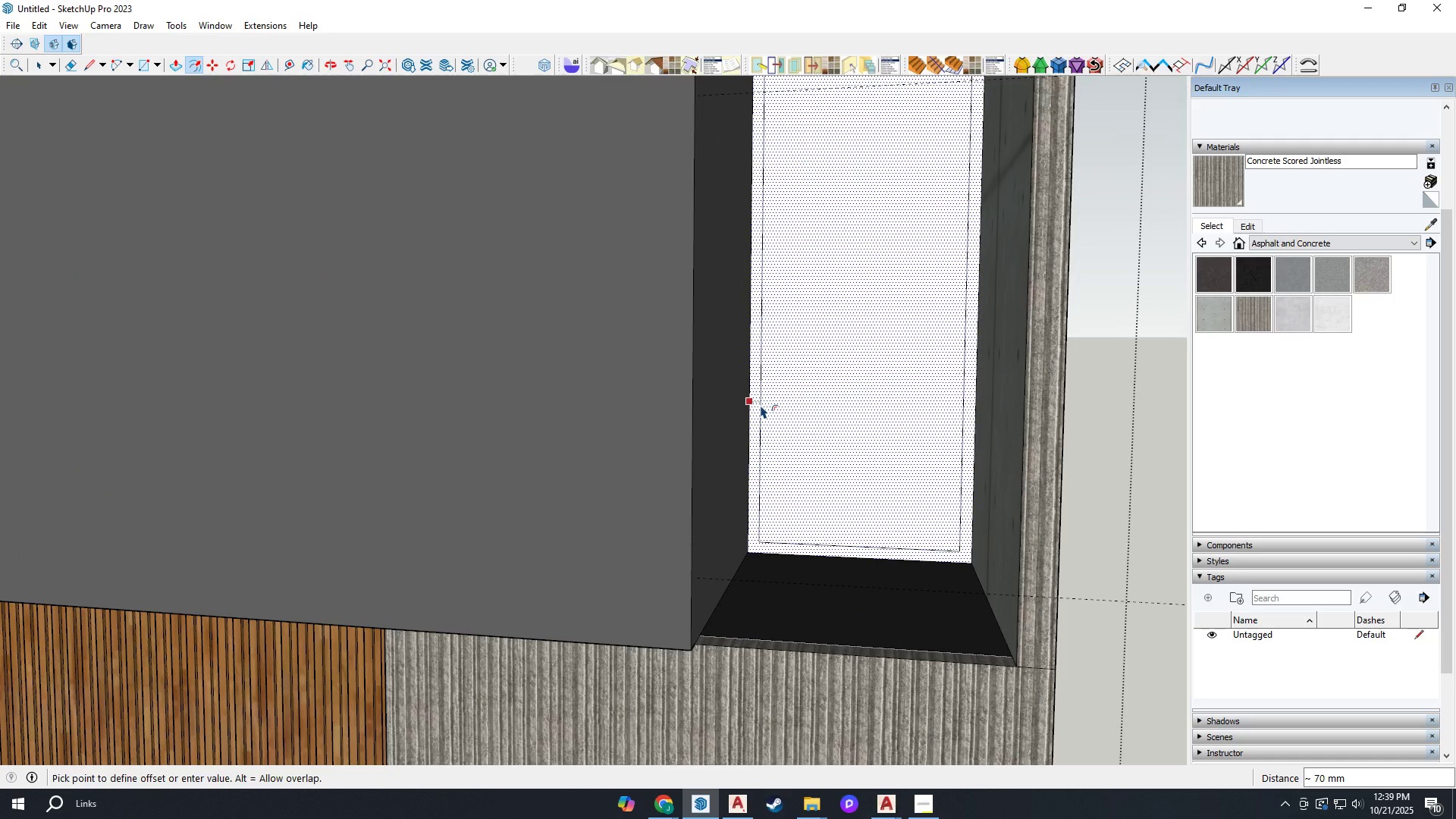 
scroll: coordinate [762, 404], scroll_direction: down, amount: 3.0
 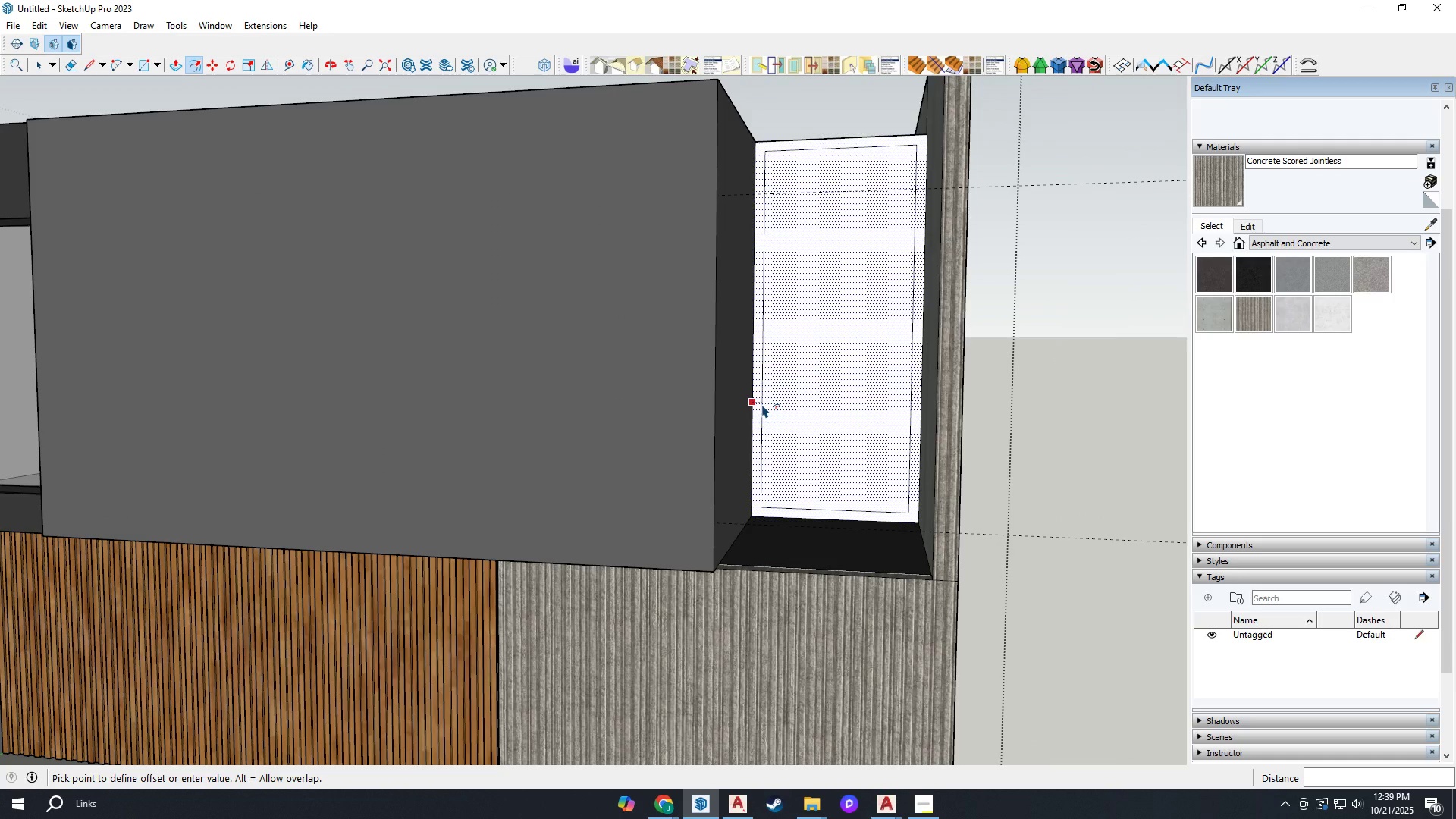 
key(Escape)
 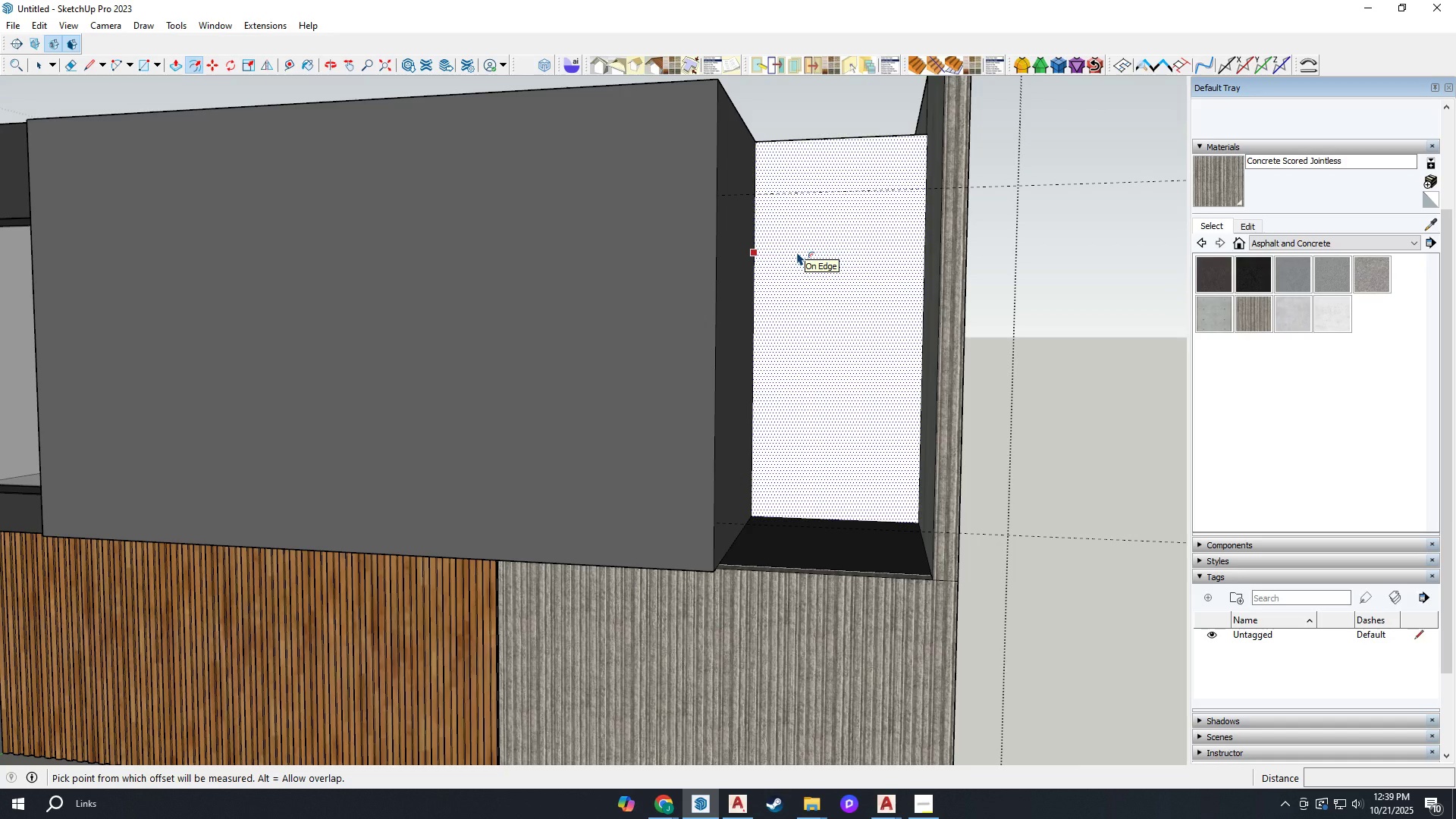 
wait(8.24)
 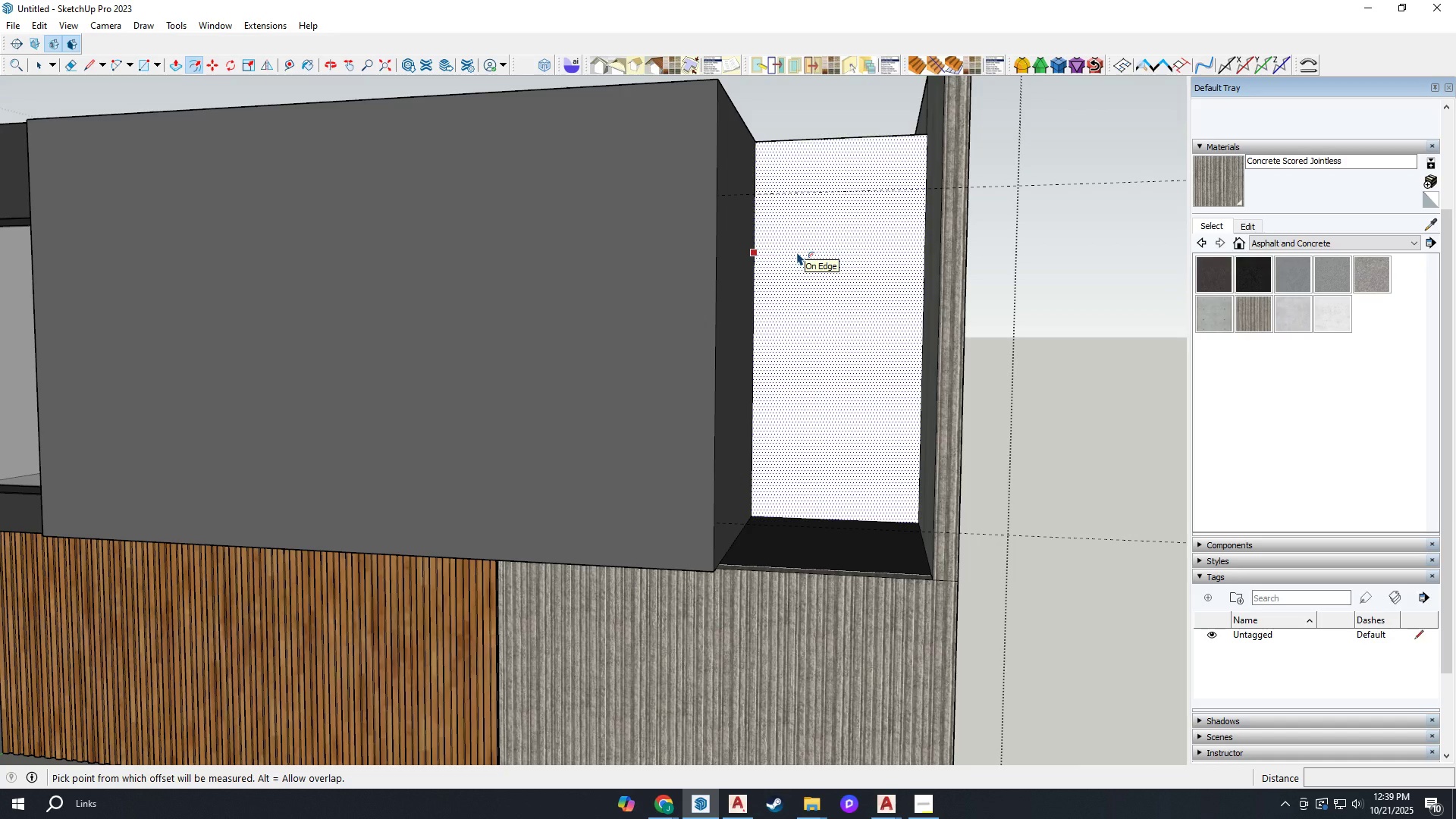 
scroll: coordinate [816, 129], scroll_direction: up, amount: 5.0
 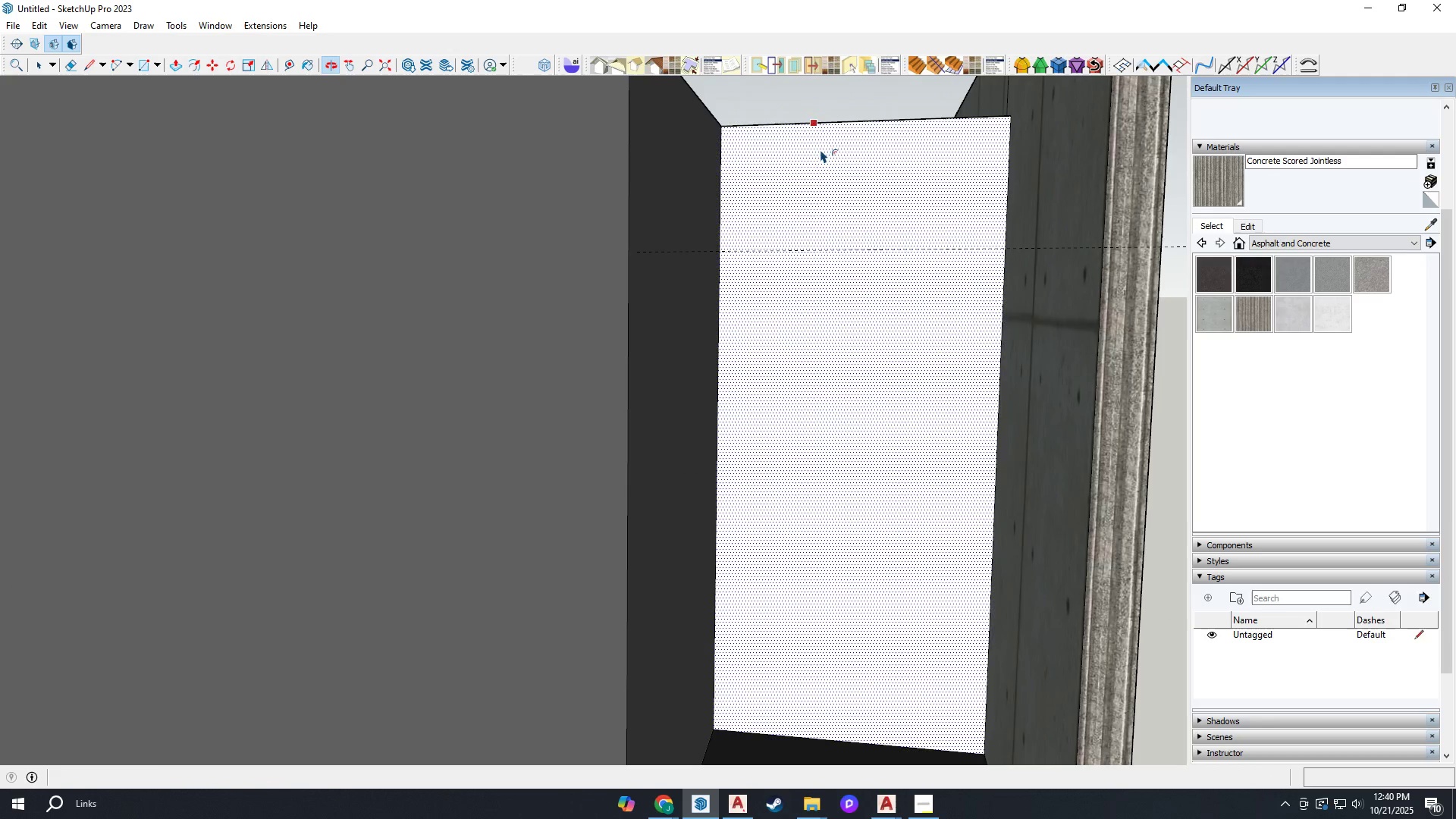 
key(T)
 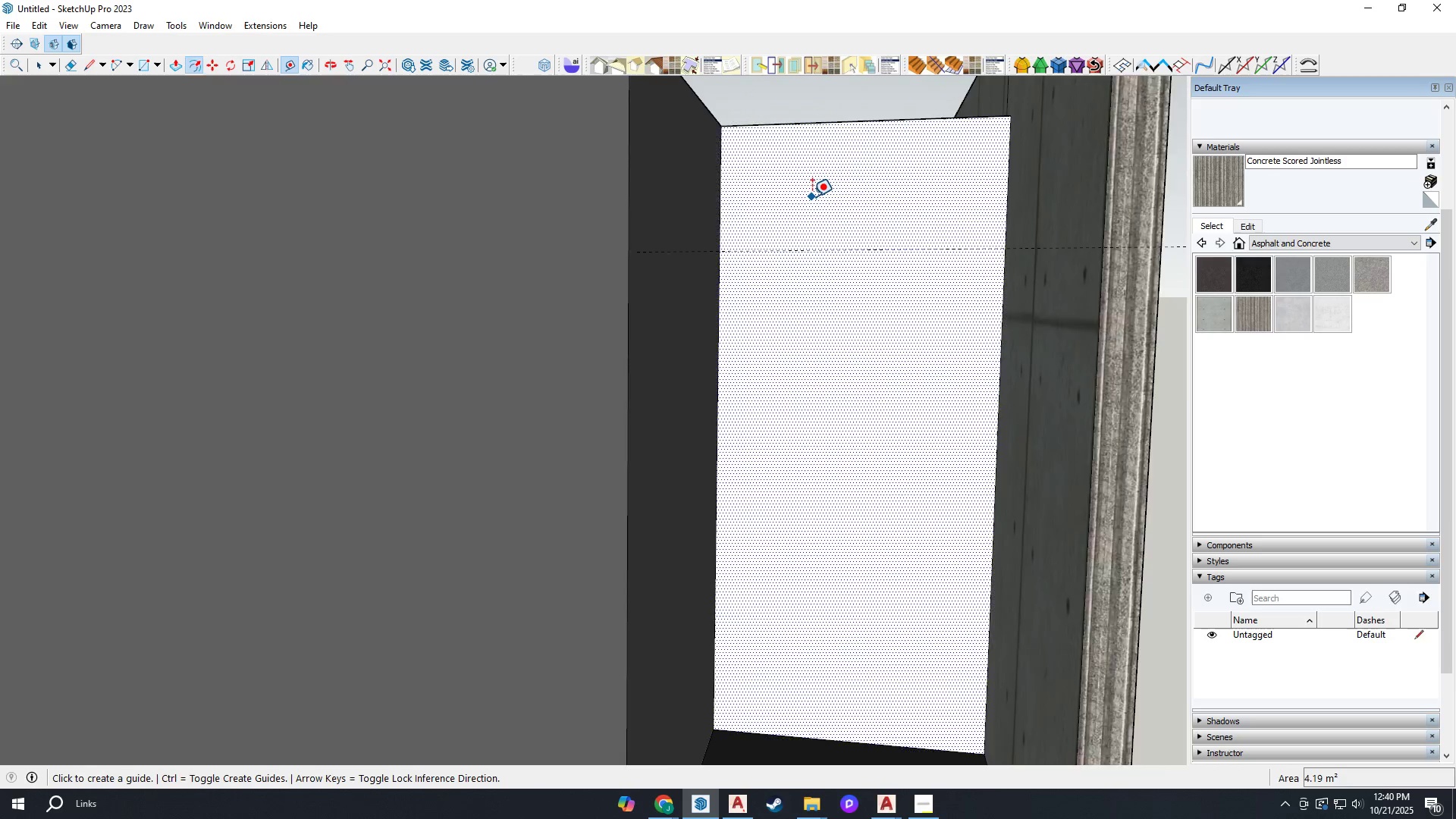 
scroll: coordinate [812, 196], scroll_direction: down, amount: 2.0
 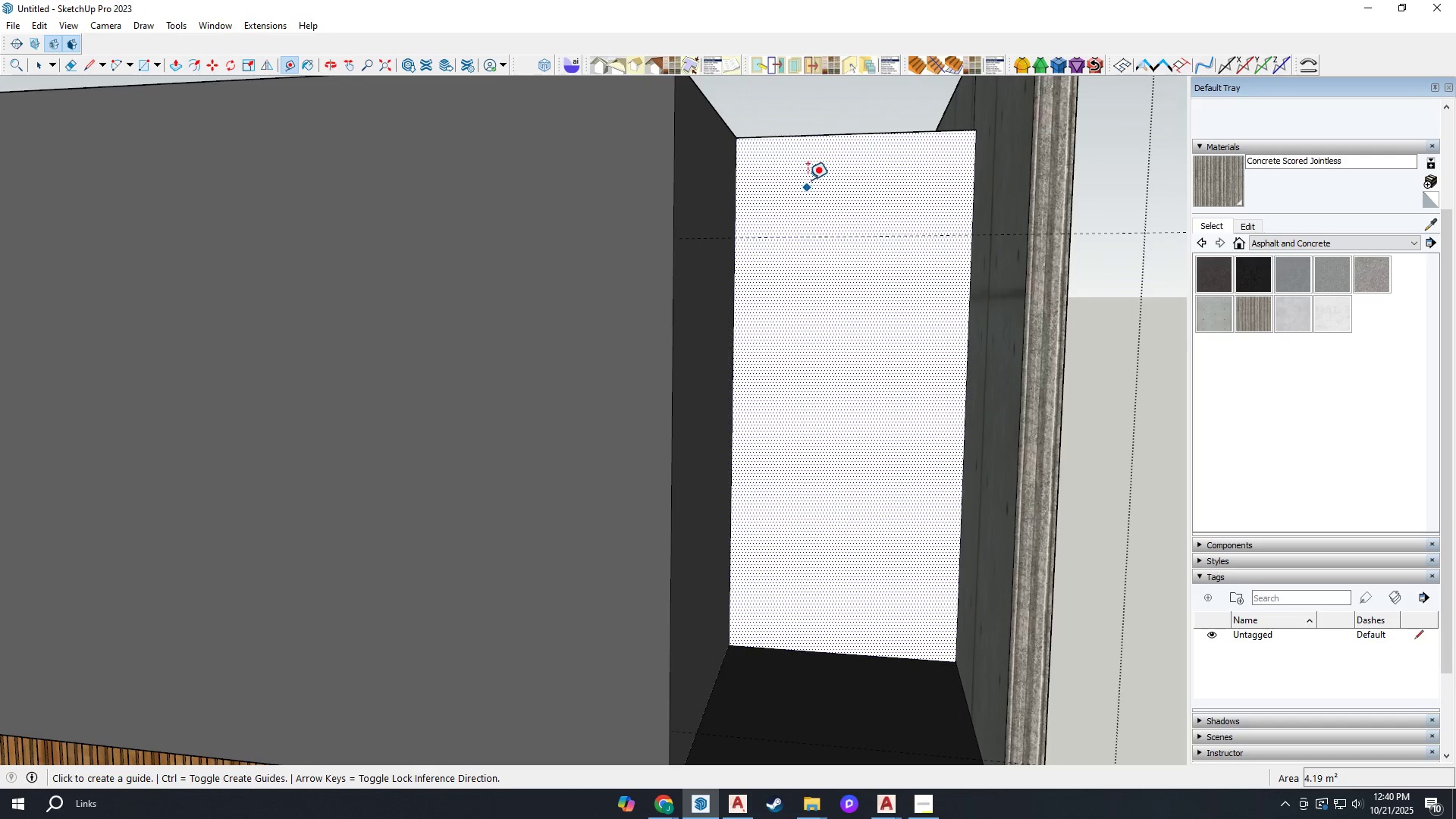 
scroll: coordinate [808, 177], scroll_direction: up, amount: 2.0
 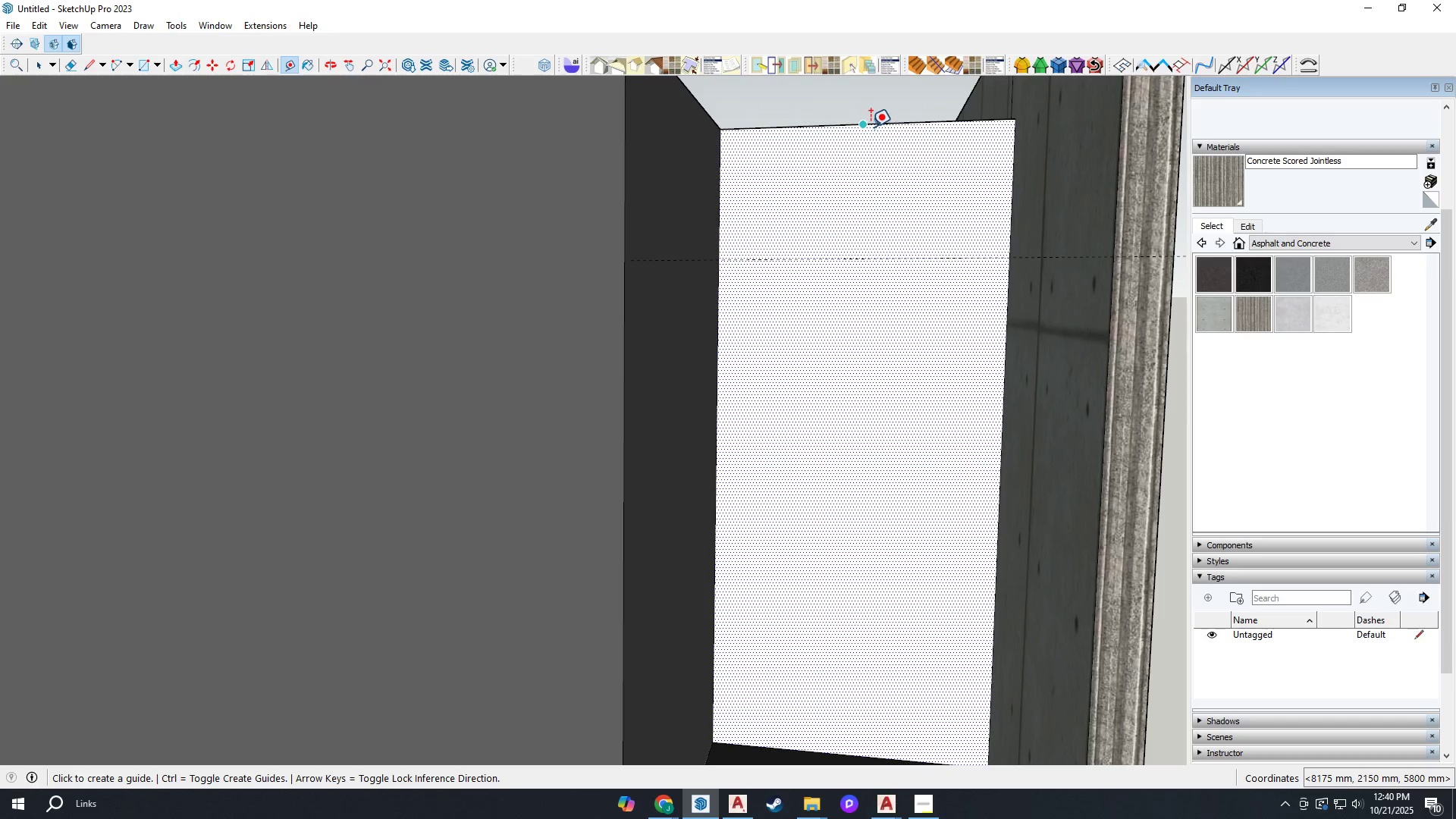 
left_click([873, 128])
 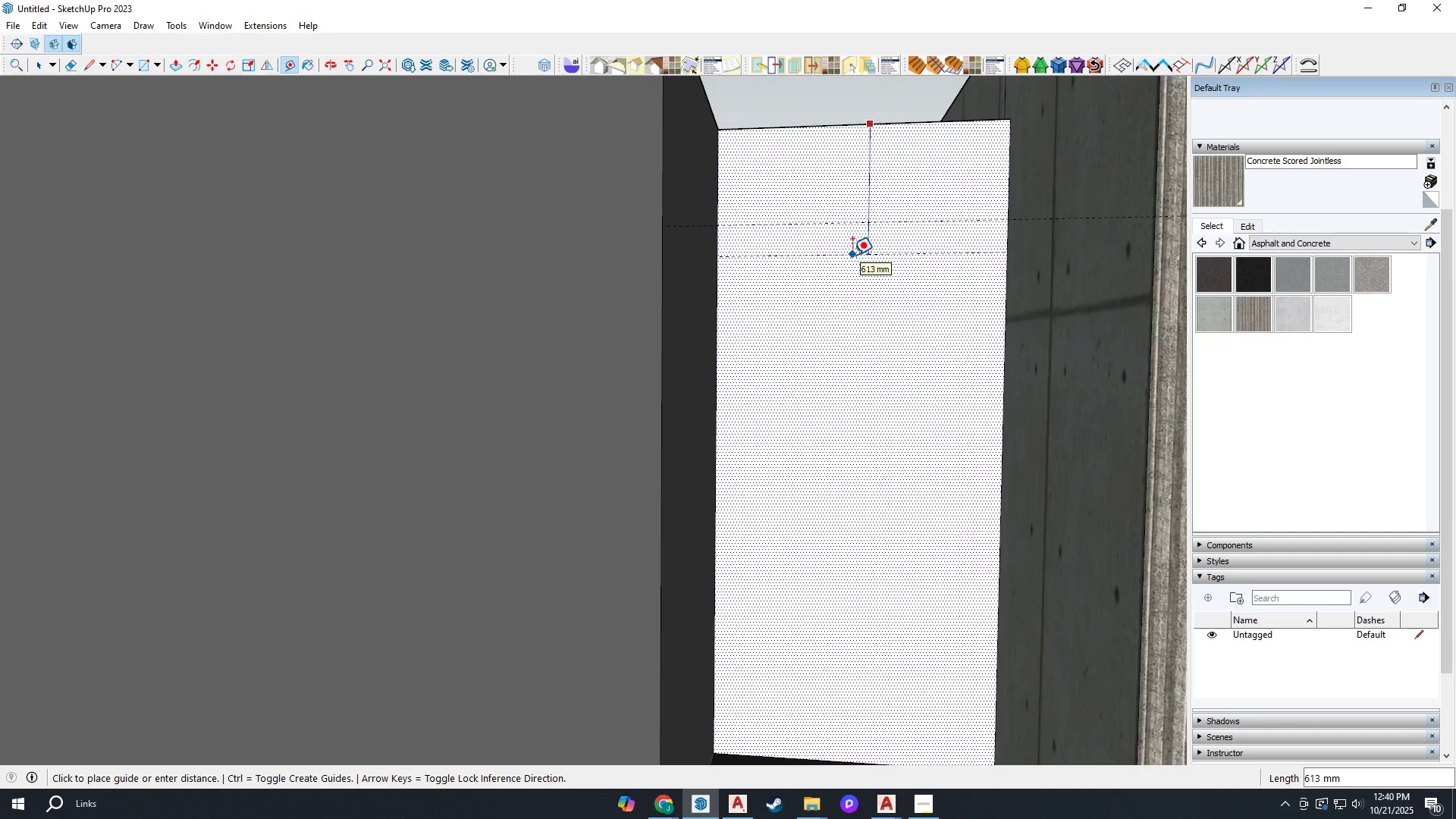 
type(500)
 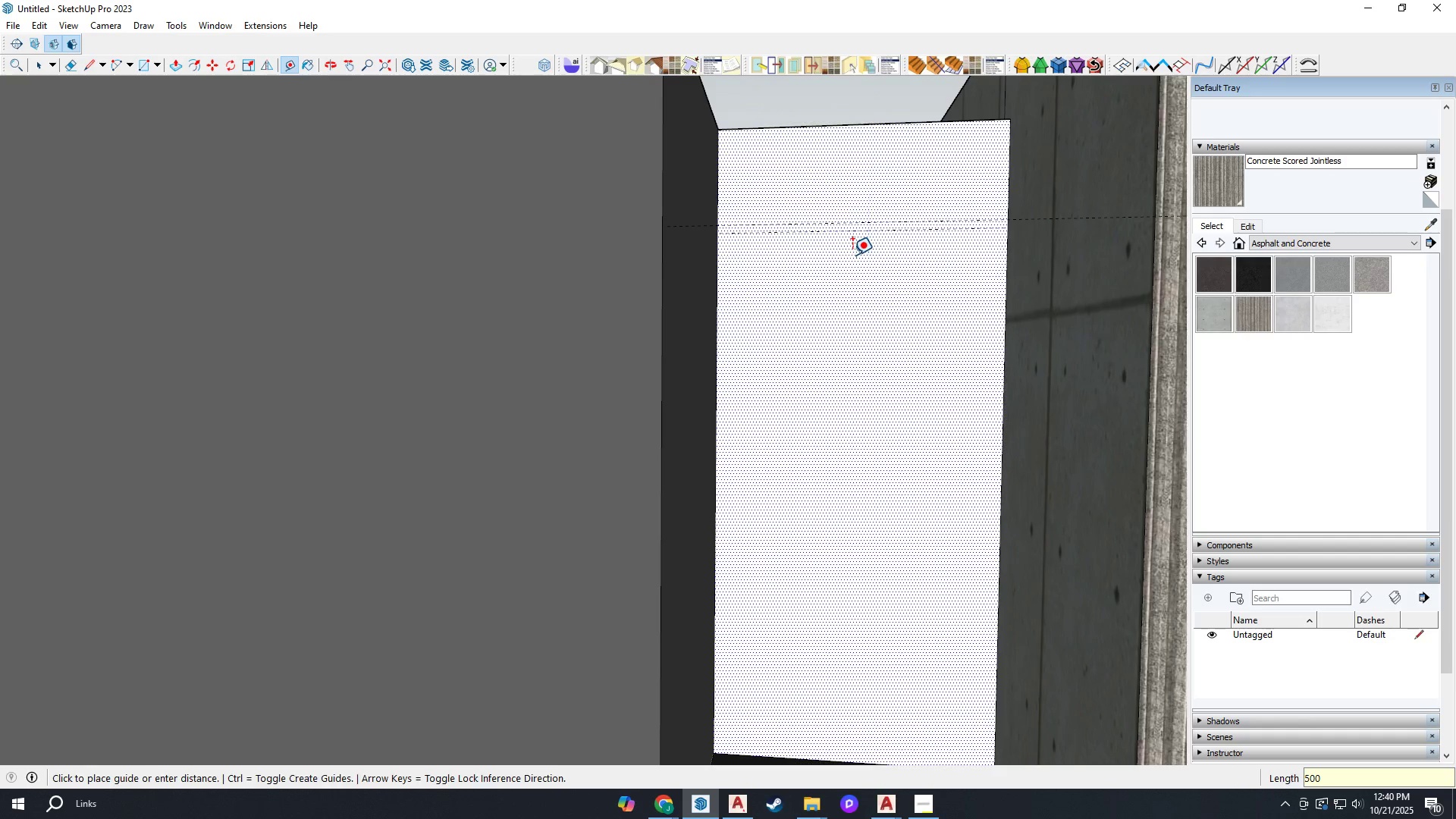 
key(Enter)
 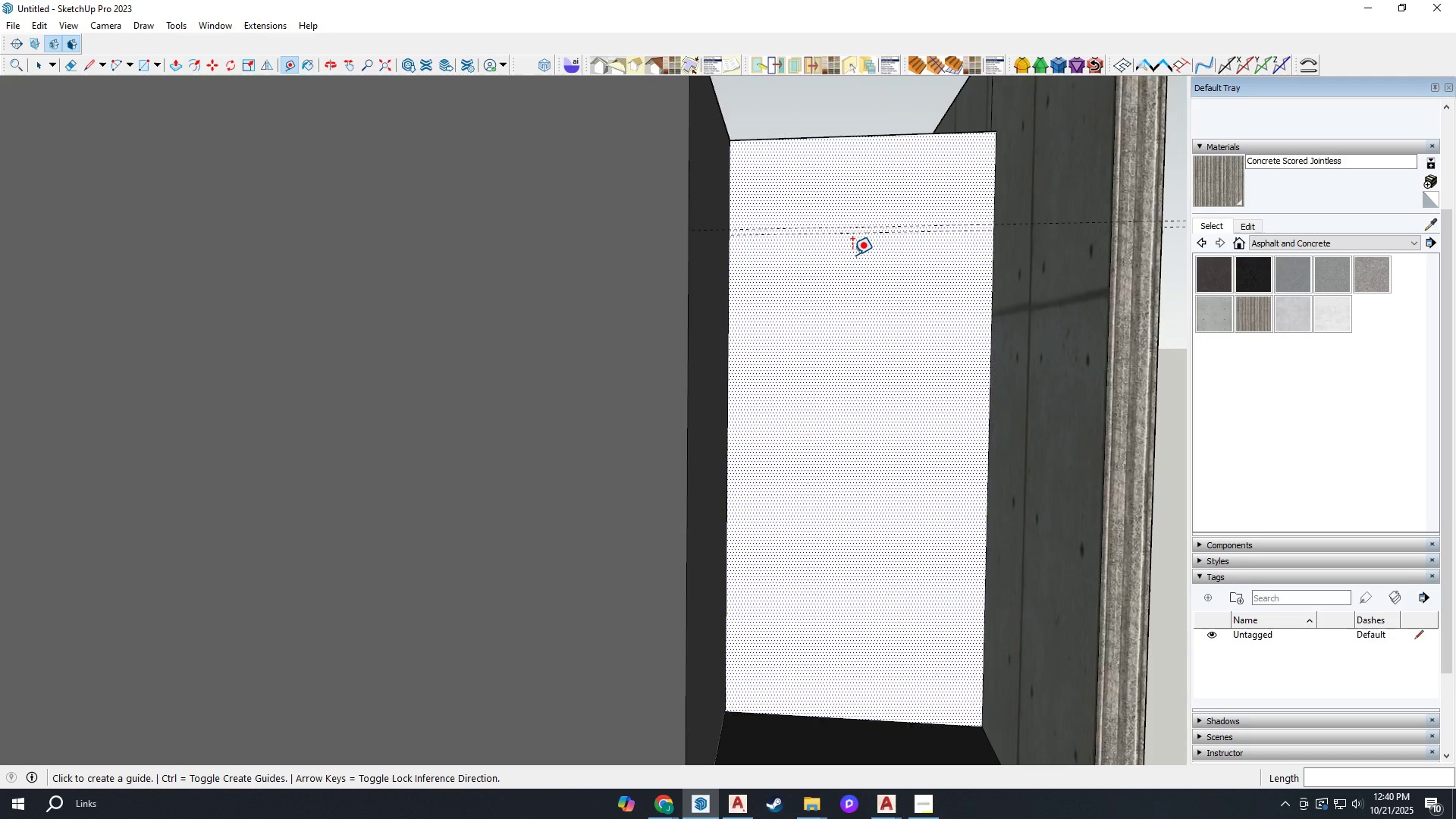 
scroll: coordinate [852, 255], scroll_direction: down, amount: 2.0
 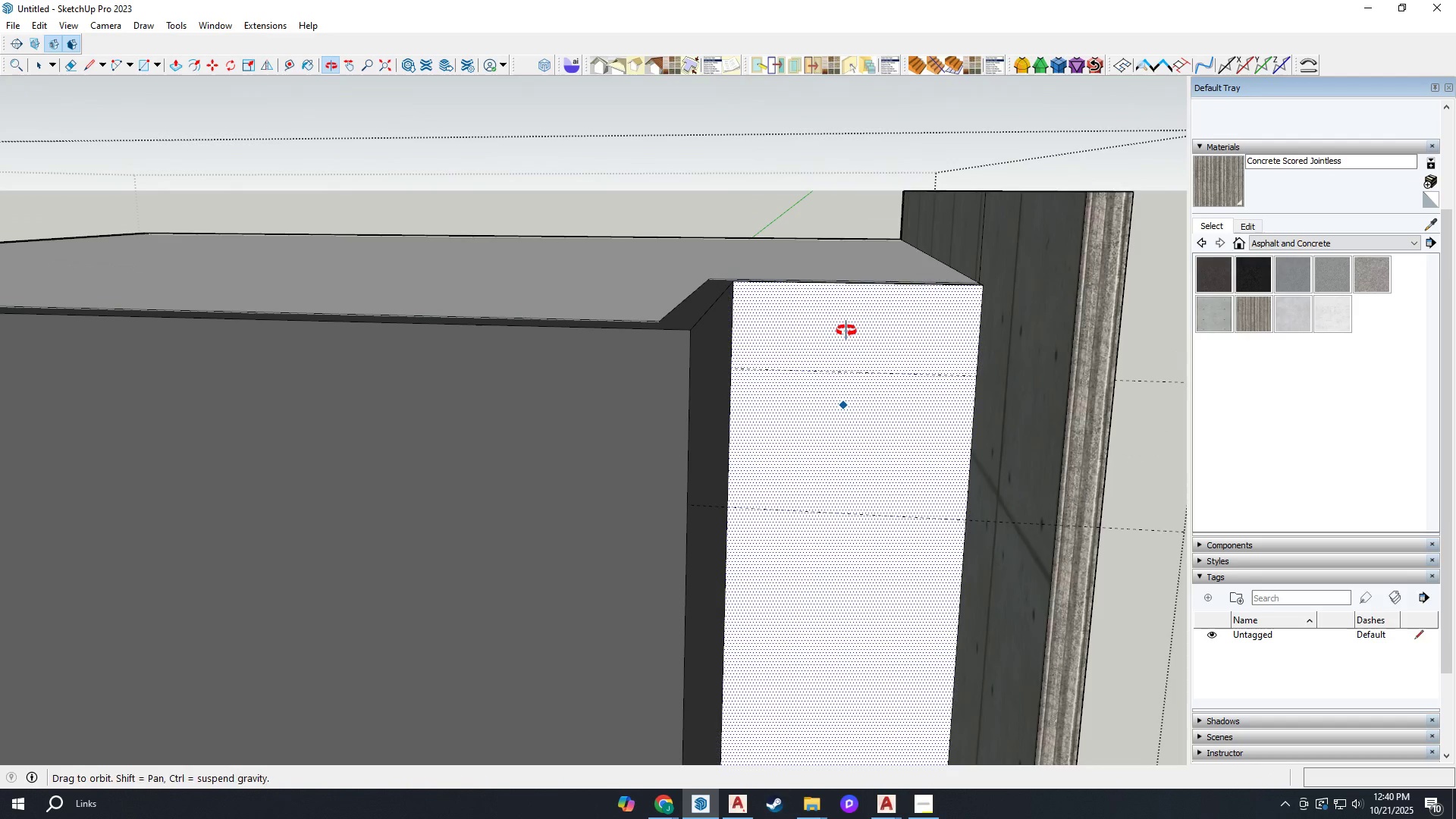 
scroll: coordinate [799, 363], scroll_direction: up, amount: 3.0
 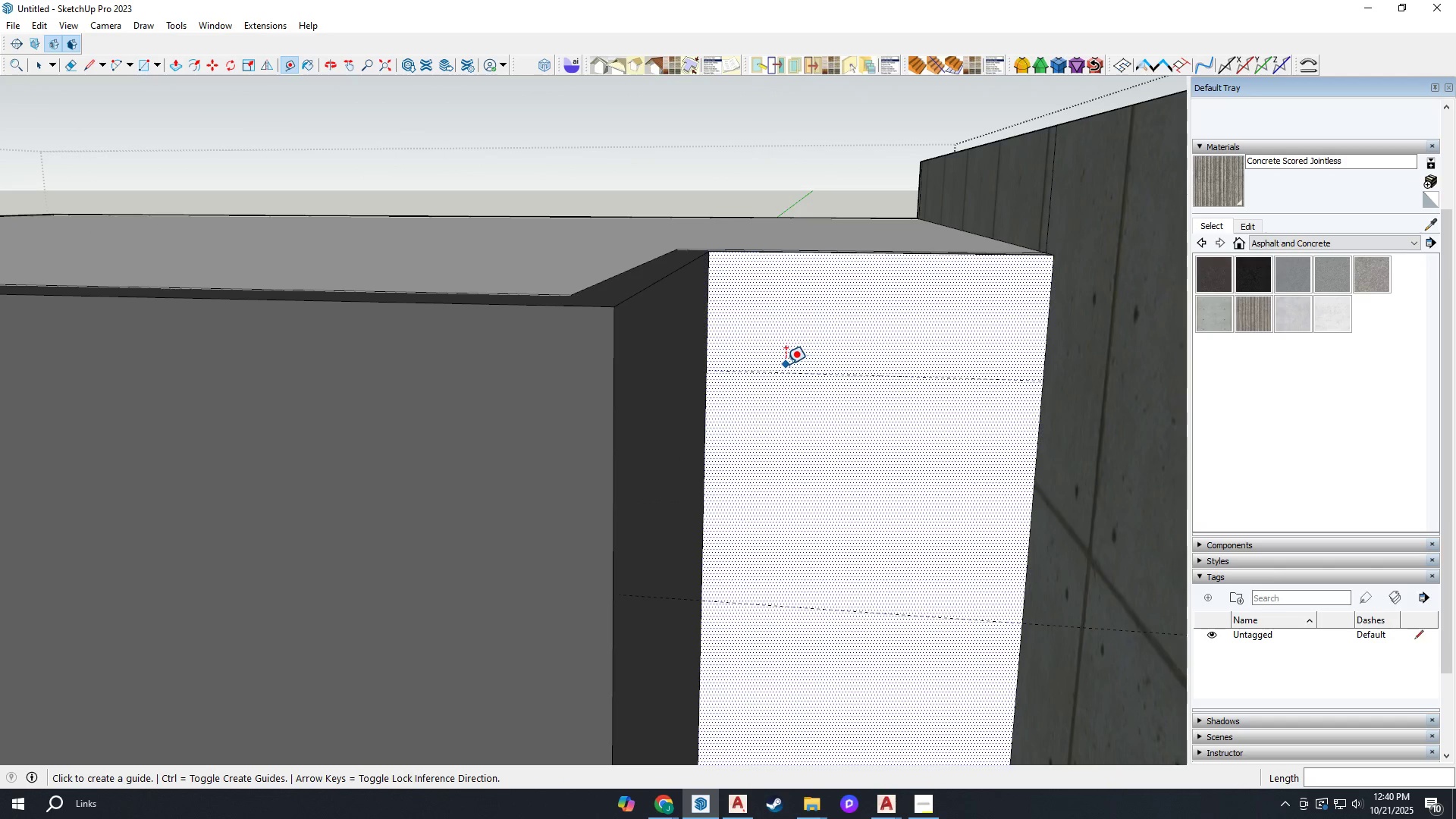 
key(L)
 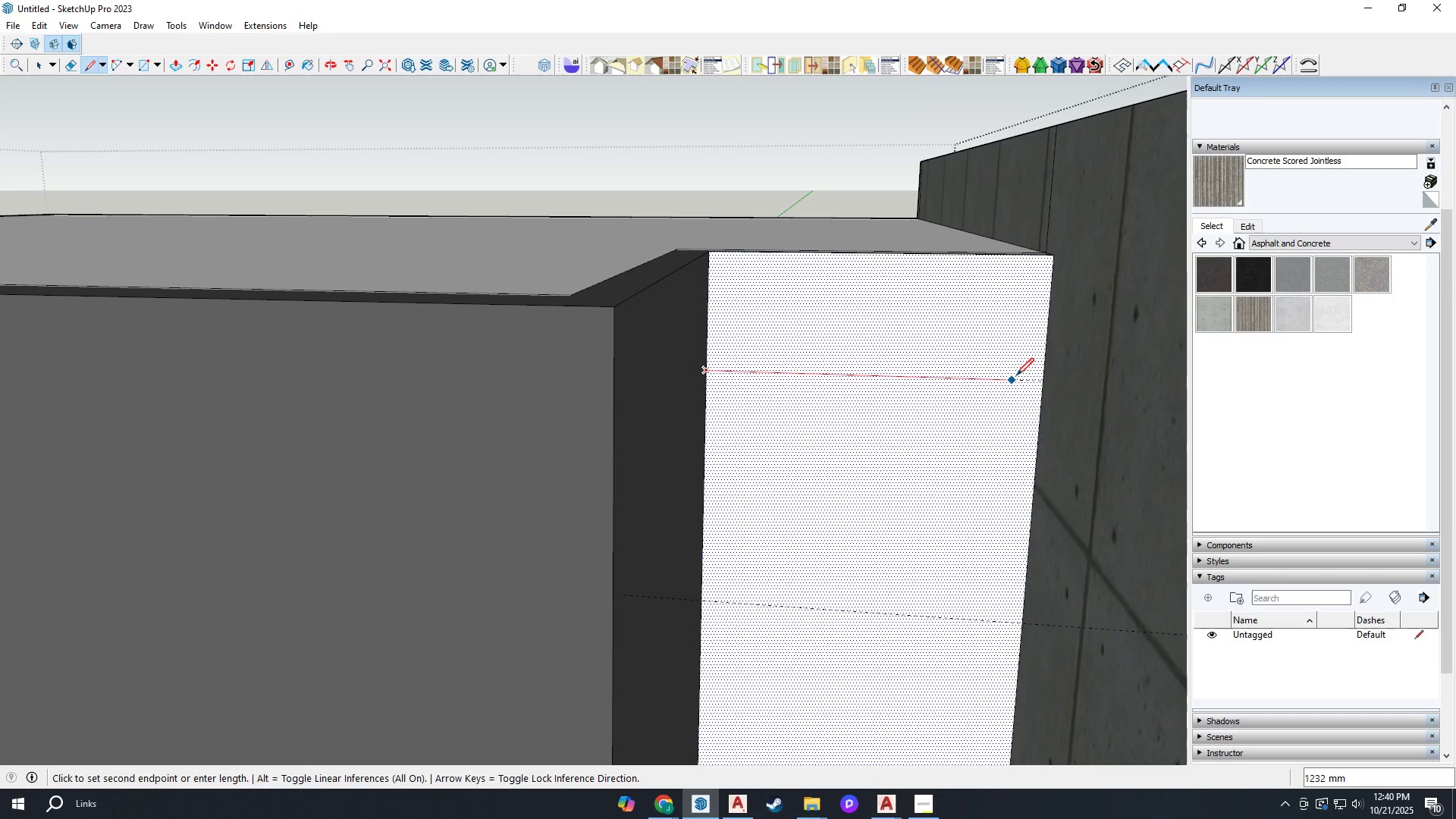 
left_click([1046, 373])
 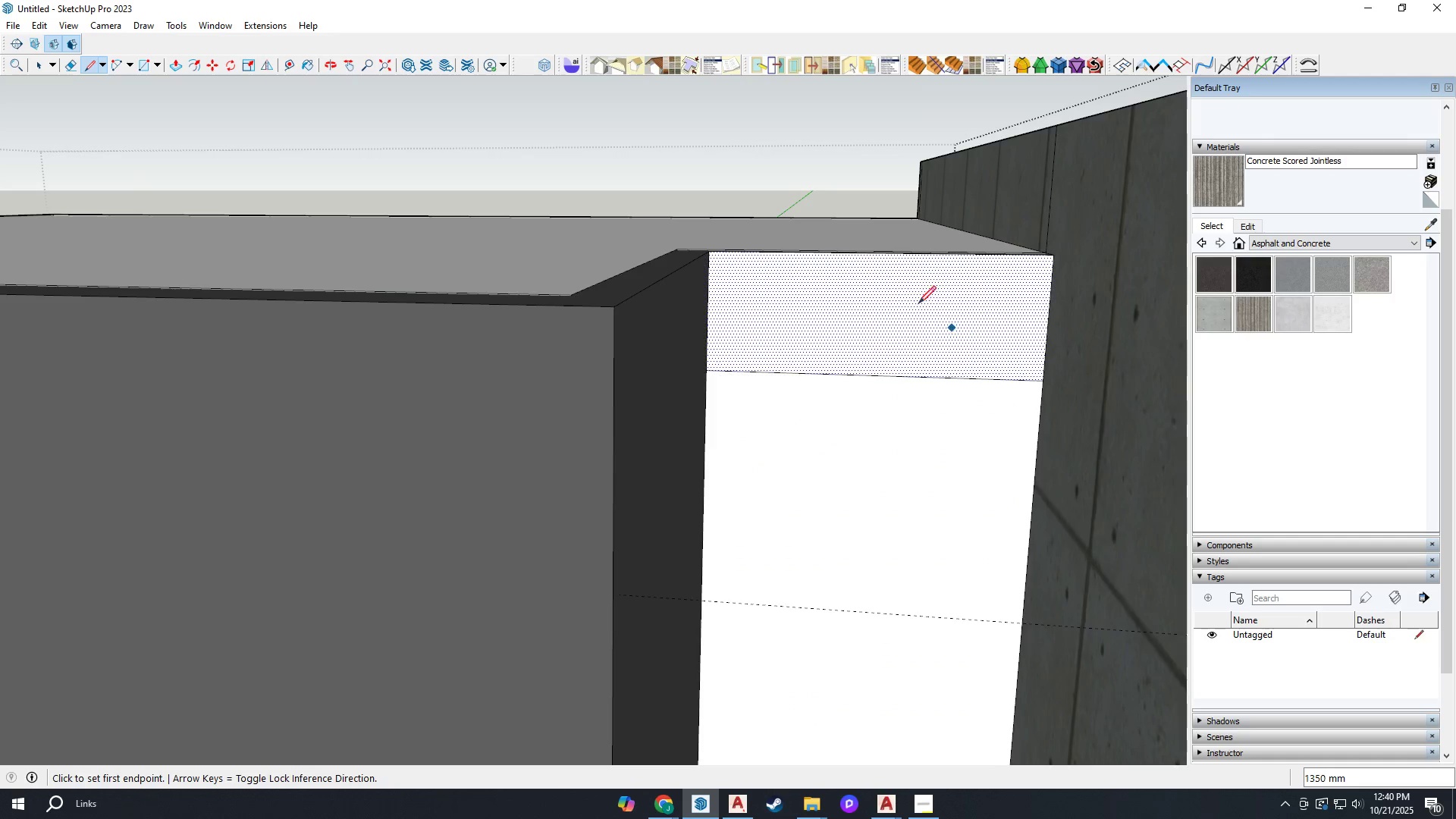 
scroll: coordinate [897, 290], scroll_direction: down, amount: 4.0
 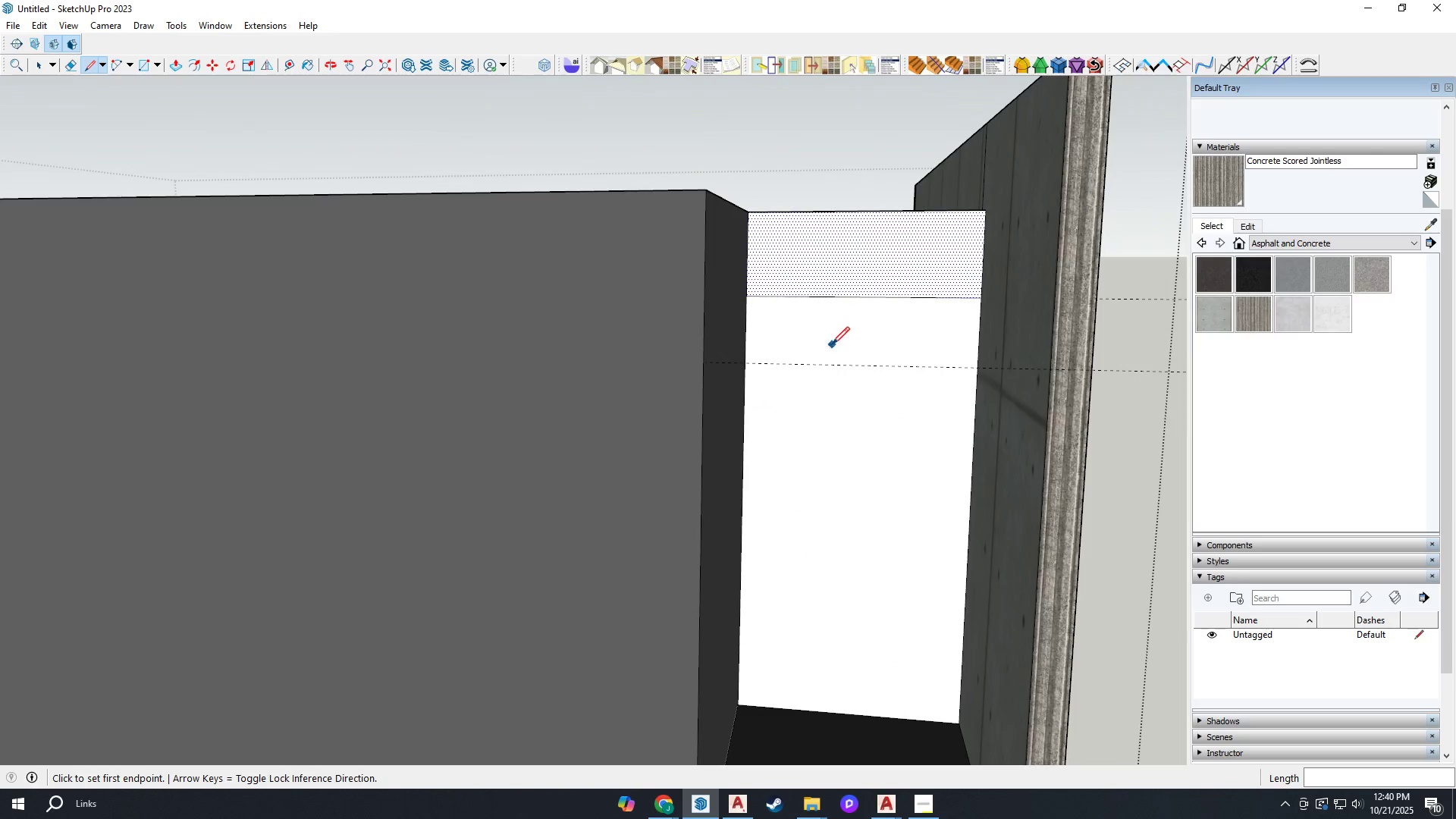 
scroll: coordinate [758, 356], scroll_direction: up, amount: 3.0
 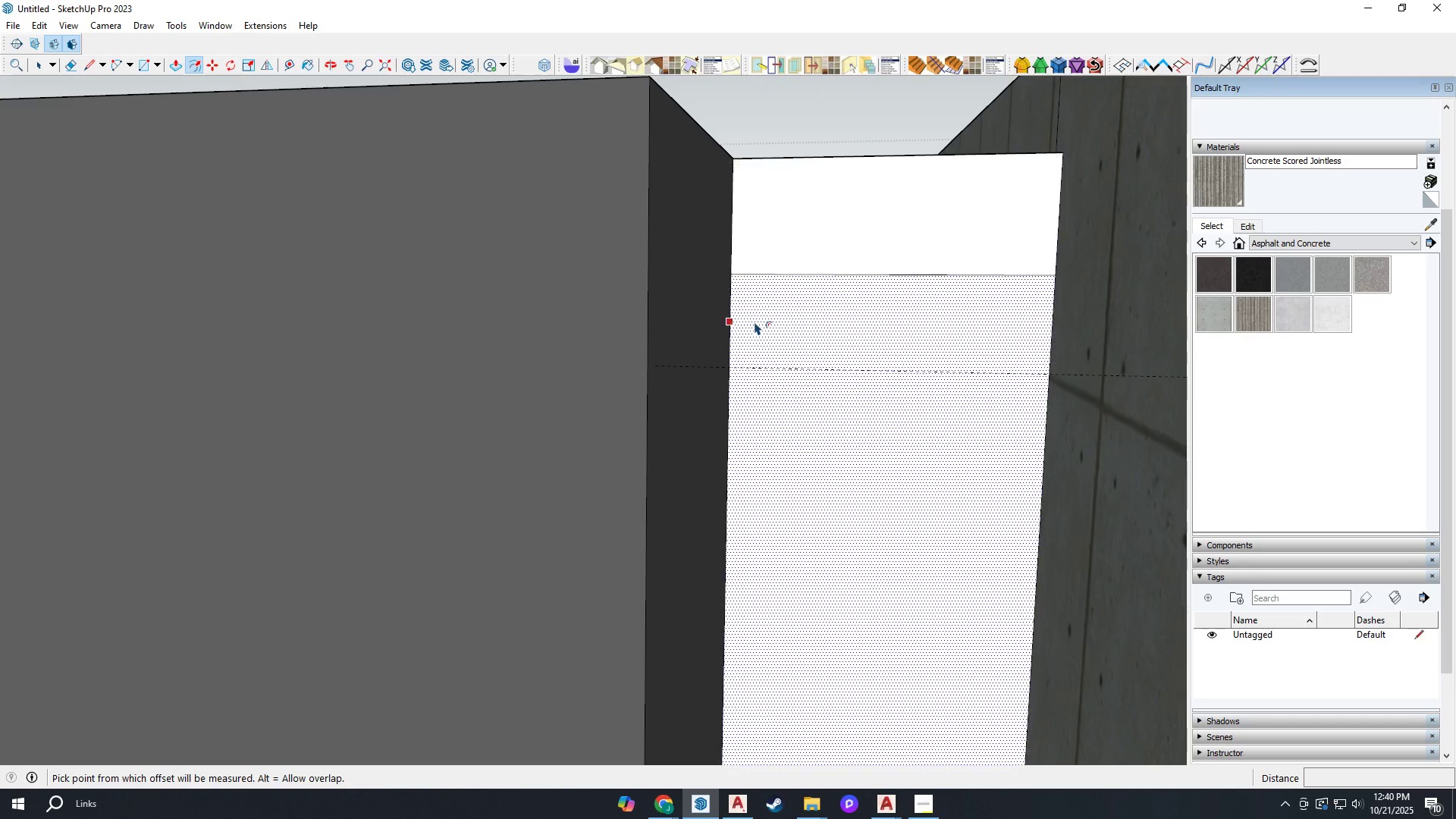 
key(F)
 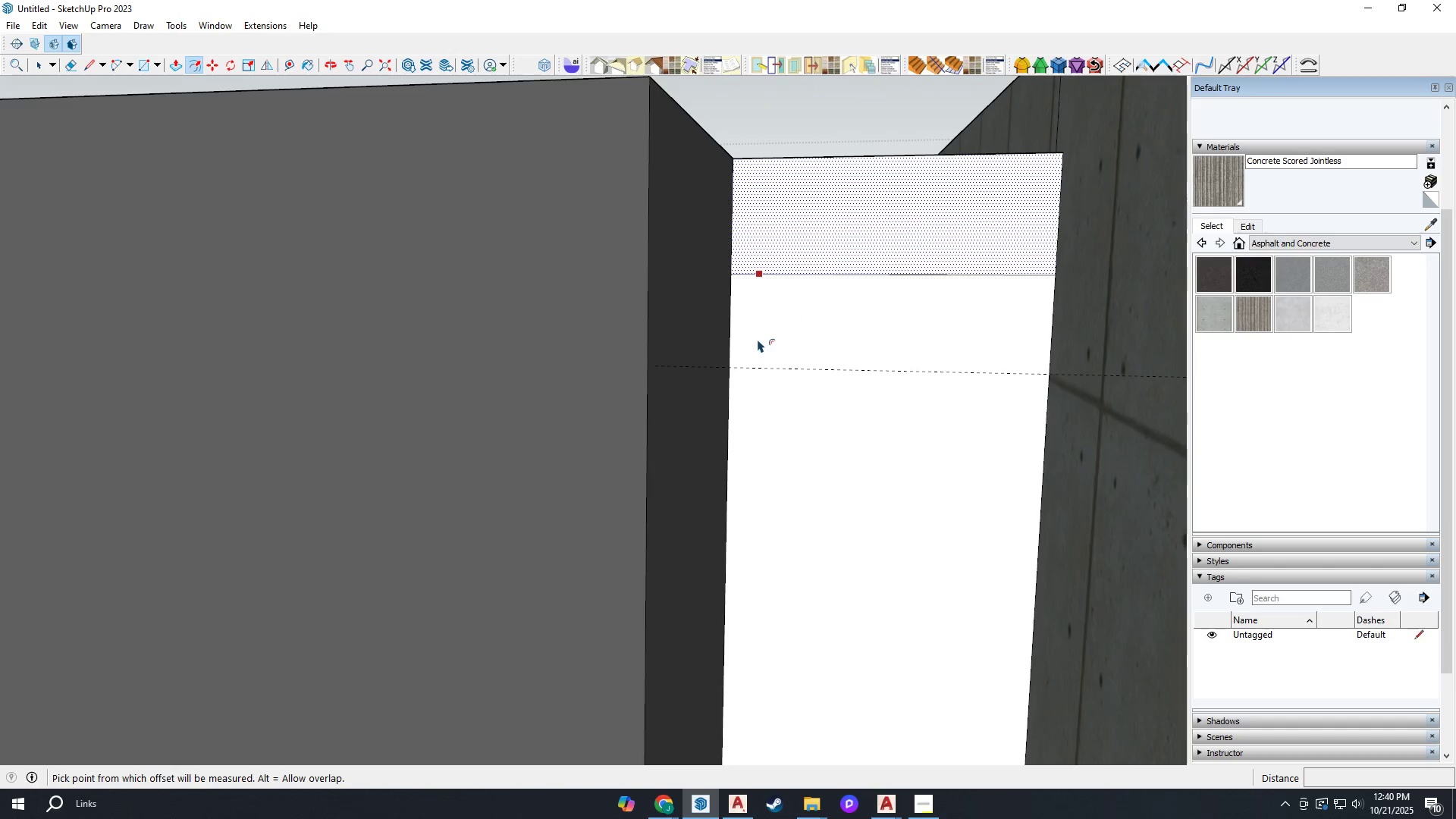 
key(Escape)
 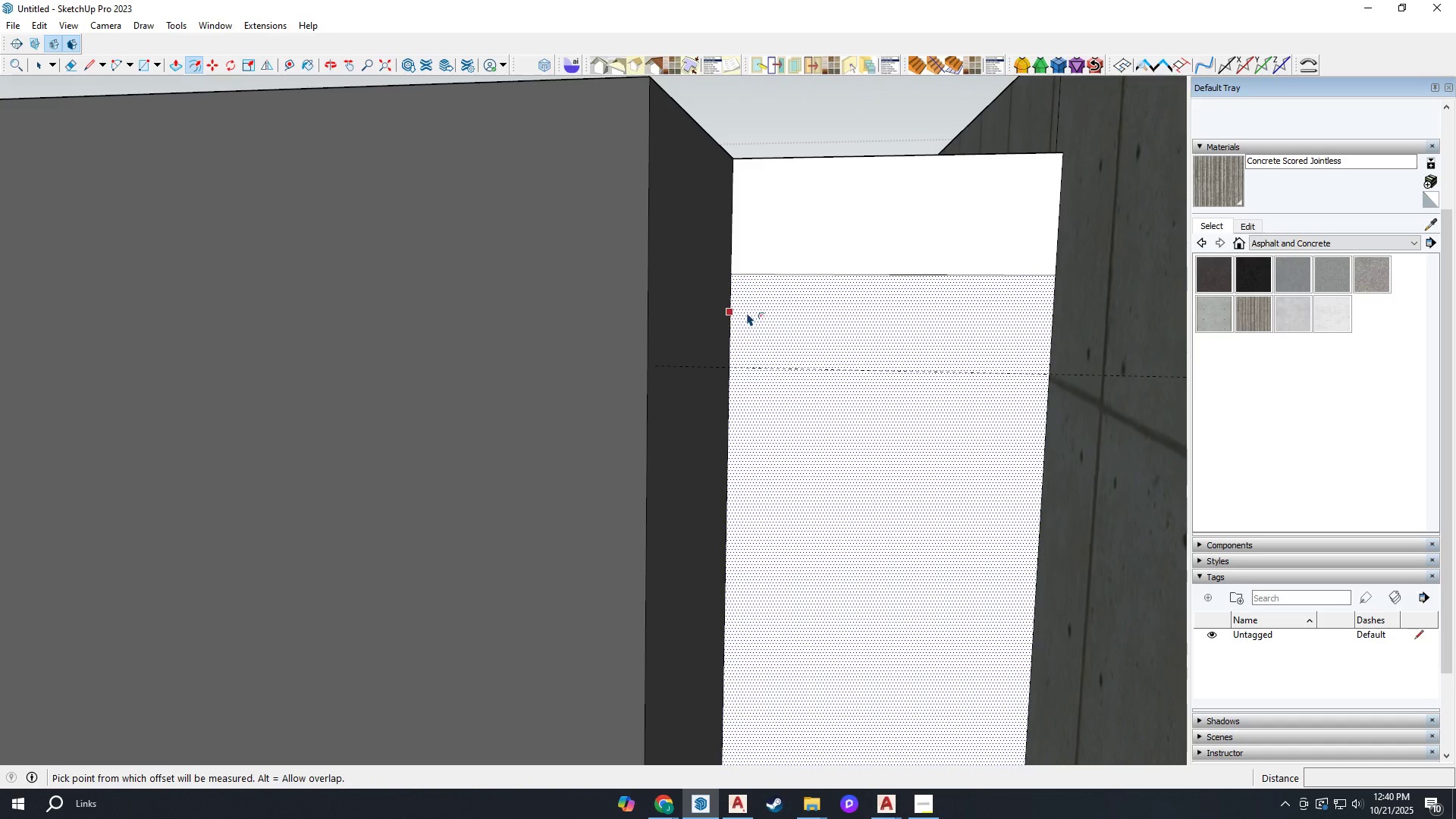 
left_click([747, 312])
 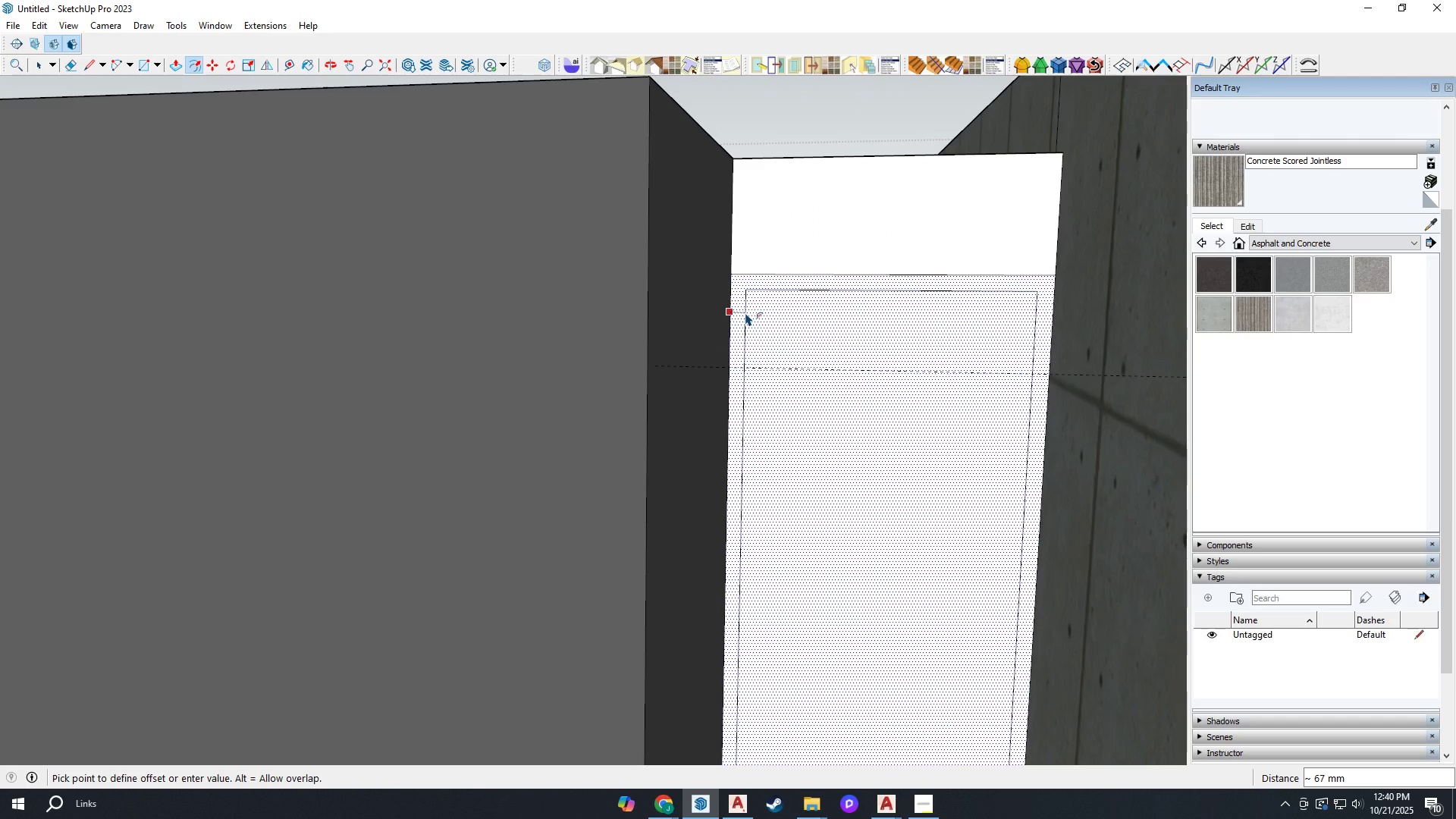 
type(100)
 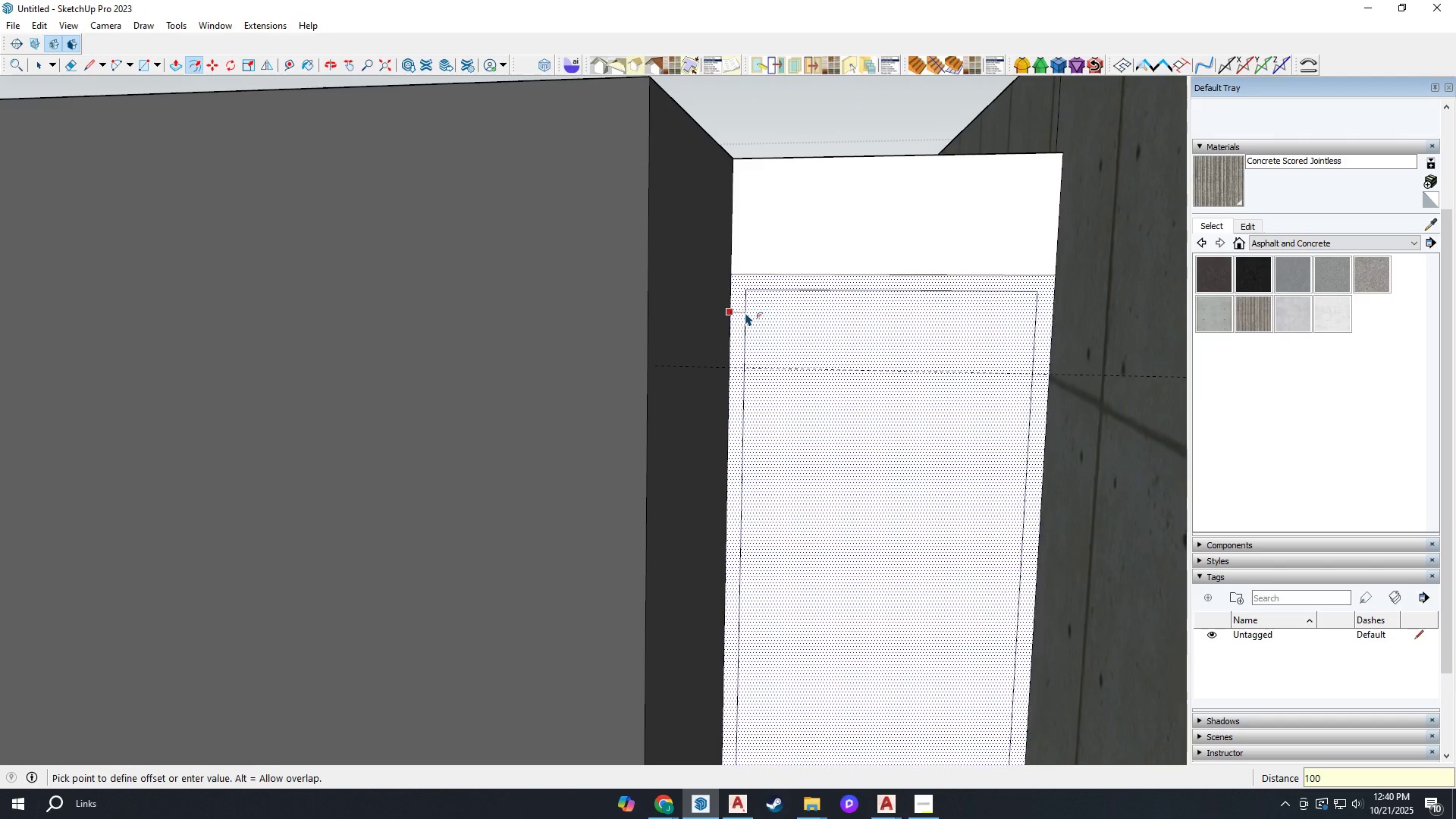 
key(Enter)
 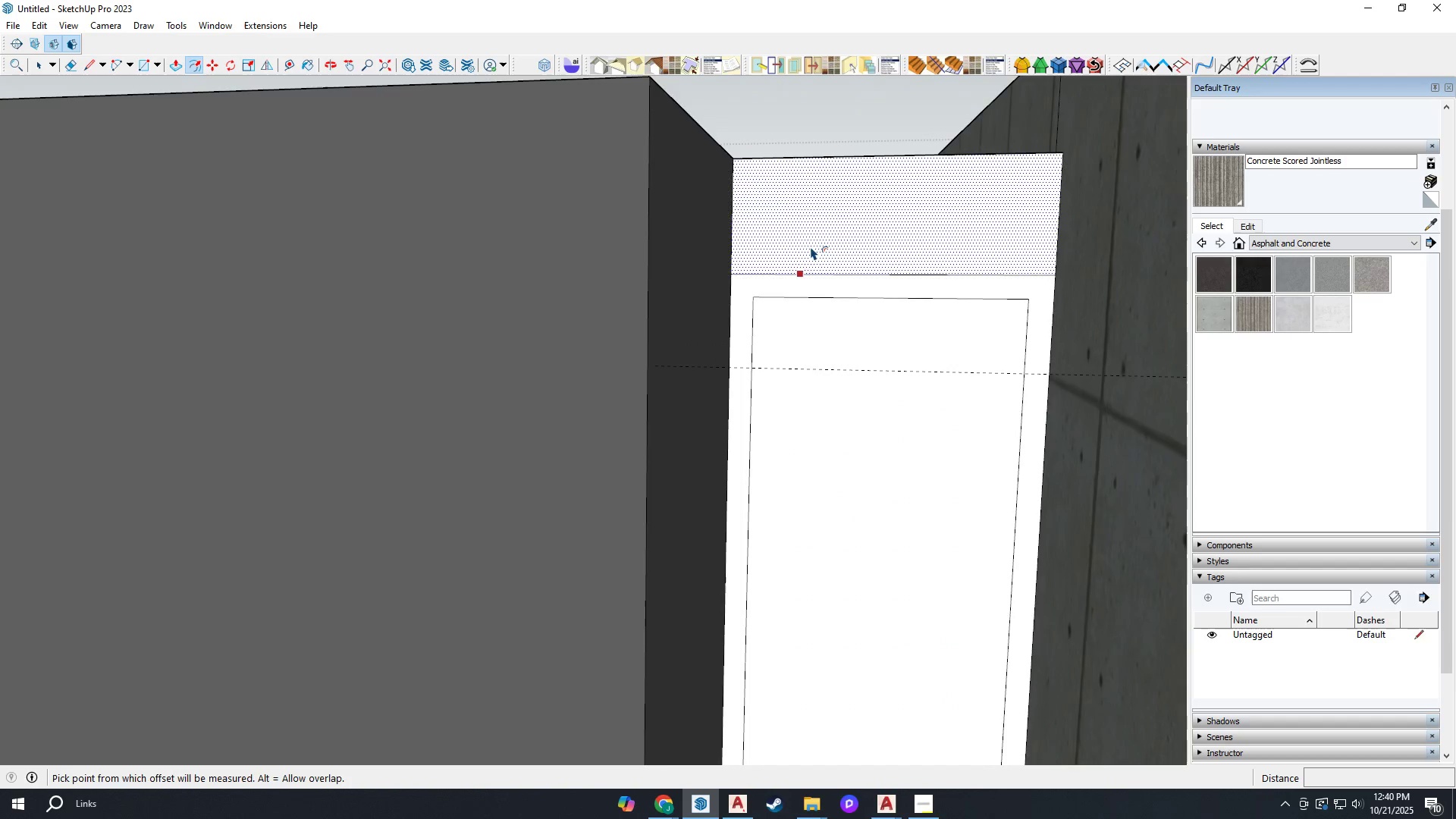 
scroll: coordinate [829, 378], scroll_direction: down, amount: 6.0
 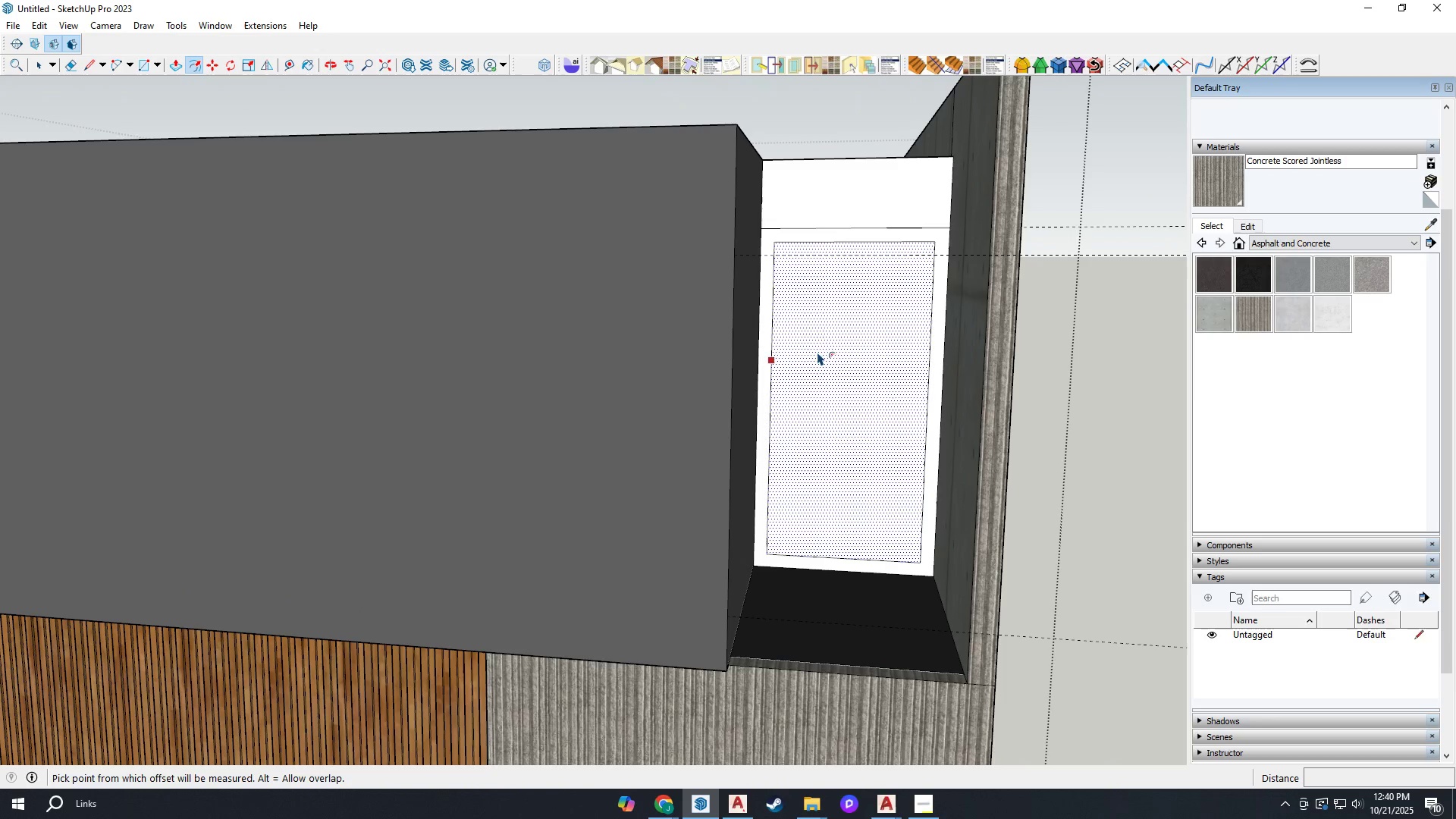 
key(Control+Z)
 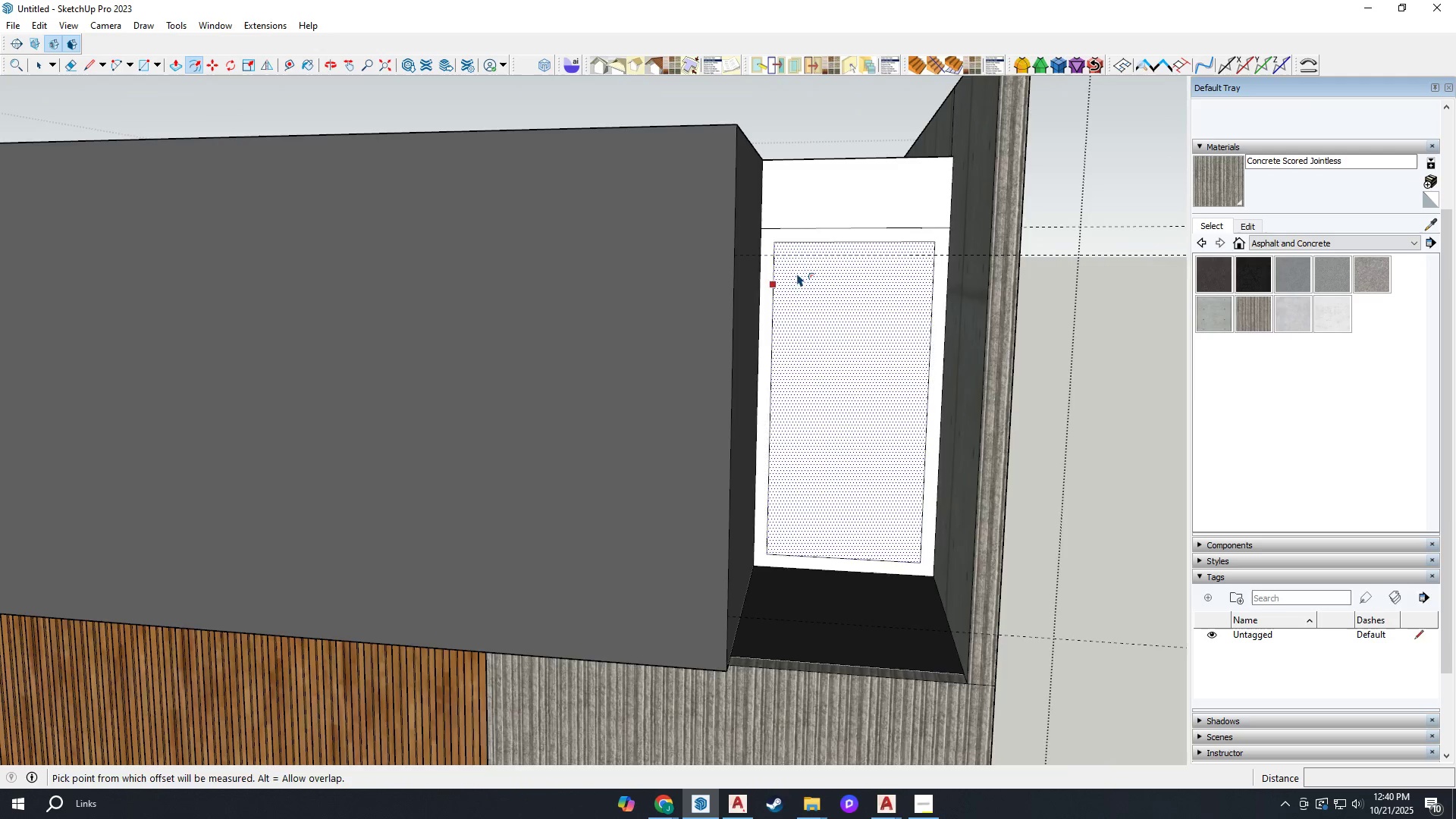 
scroll: coordinate [797, 257], scroll_direction: up, amount: 4.0
 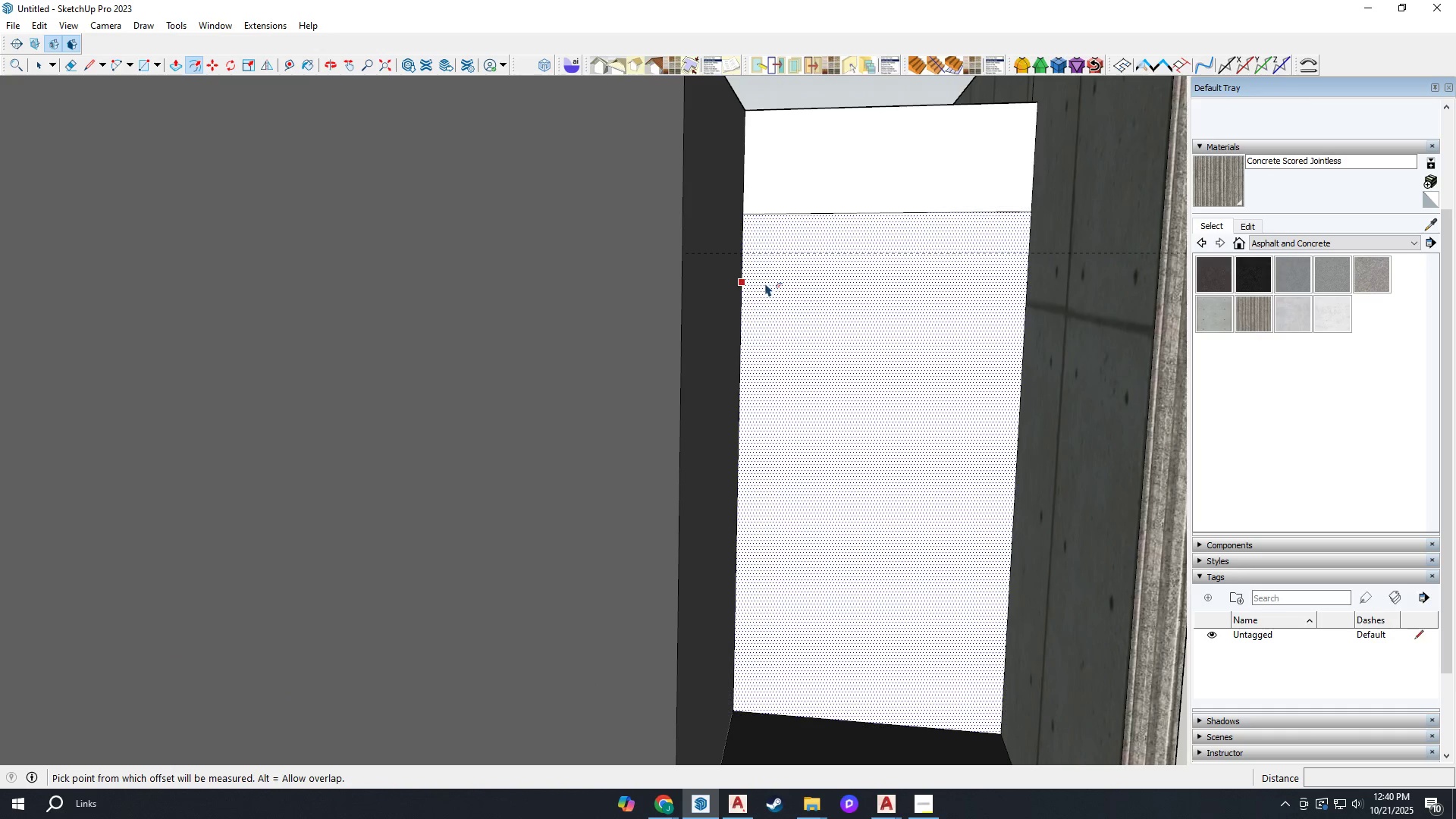 
left_click([765, 283])
 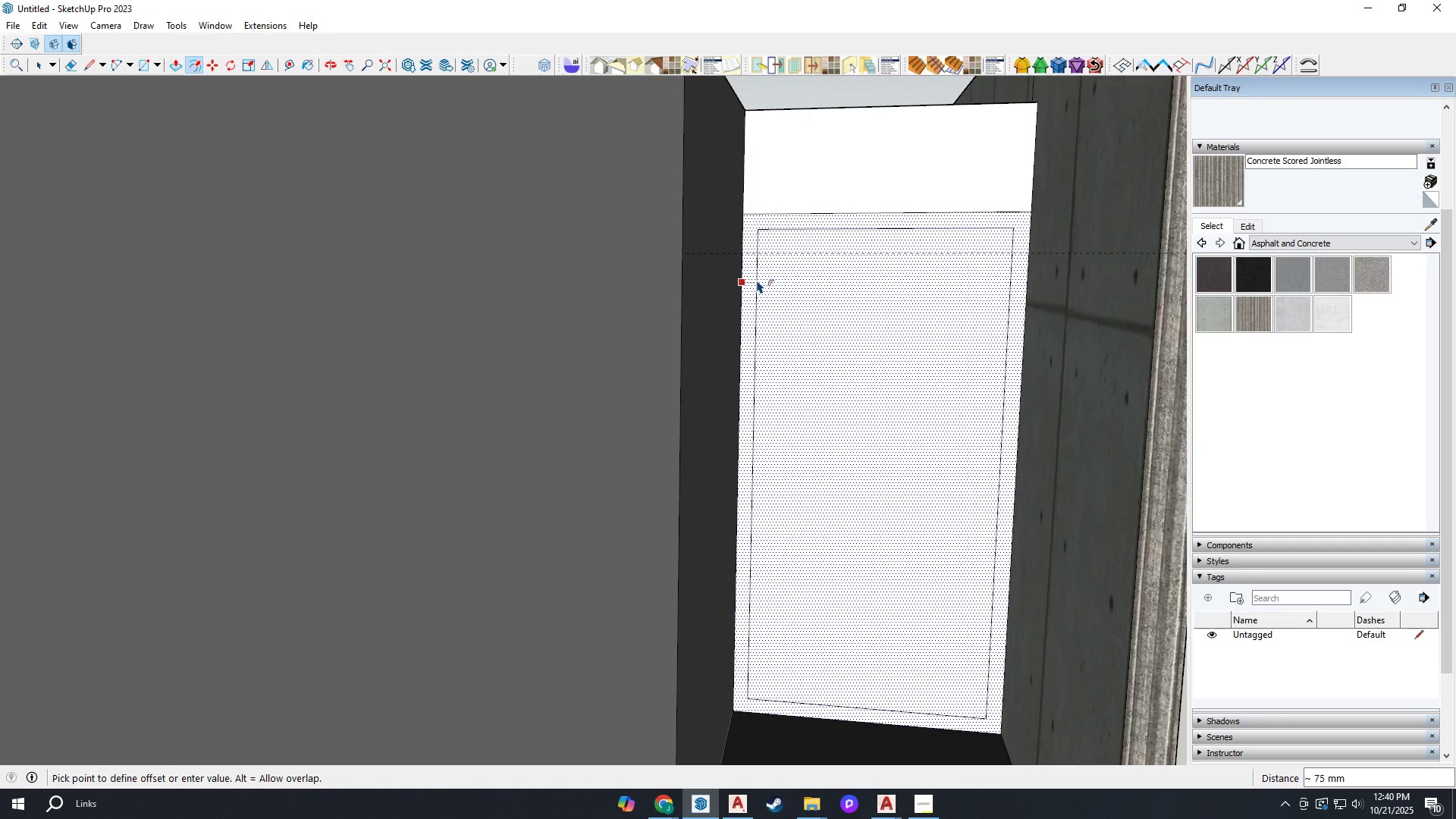 
type(50)
 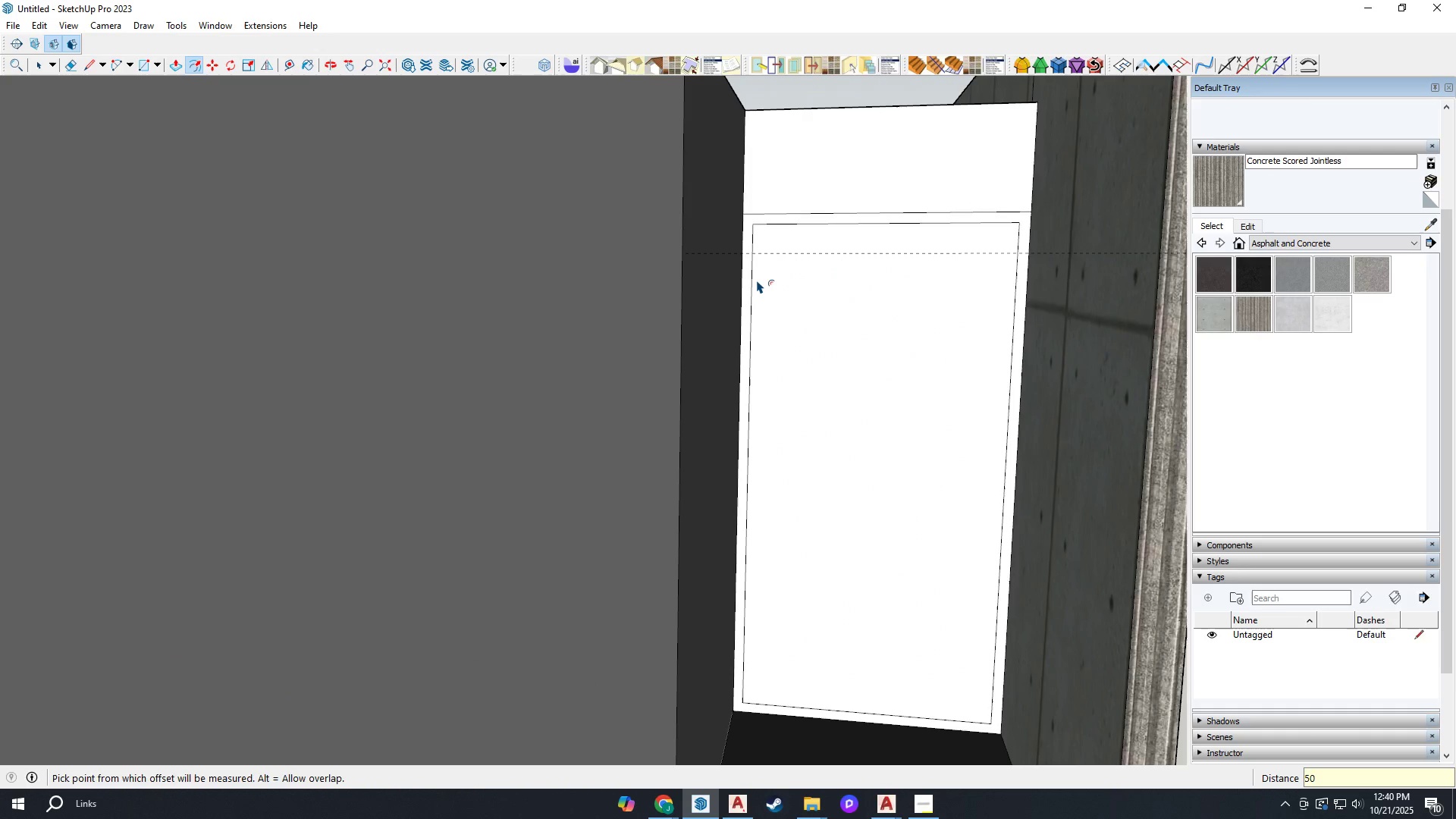 
key(Enter)
 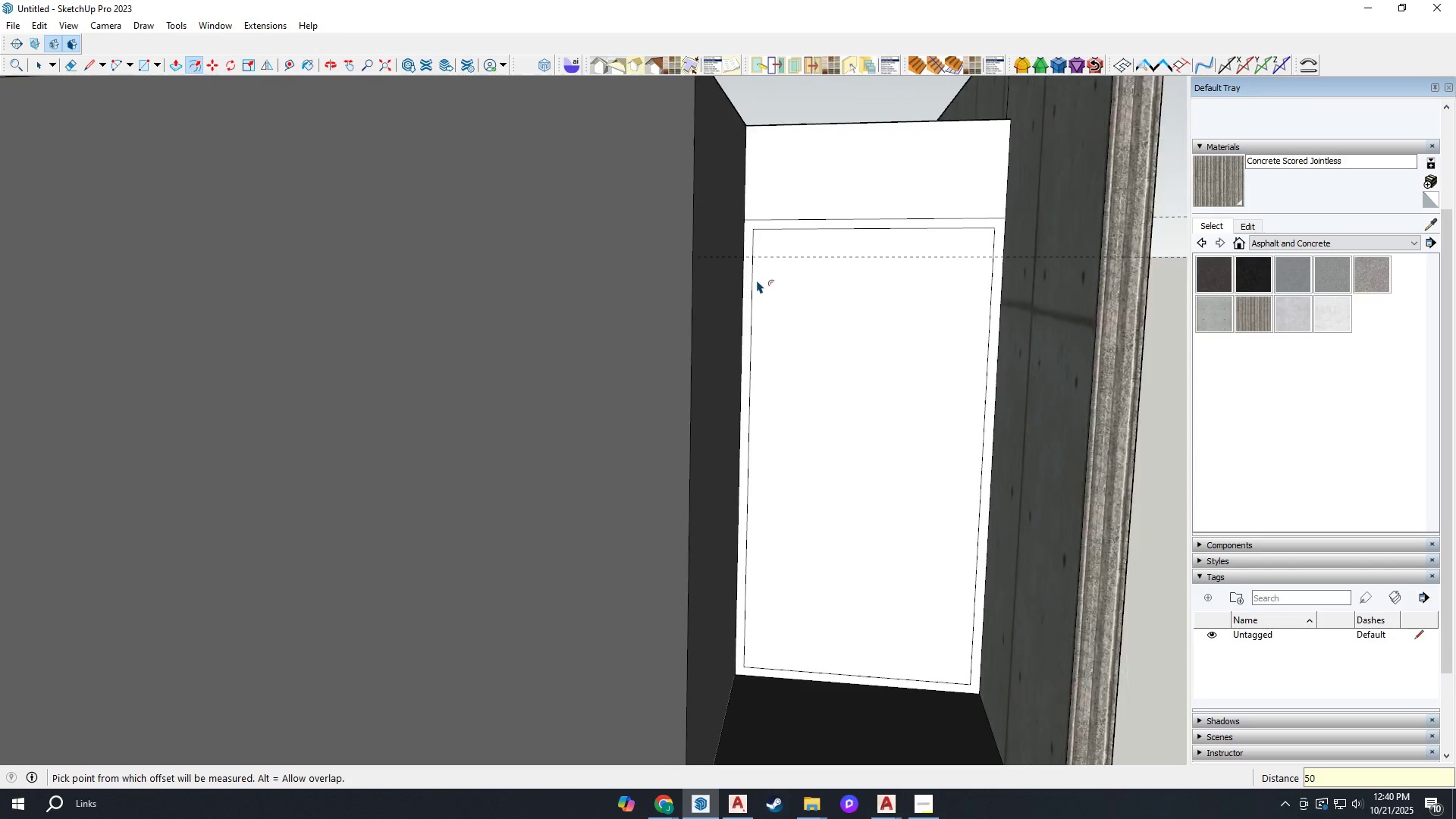 
scroll: coordinate [865, 460], scroll_direction: down, amount: 11.0
 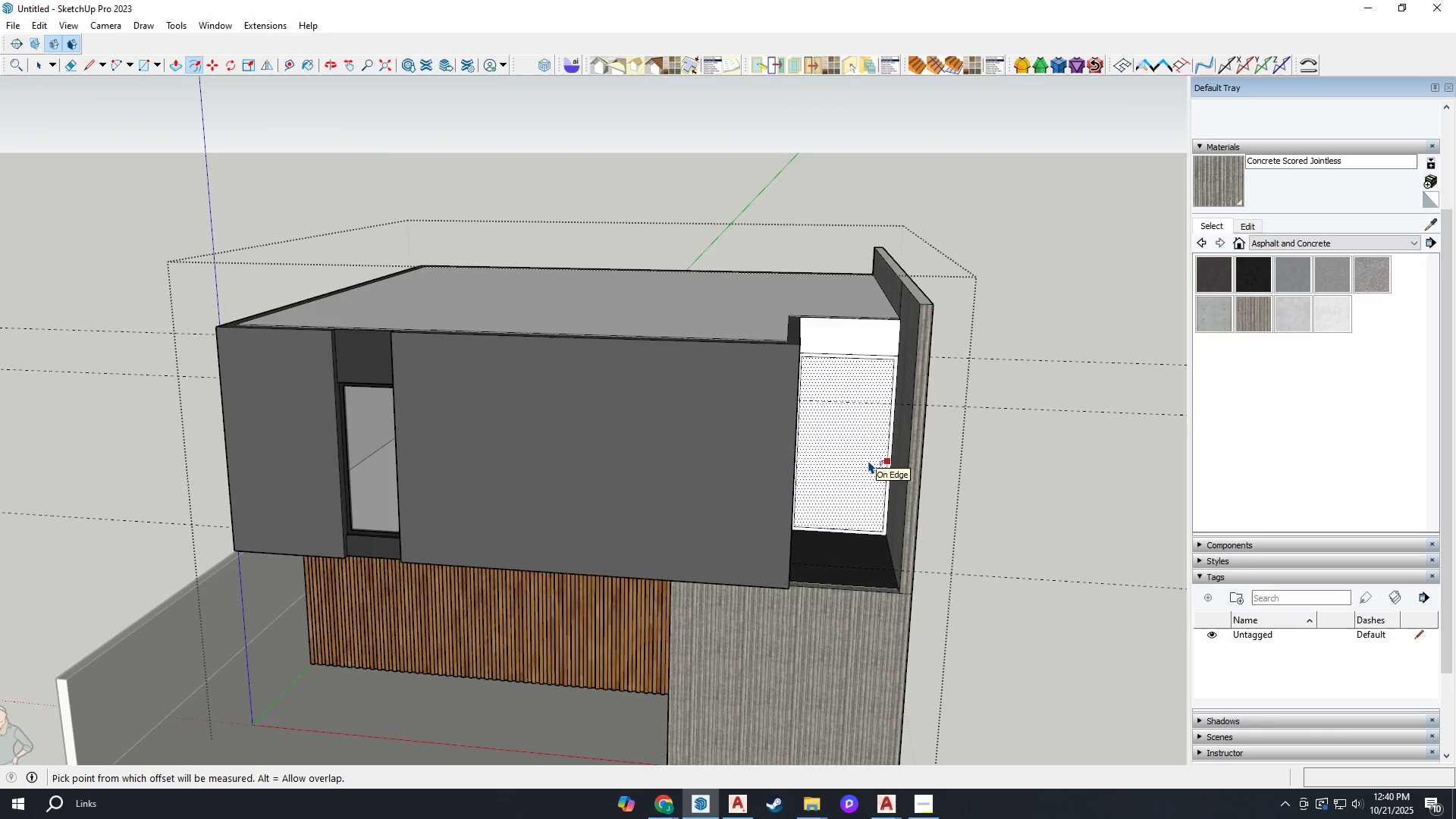 
scroll: coordinate [847, 462], scroll_direction: up, amount: 6.0
 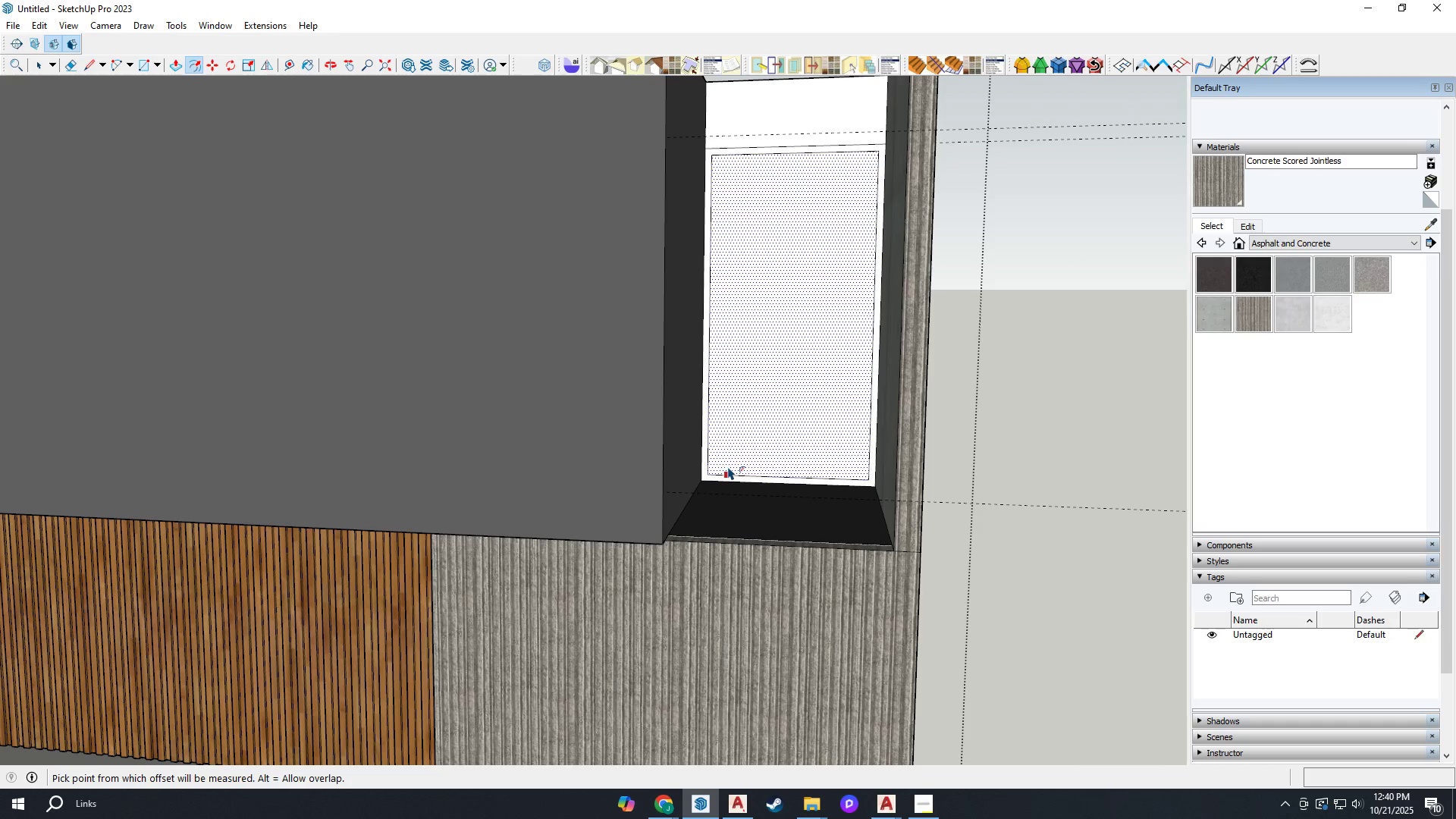 
key(Space)
 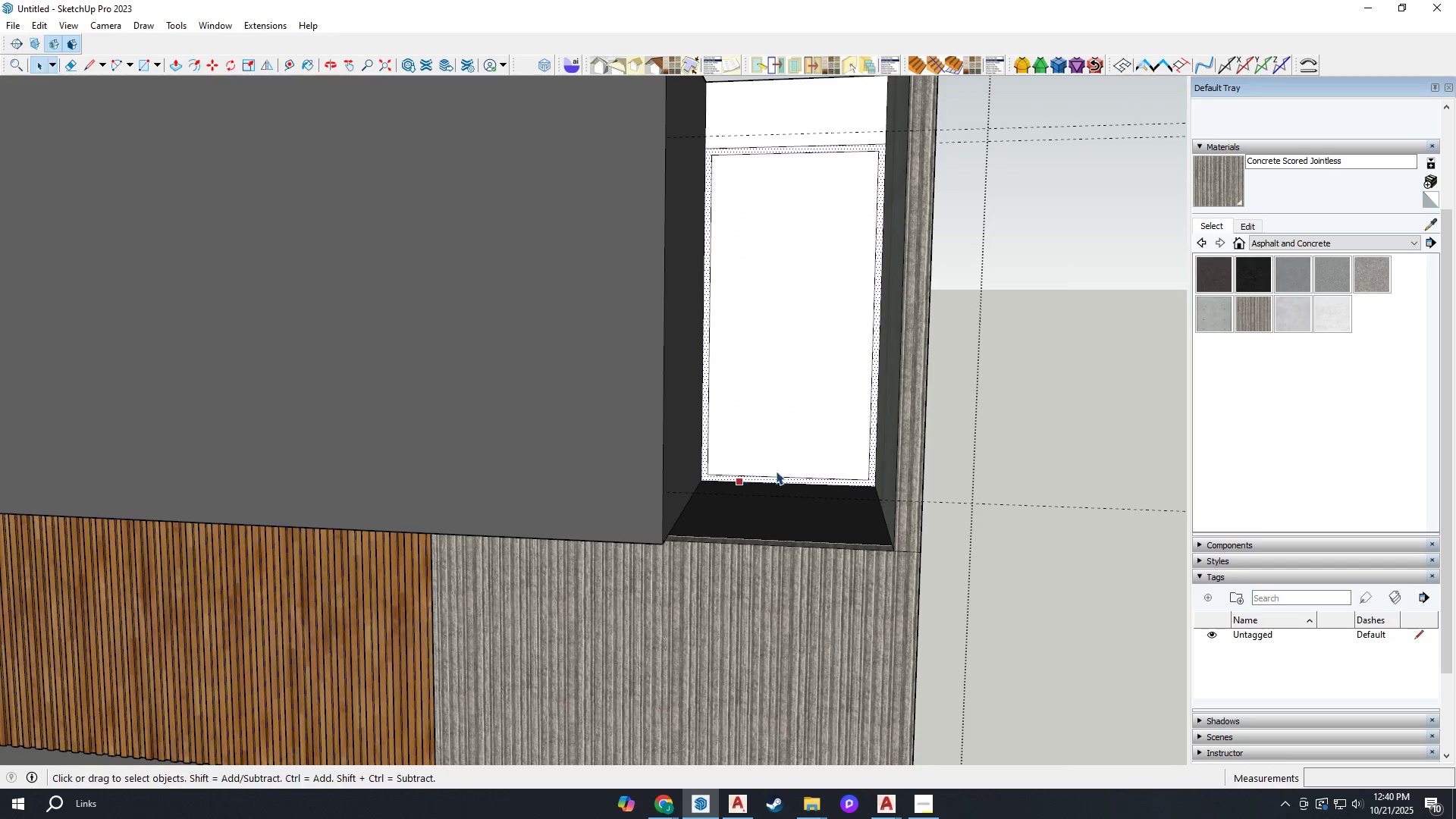 
scroll: coordinate [763, 463], scroll_direction: up, amount: 3.0
 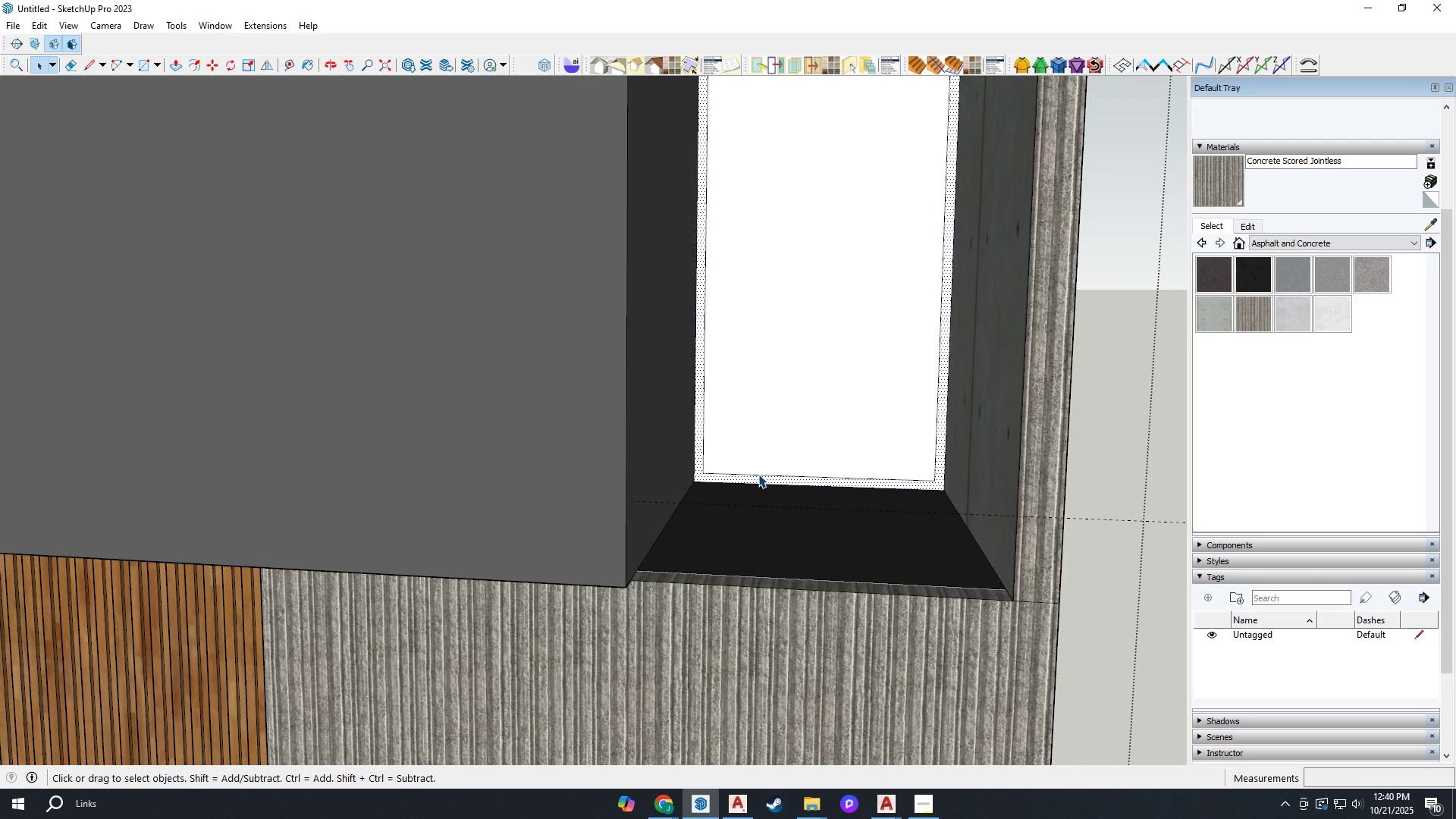 
left_click([758, 474])
 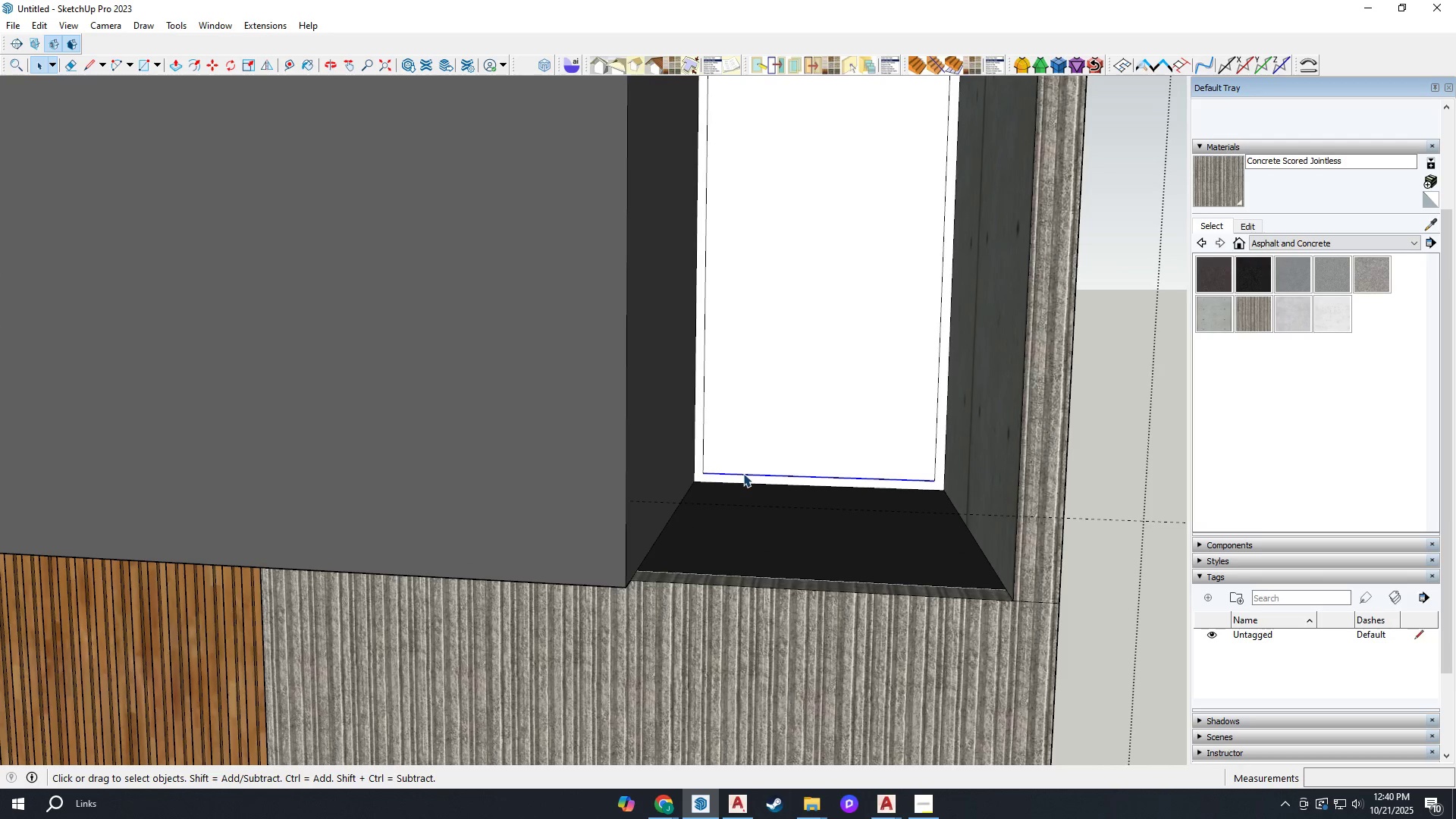 
scroll: coordinate [739, 472], scroll_direction: up, amount: 3.0
 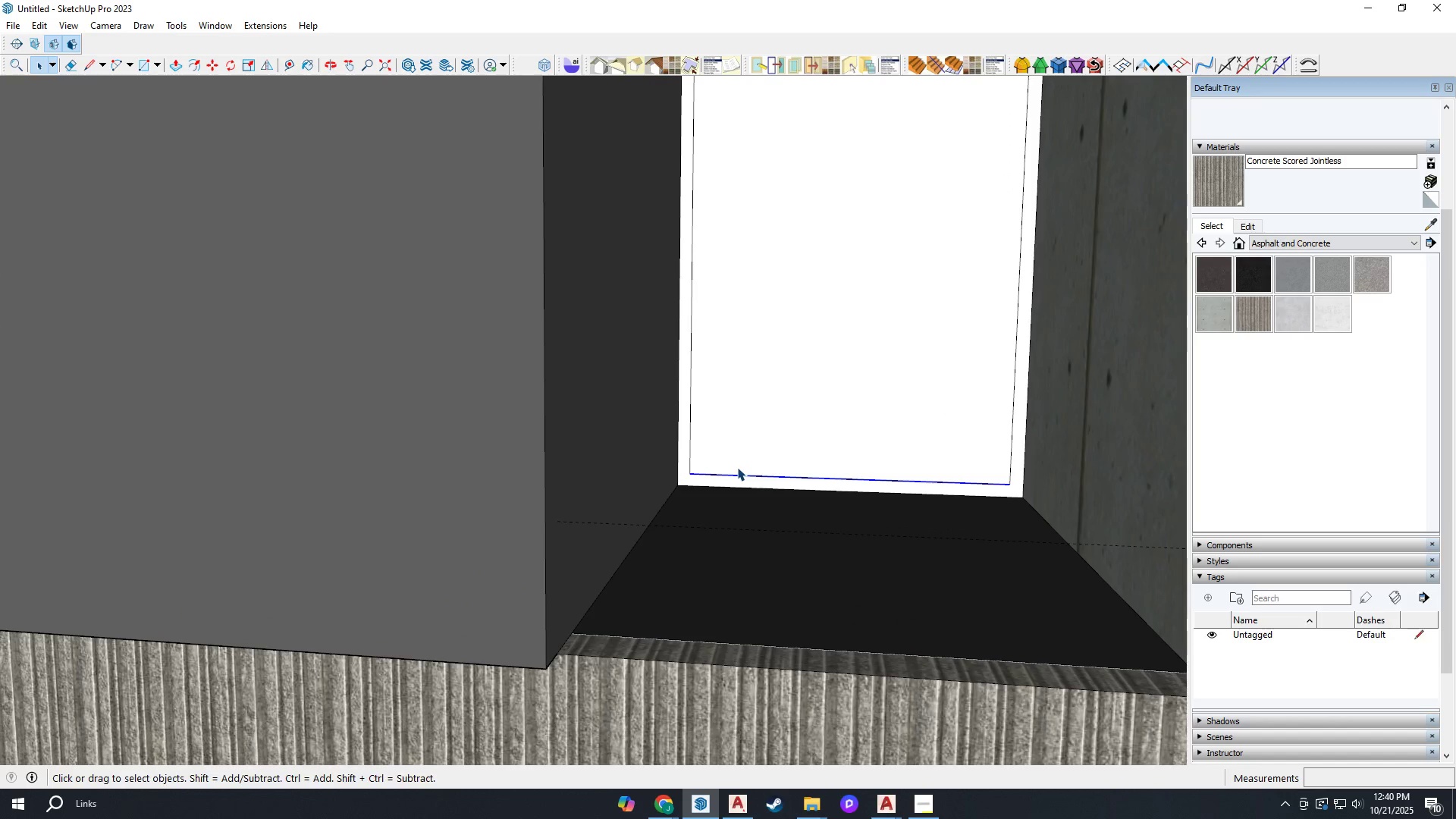 
key(M)
 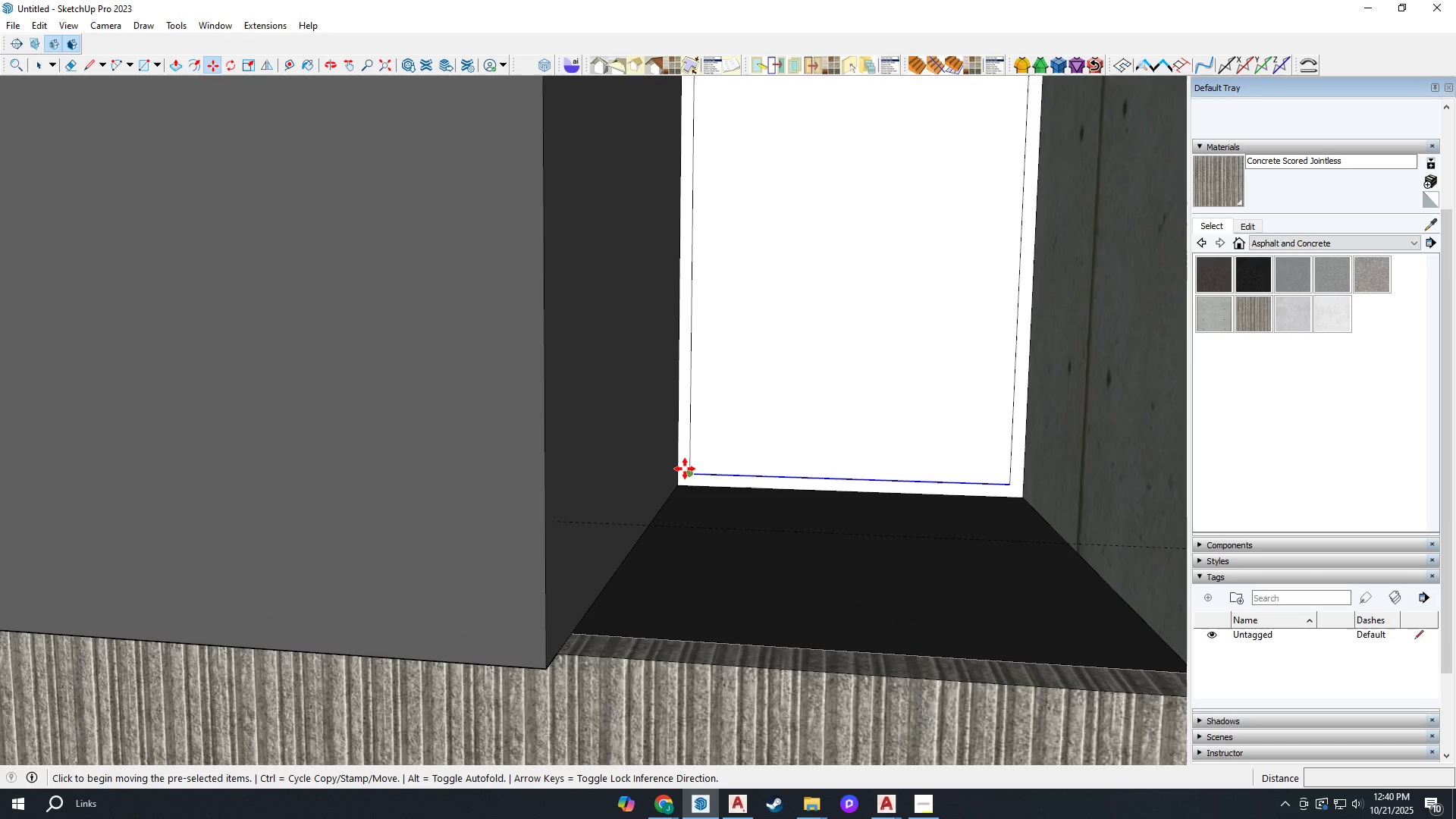 
left_click([688, 470])
 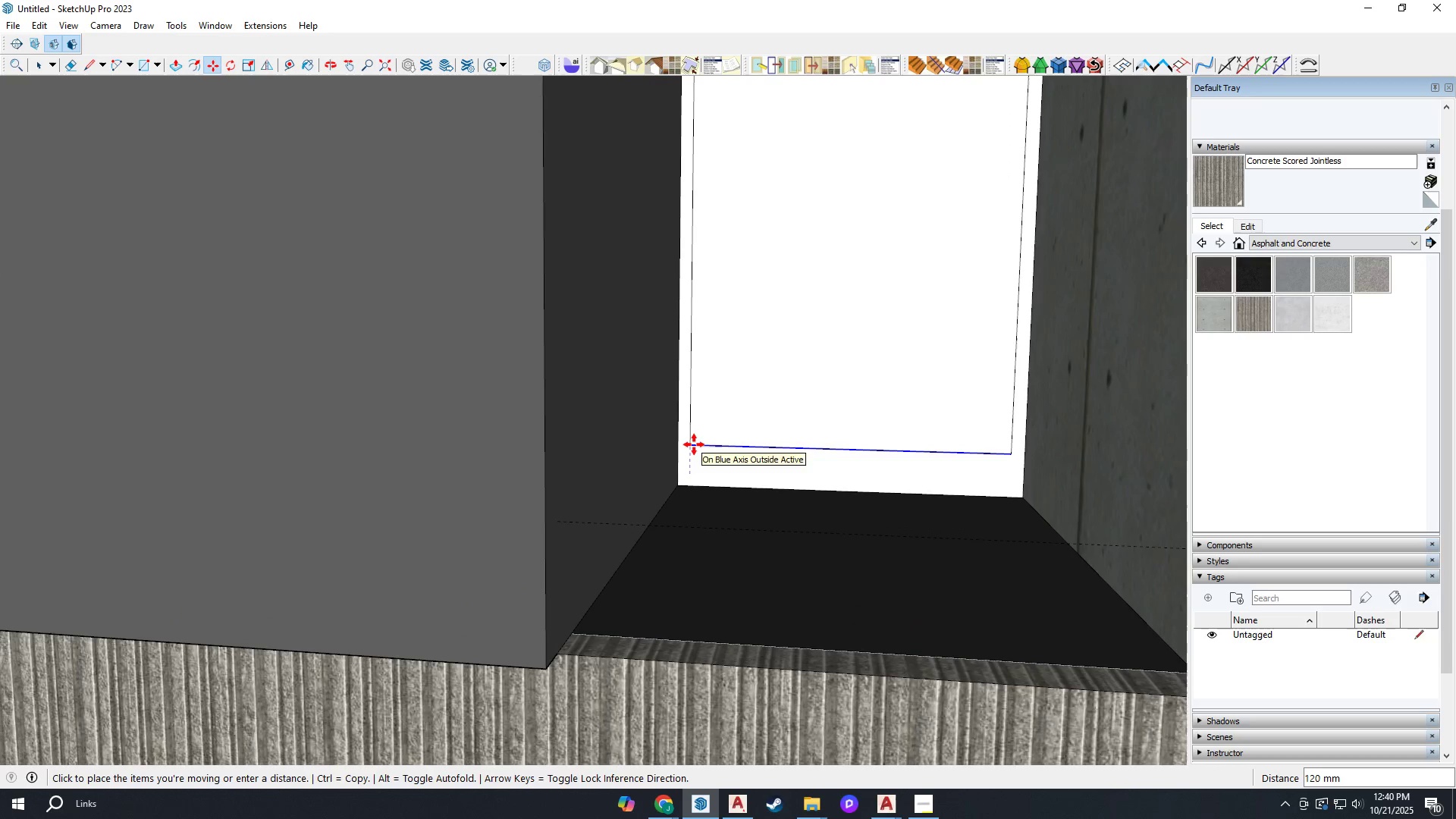 
scroll: coordinate [694, 444], scroll_direction: down, amount: 6.0
 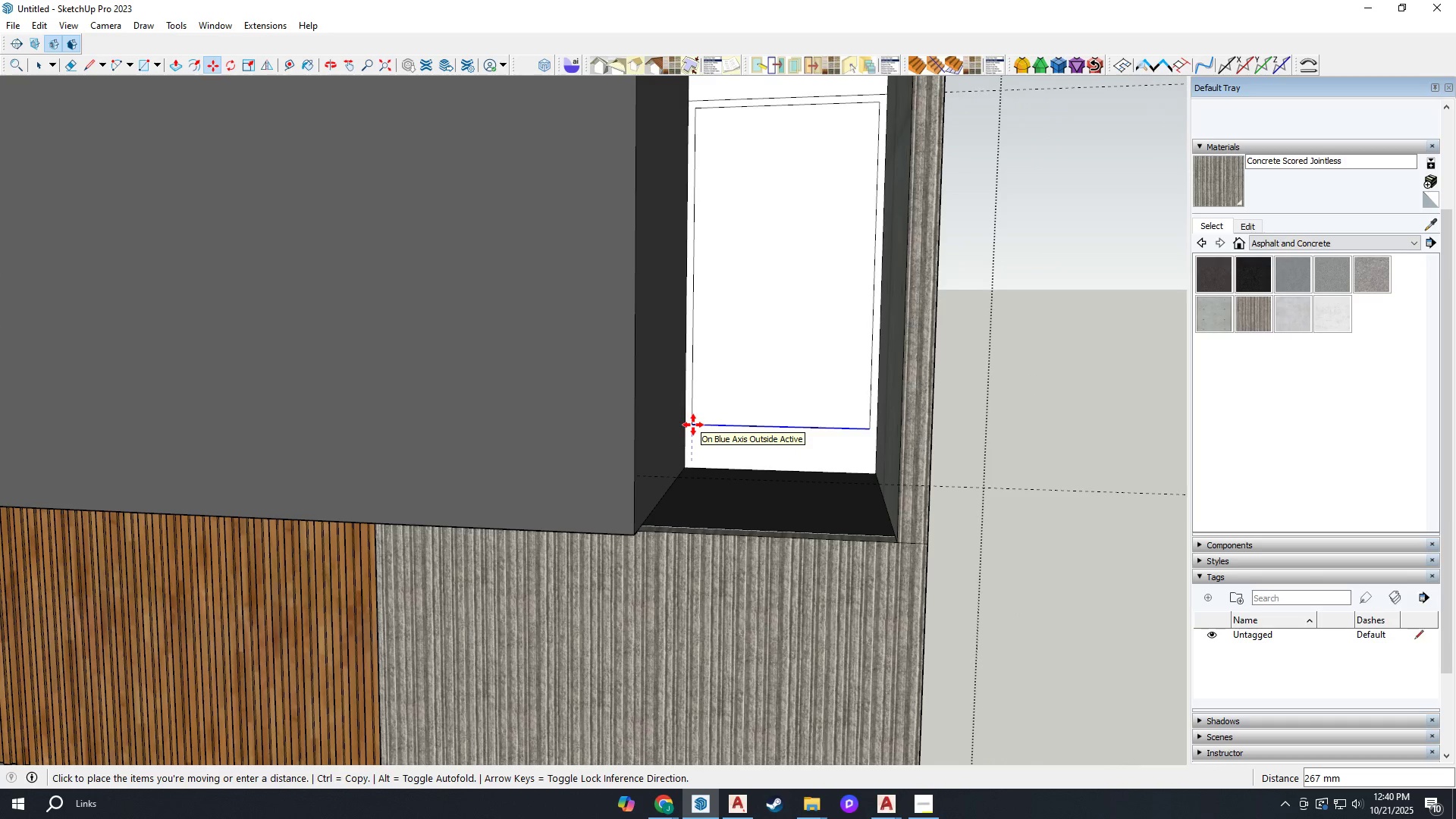 
left_click([693, 425])
 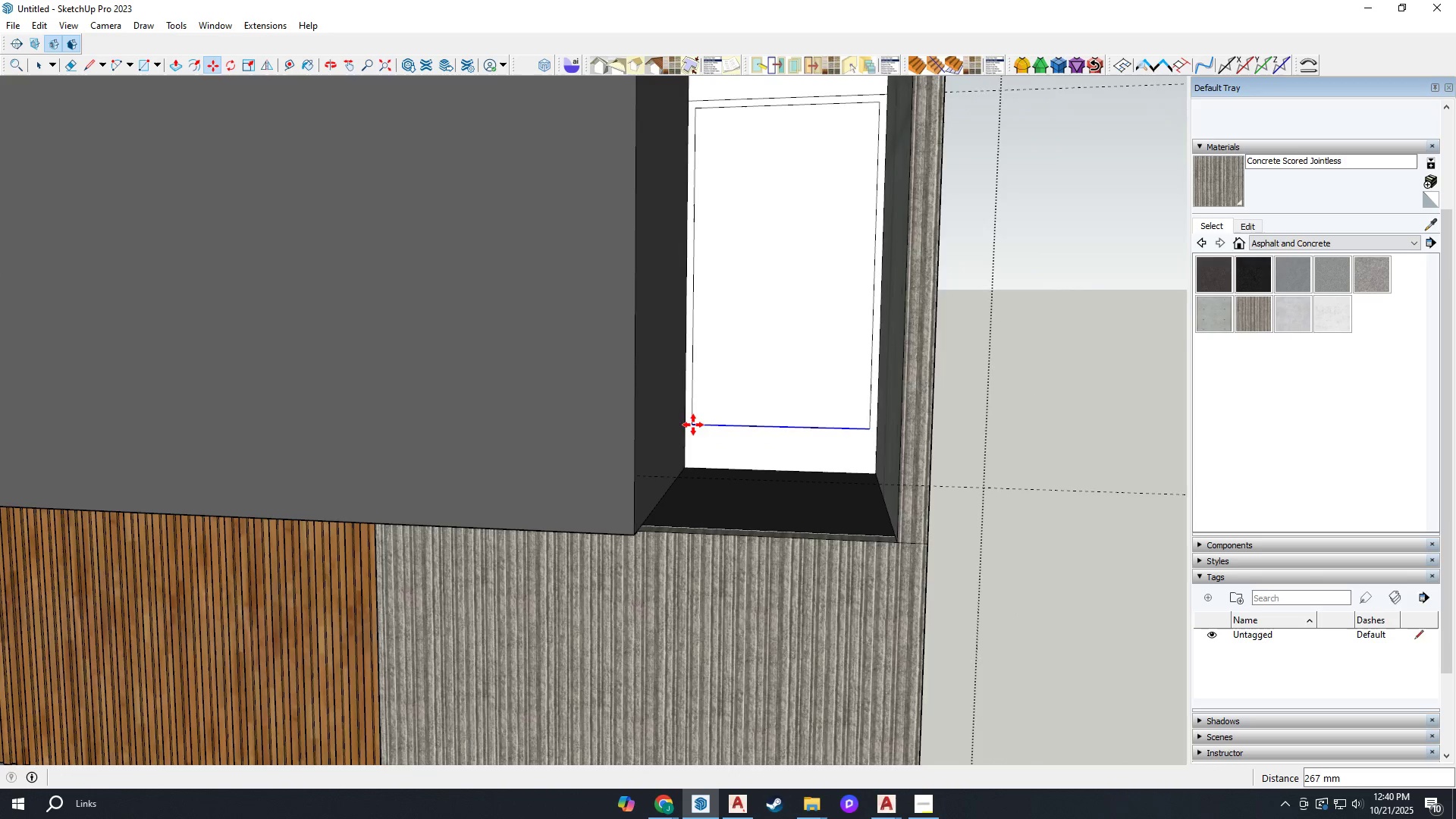 
scroll: coordinate [714, 457], scroll_direction: up, amount: 7.0
 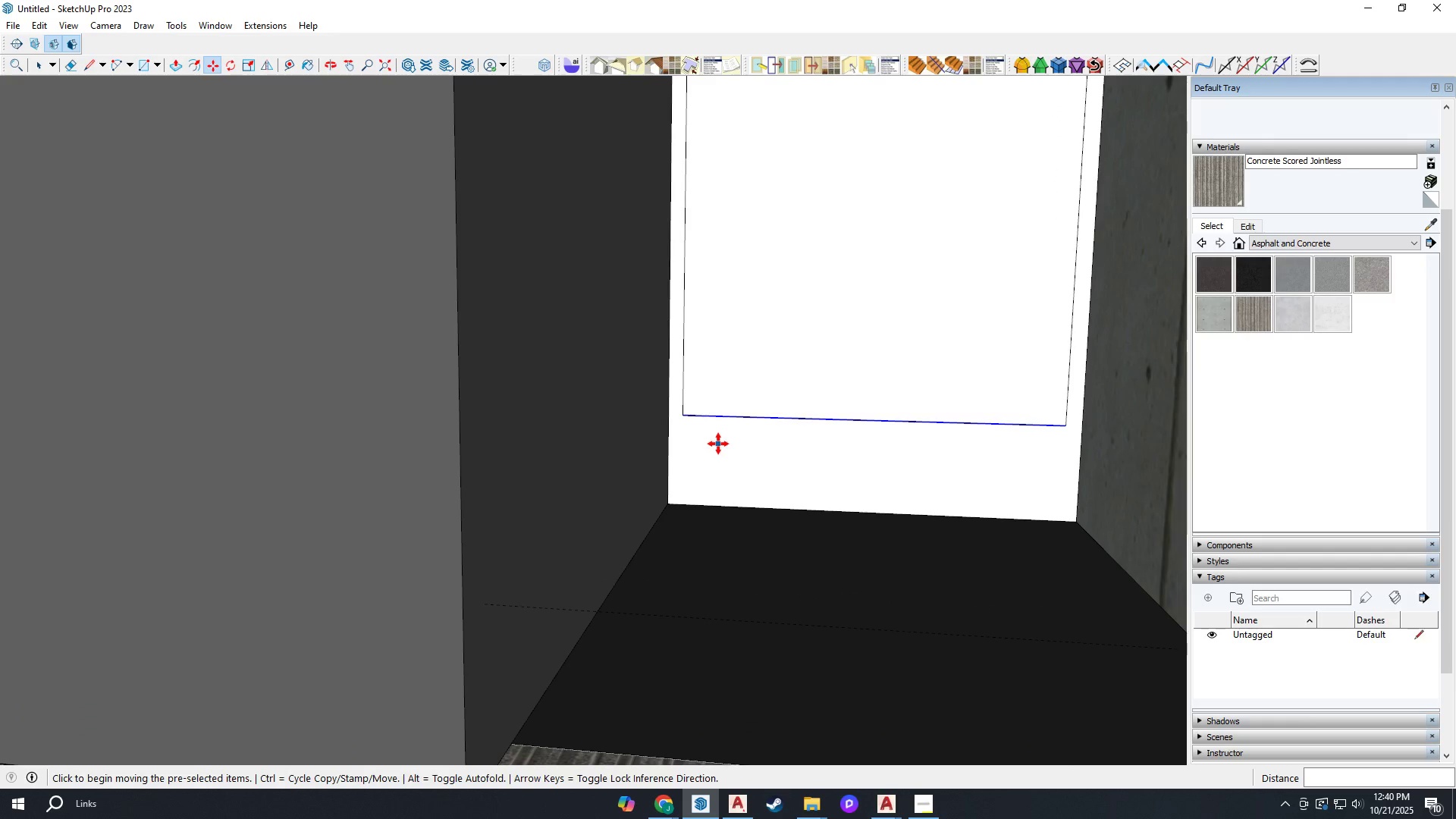 
type(lt)
 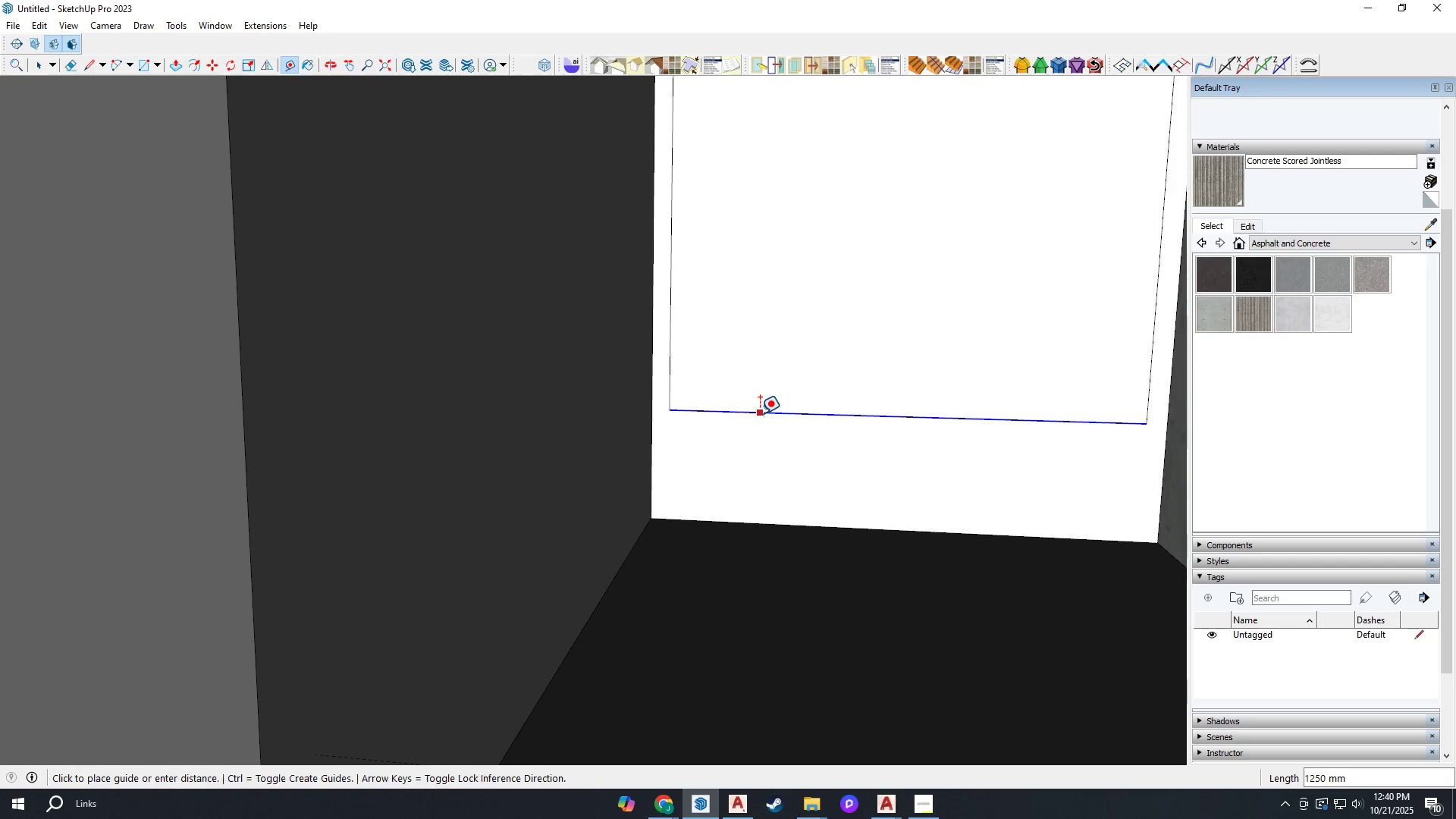 
scroll: coordinate [741, 437], scroll_direction: up, amount: 2.0
 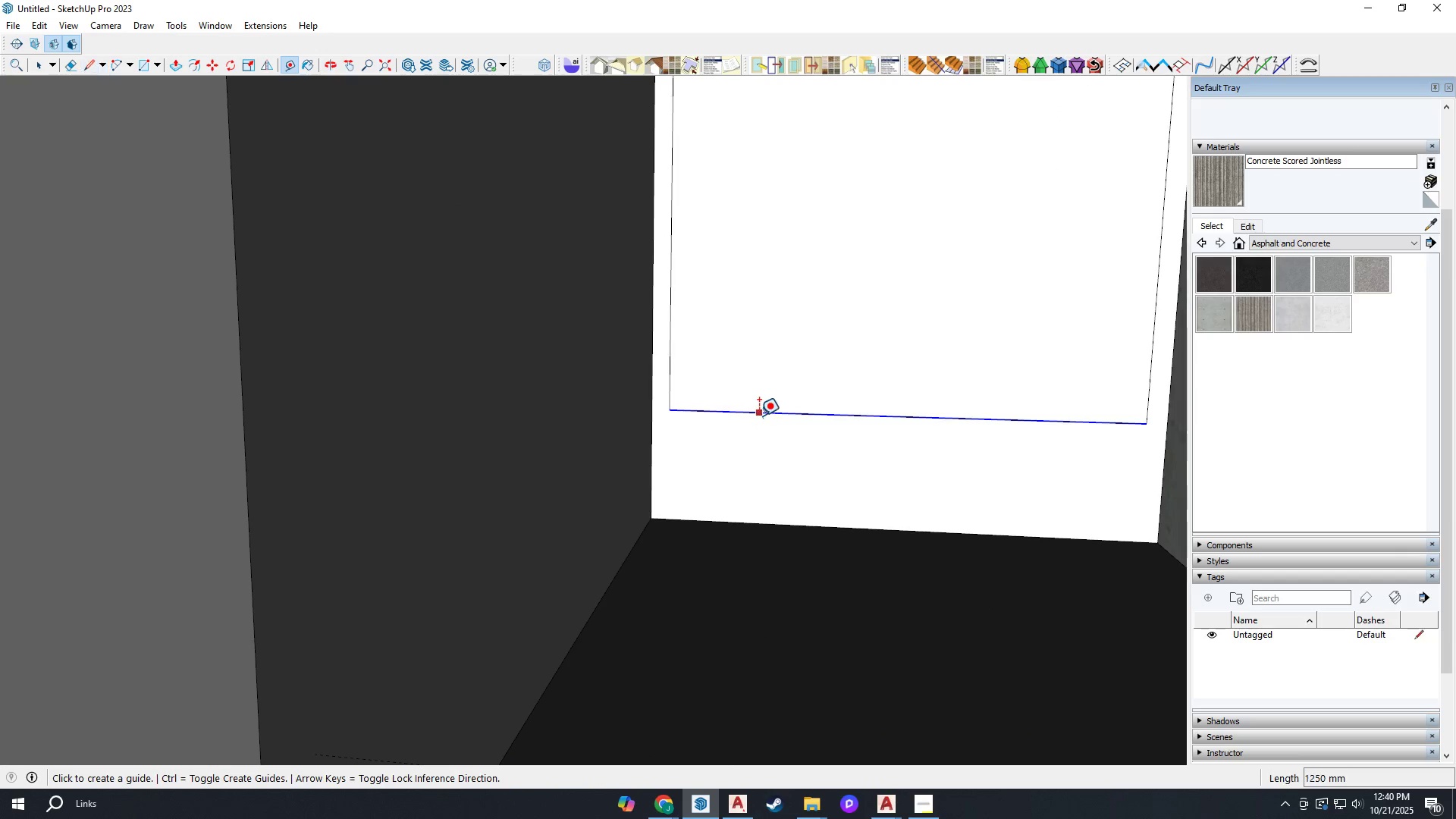 
left_click([760, 413])
 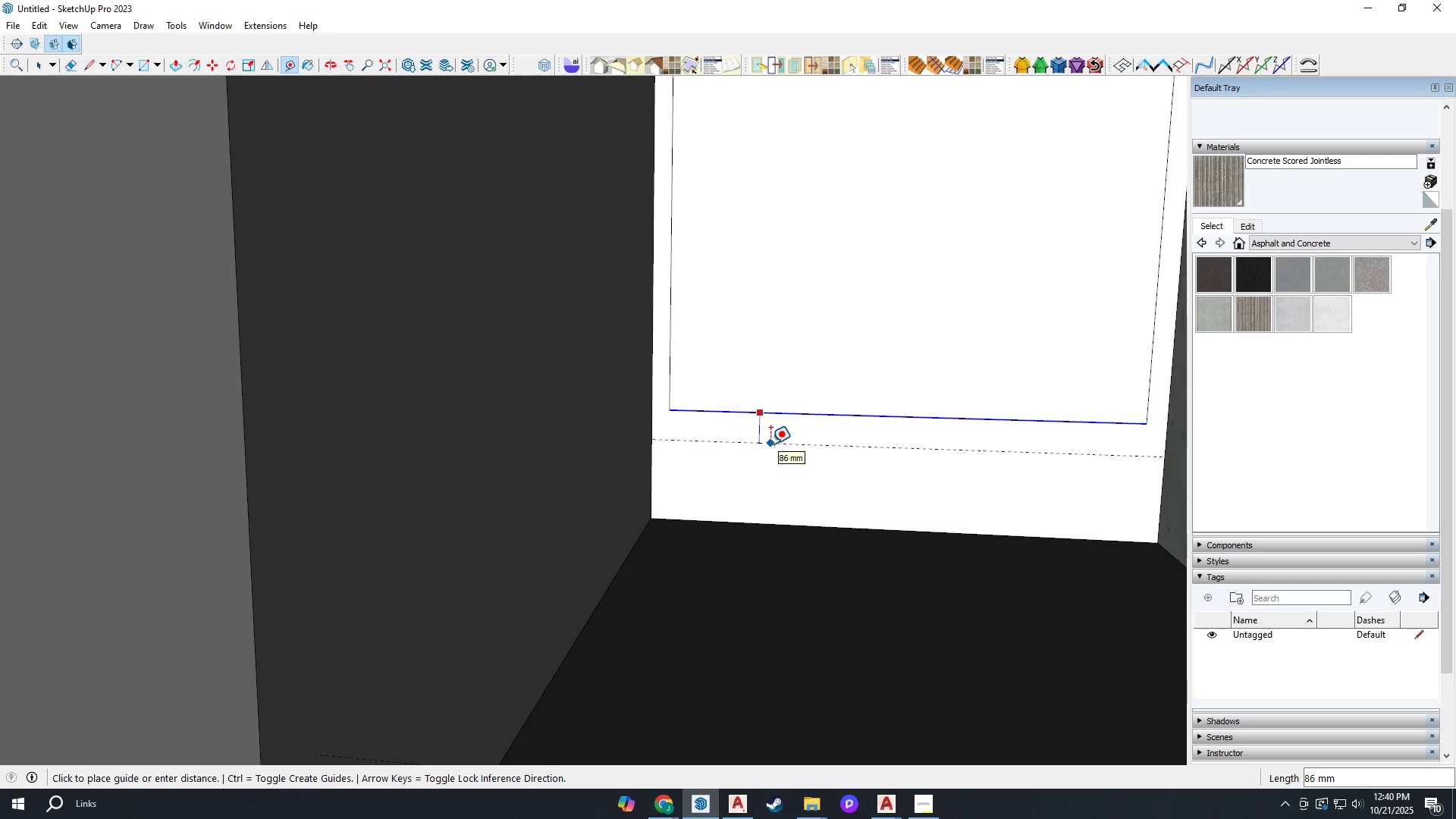 
type(50)
 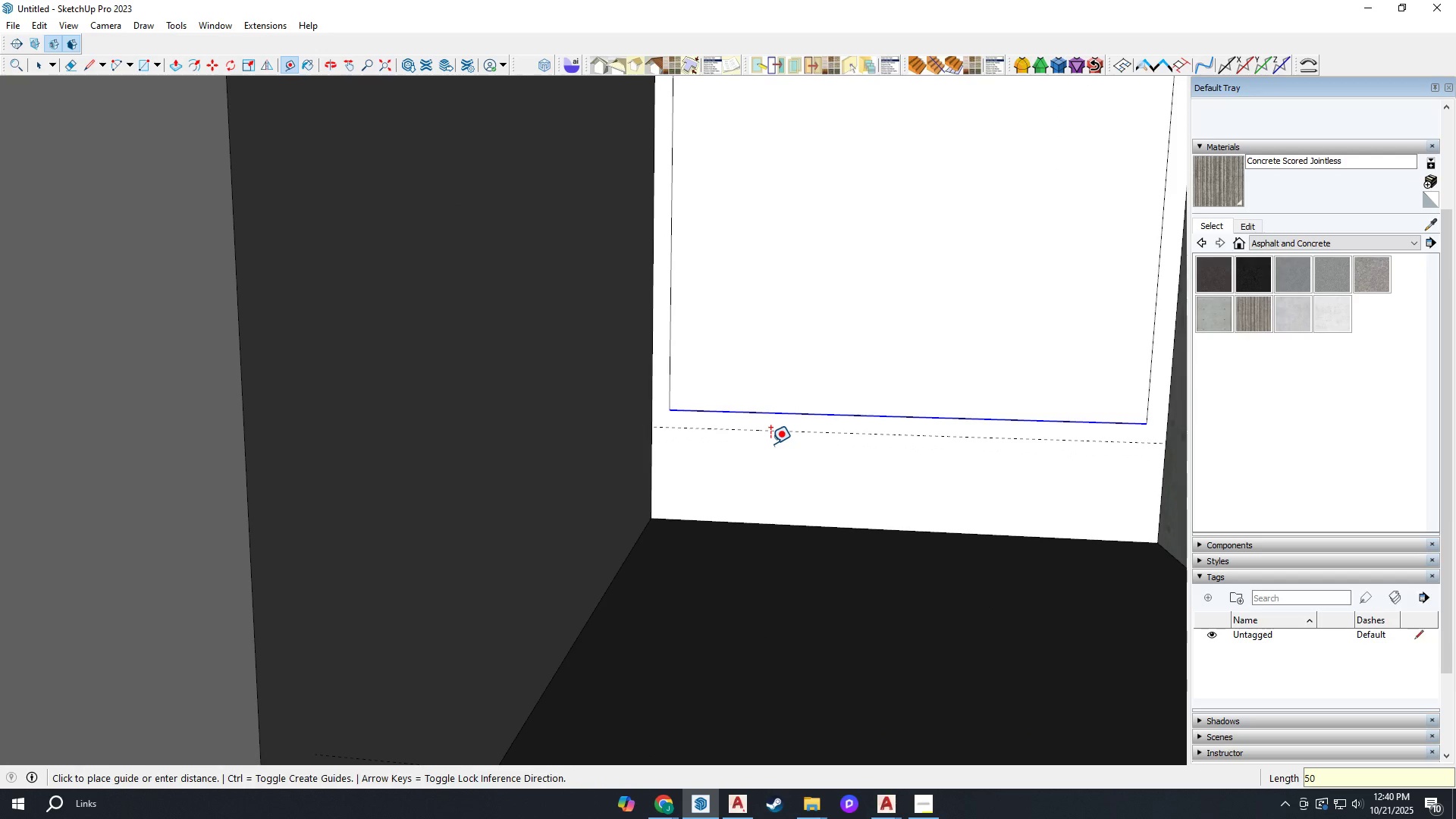 
key(Enter)
 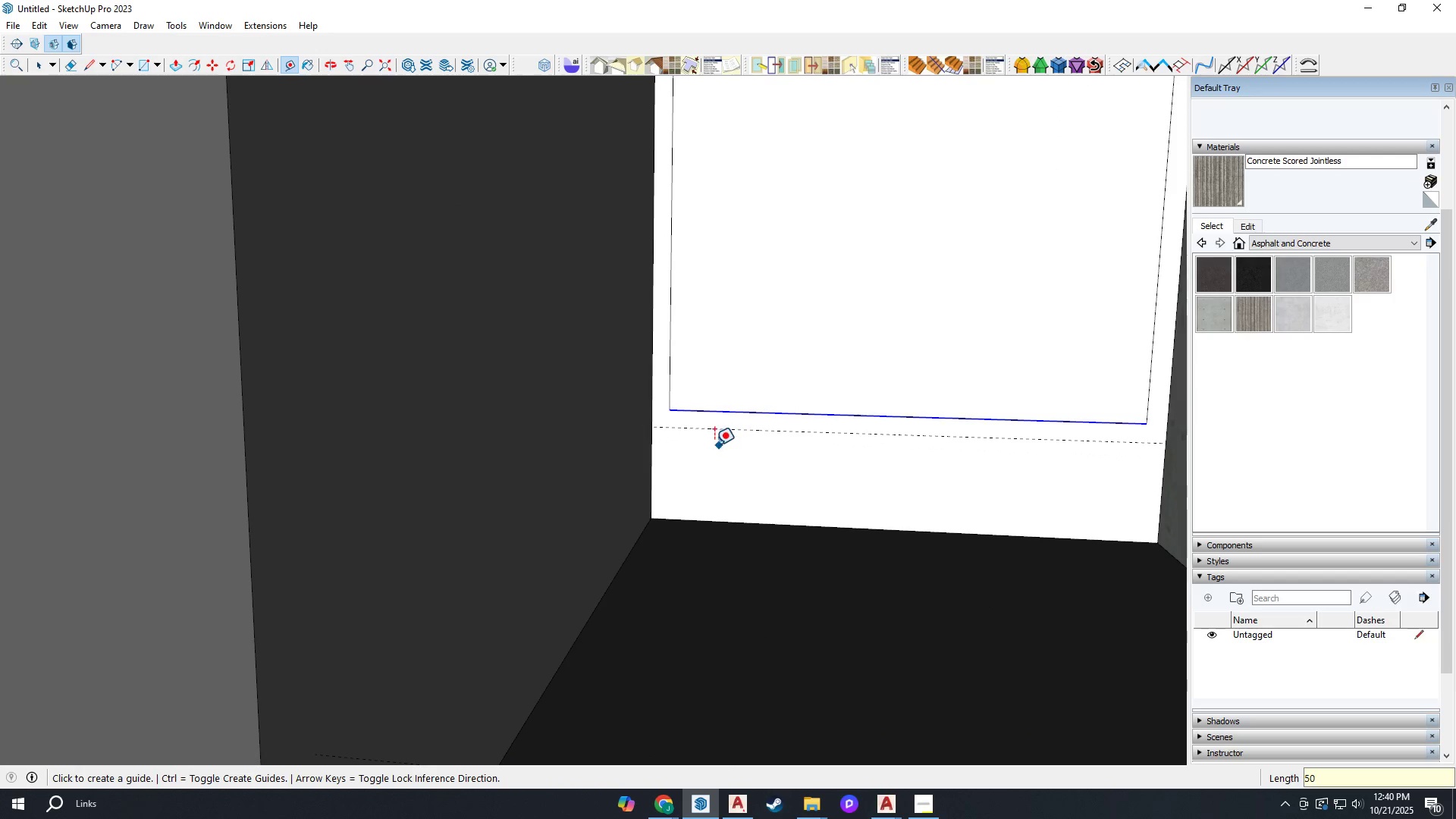 
key(L)
 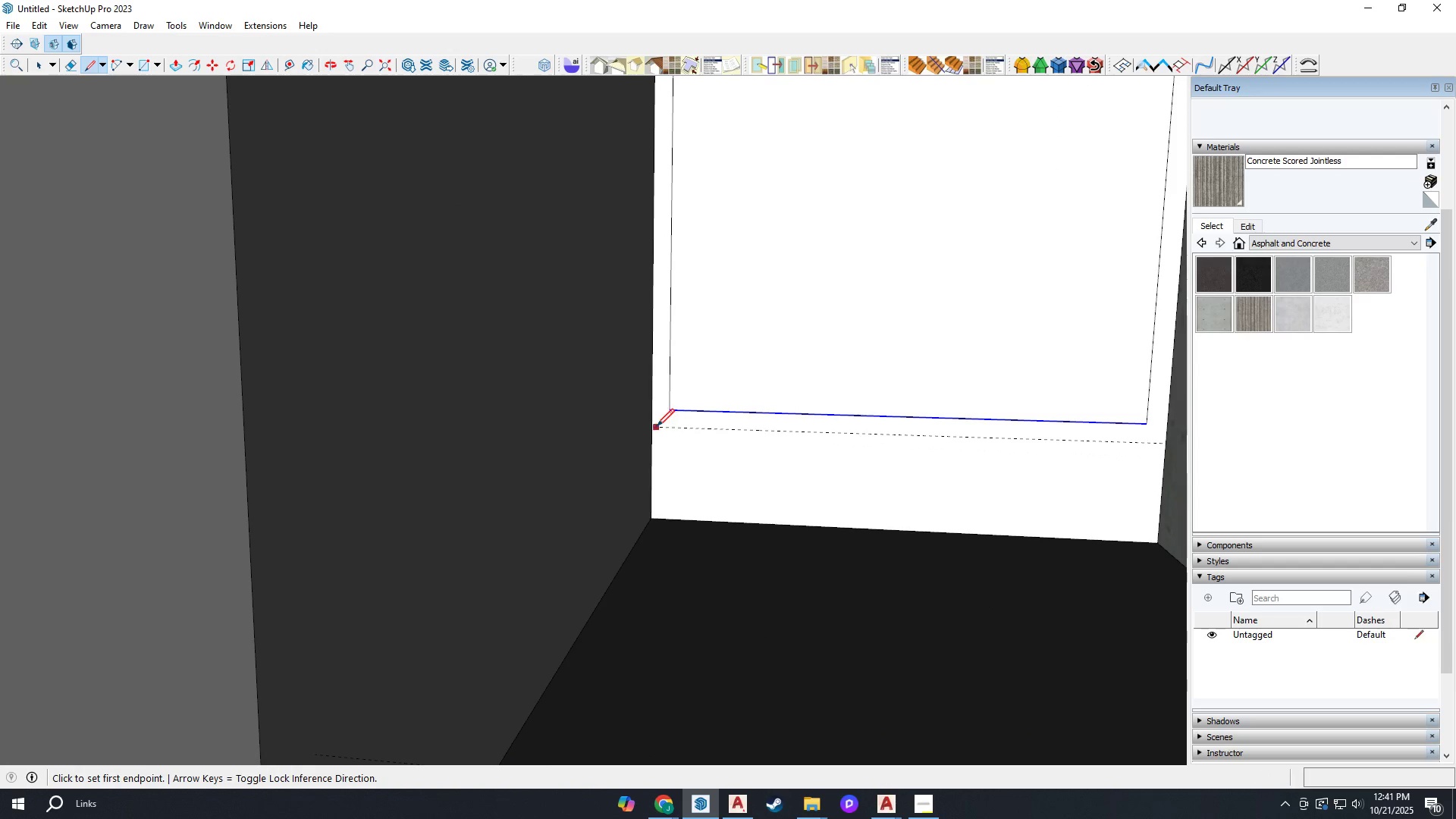 
left_click([654, 426])
 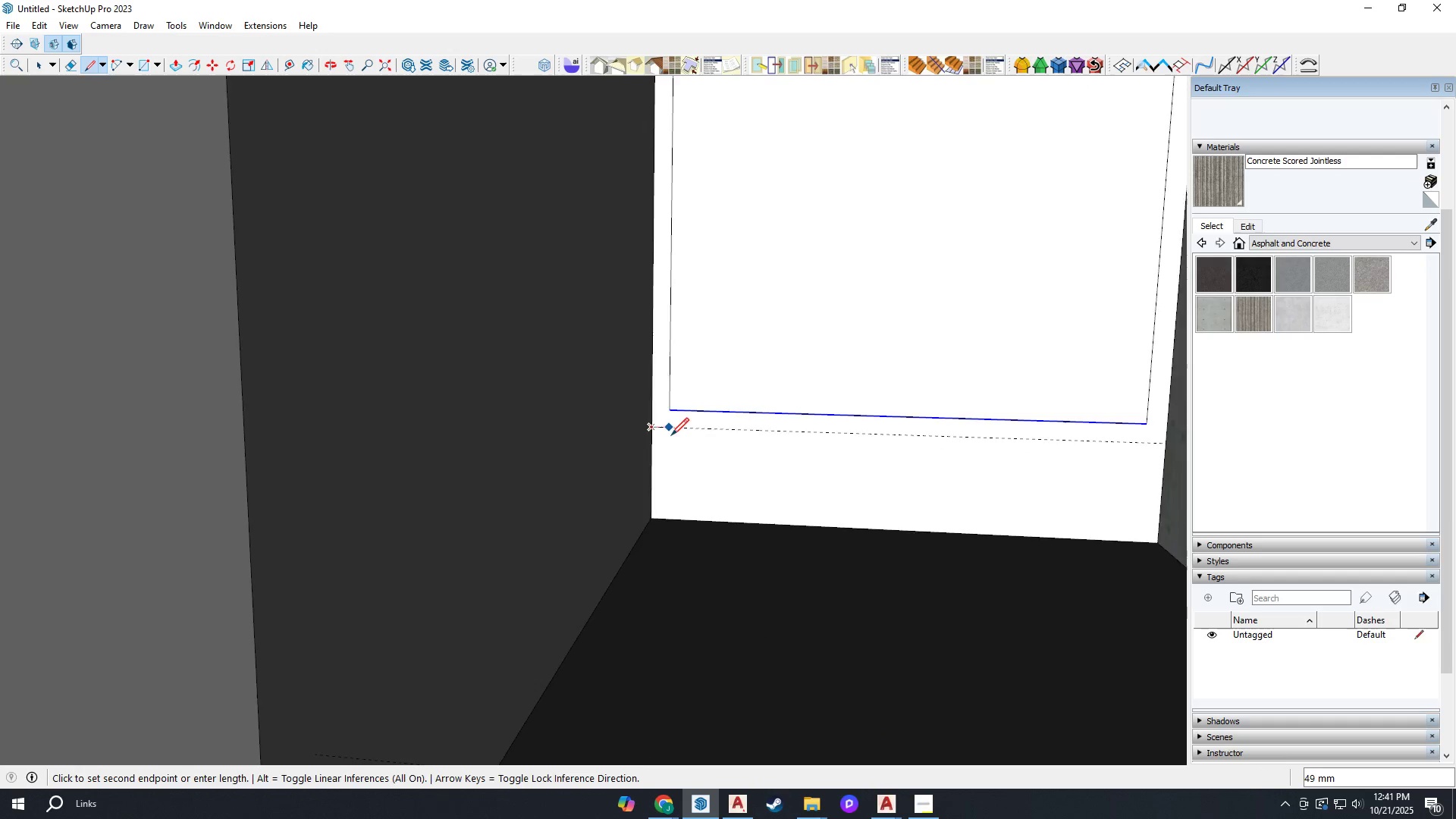 
scroll: coordinate [987, 444], scroll_direction: down, amount: 2.0
 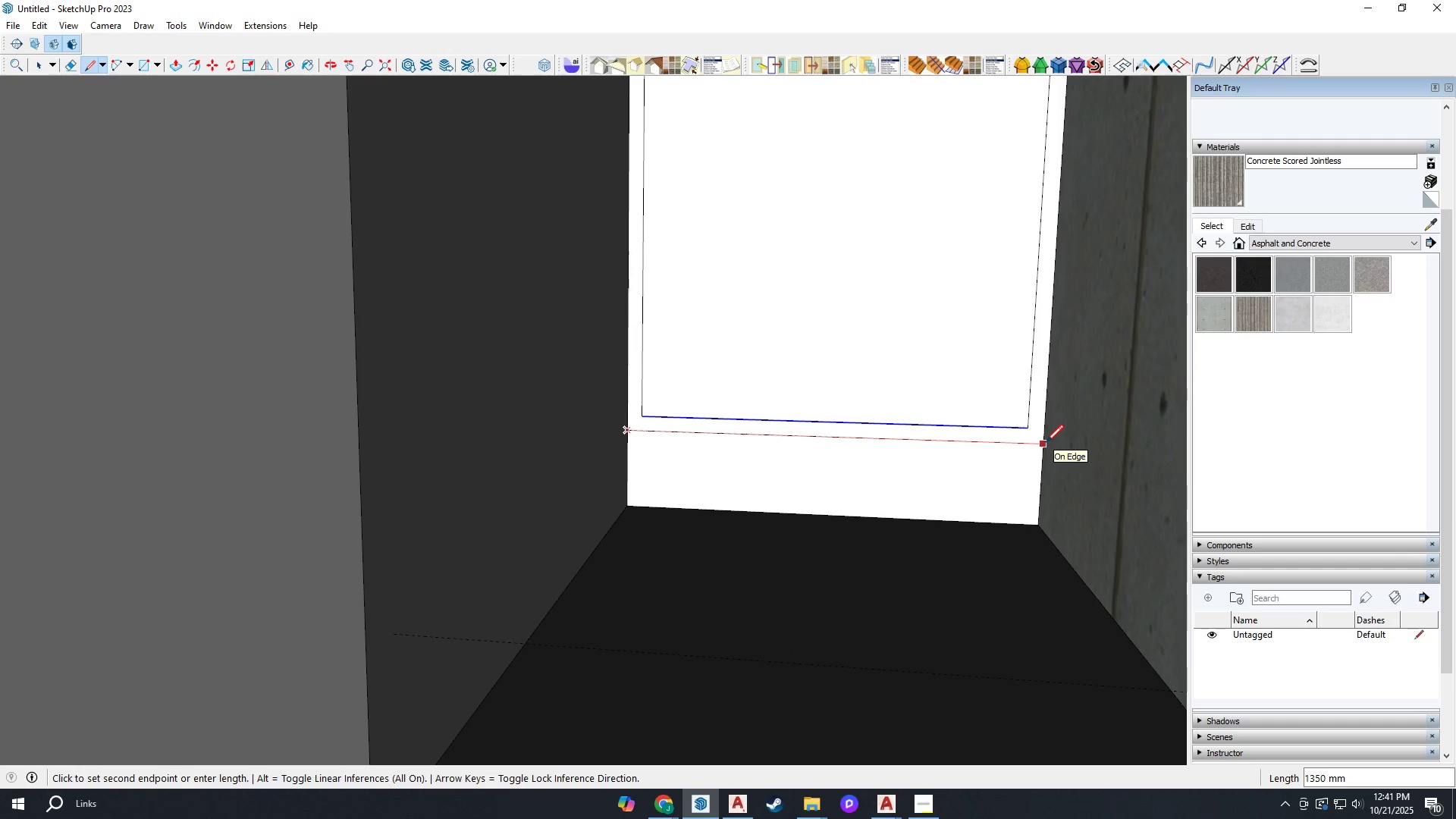 
left_click([1046, 442])
 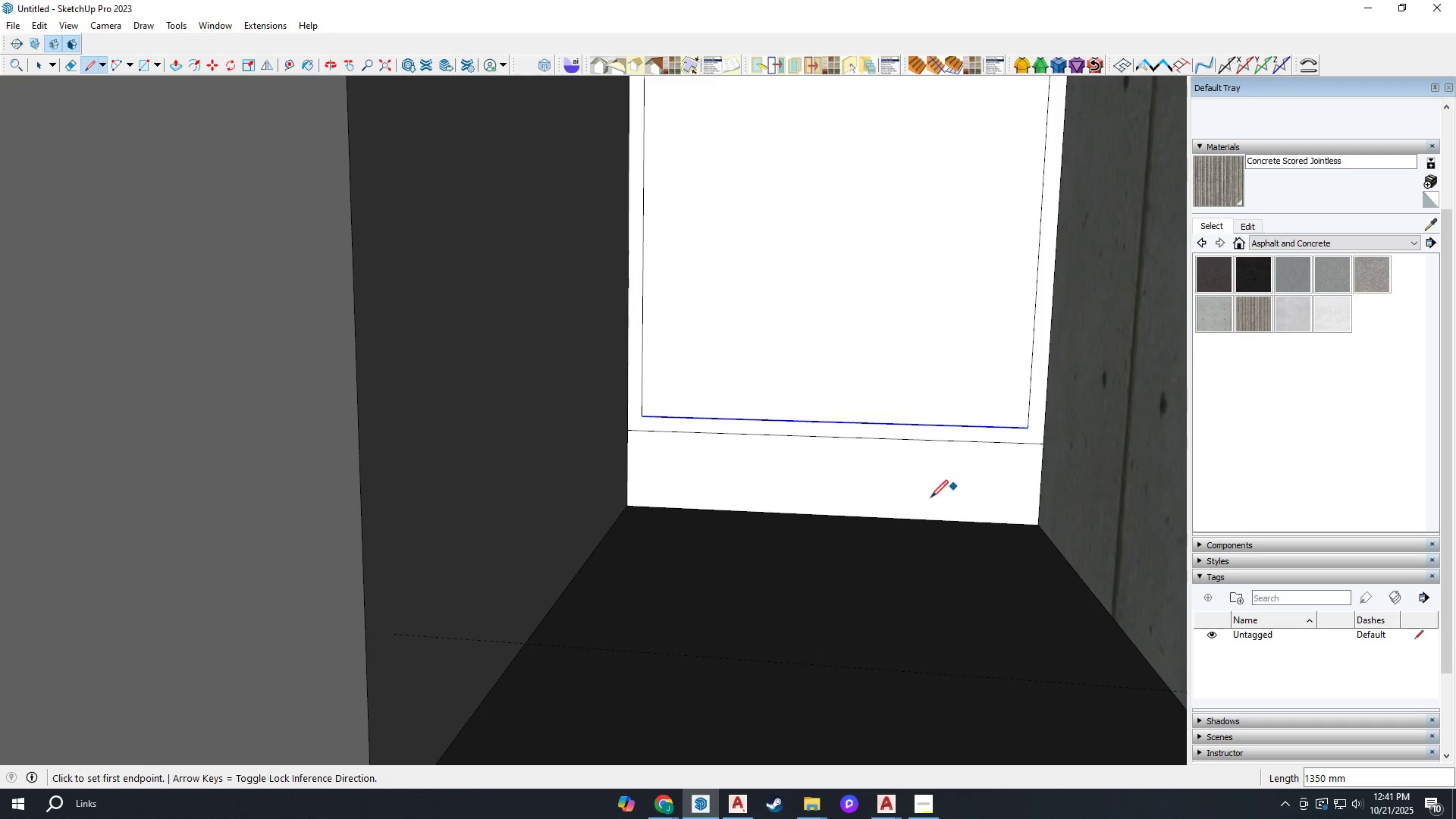 
scroll: coordinate [899, 520], scroll_direction: down, amount: 4.0
 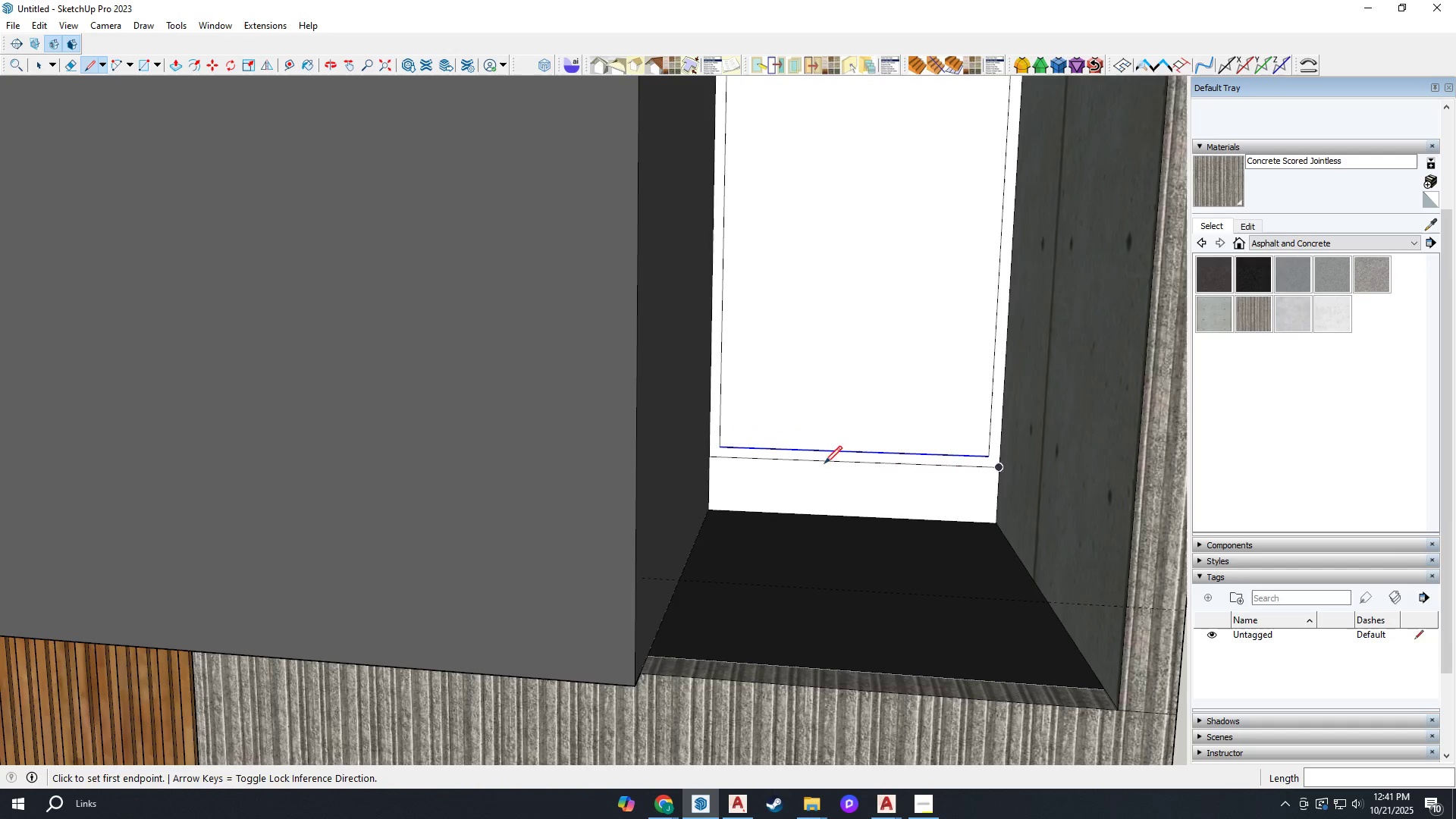 
key(Space)
 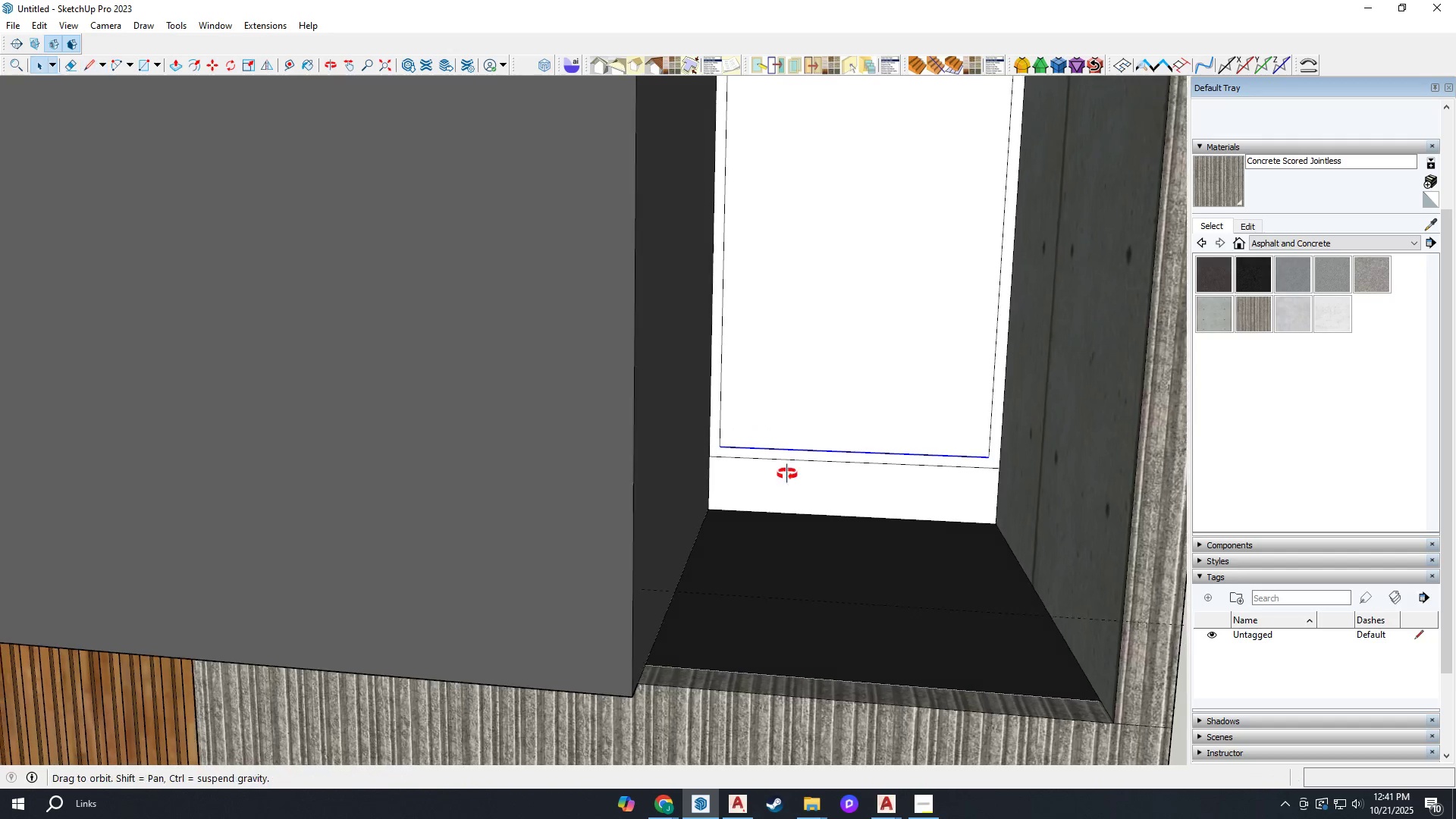 
scroll: coordinate [852, 466], scroll_direction: down, amount: 3.0
 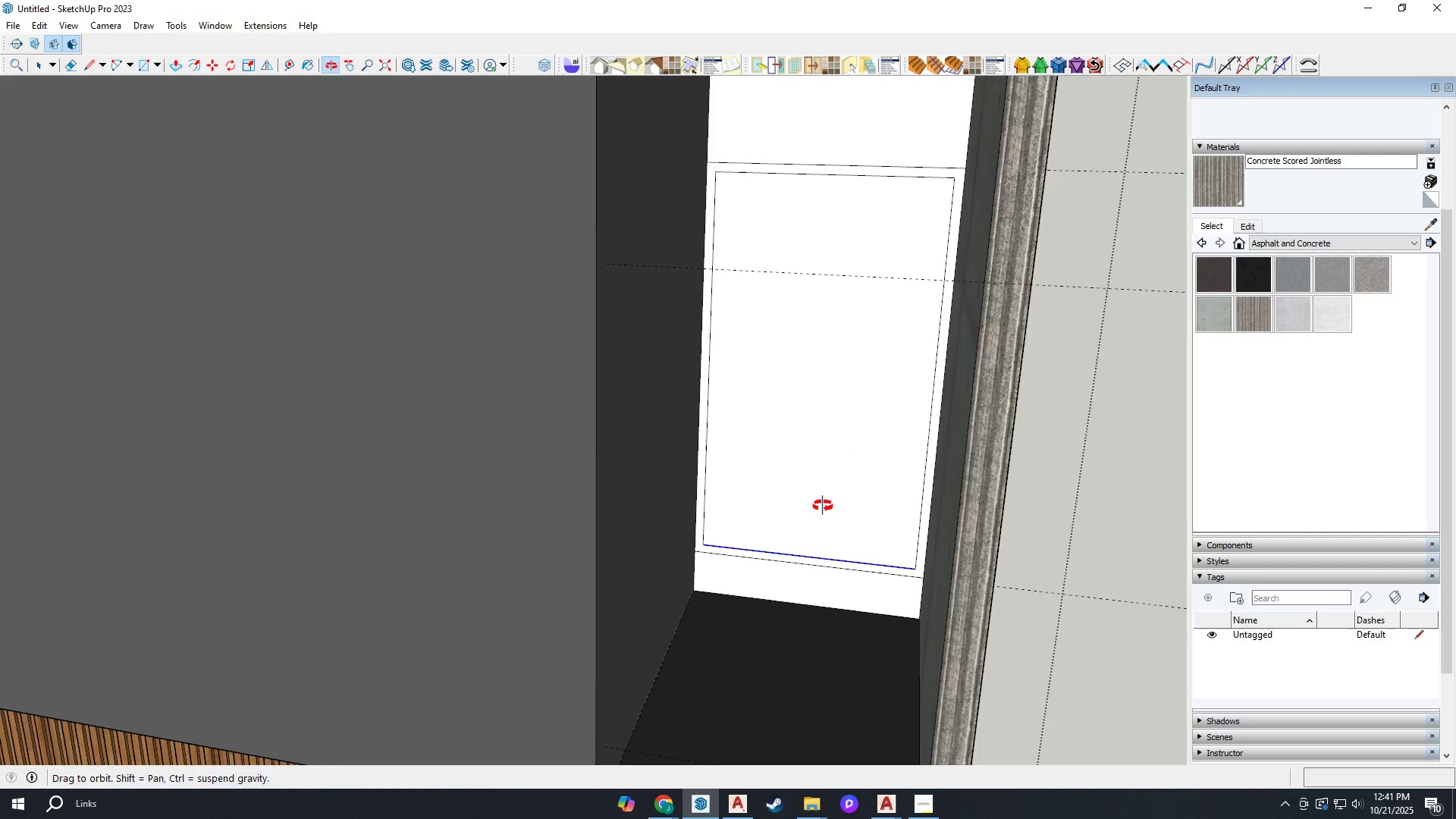 
scroll: coordinate [667, 590], scroll_direction: up, amount: 11.0
 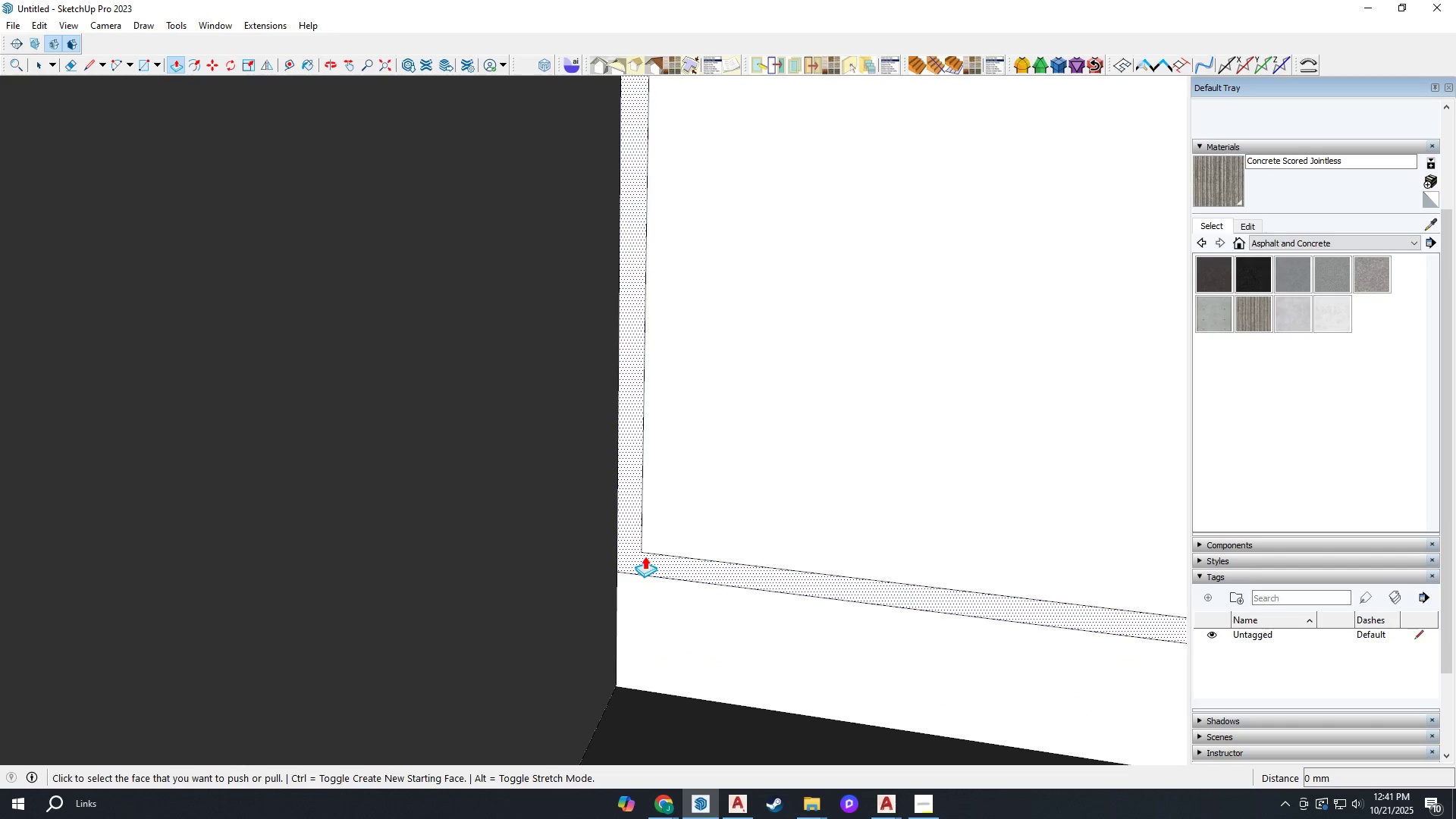 
key(P)
 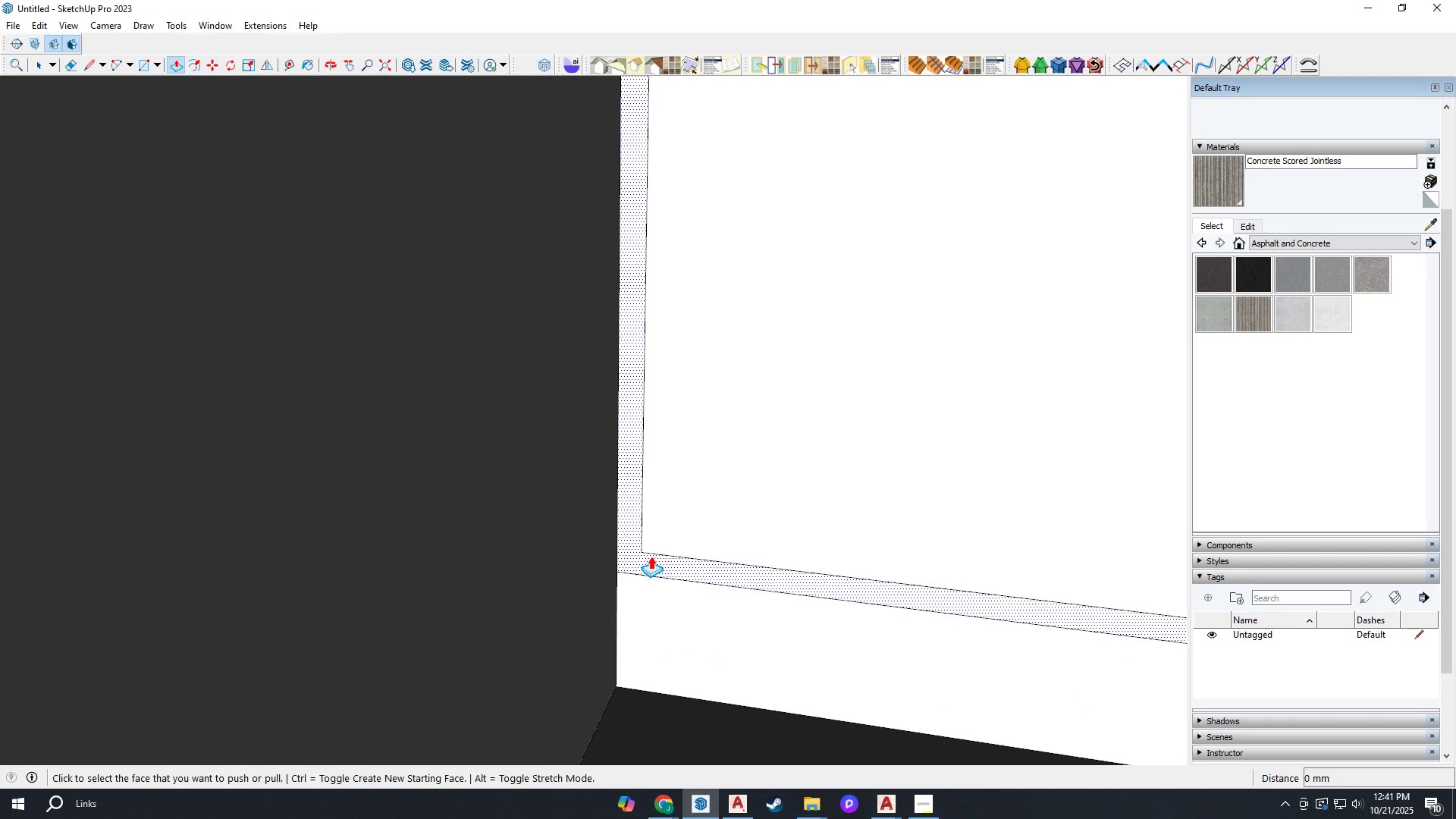 
left_click([645, 556])
 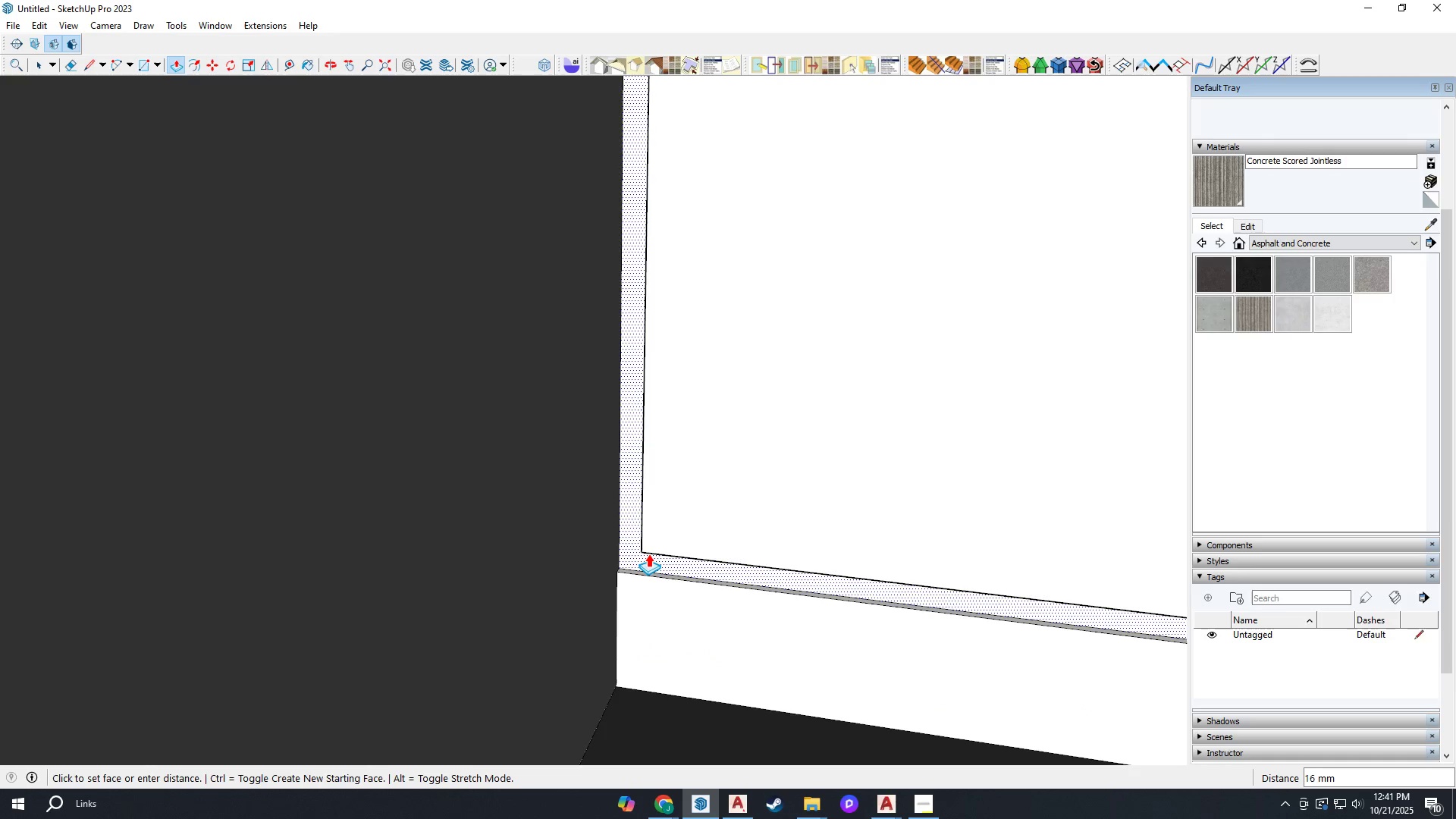 
scroll: coordinate [648, 554], scroll_direction: up, amount: 1.0
 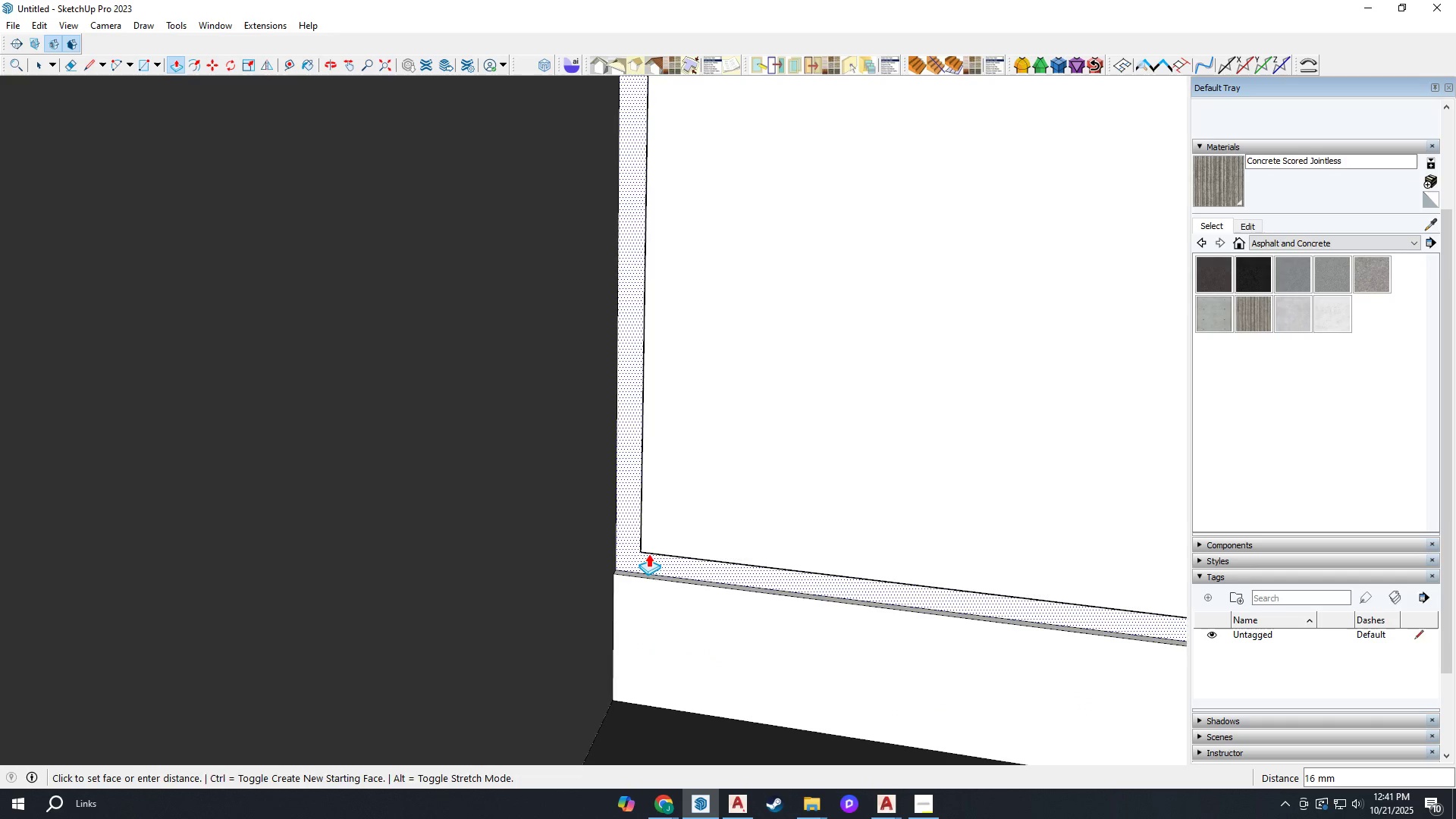 
key(Escape)
type(50)
 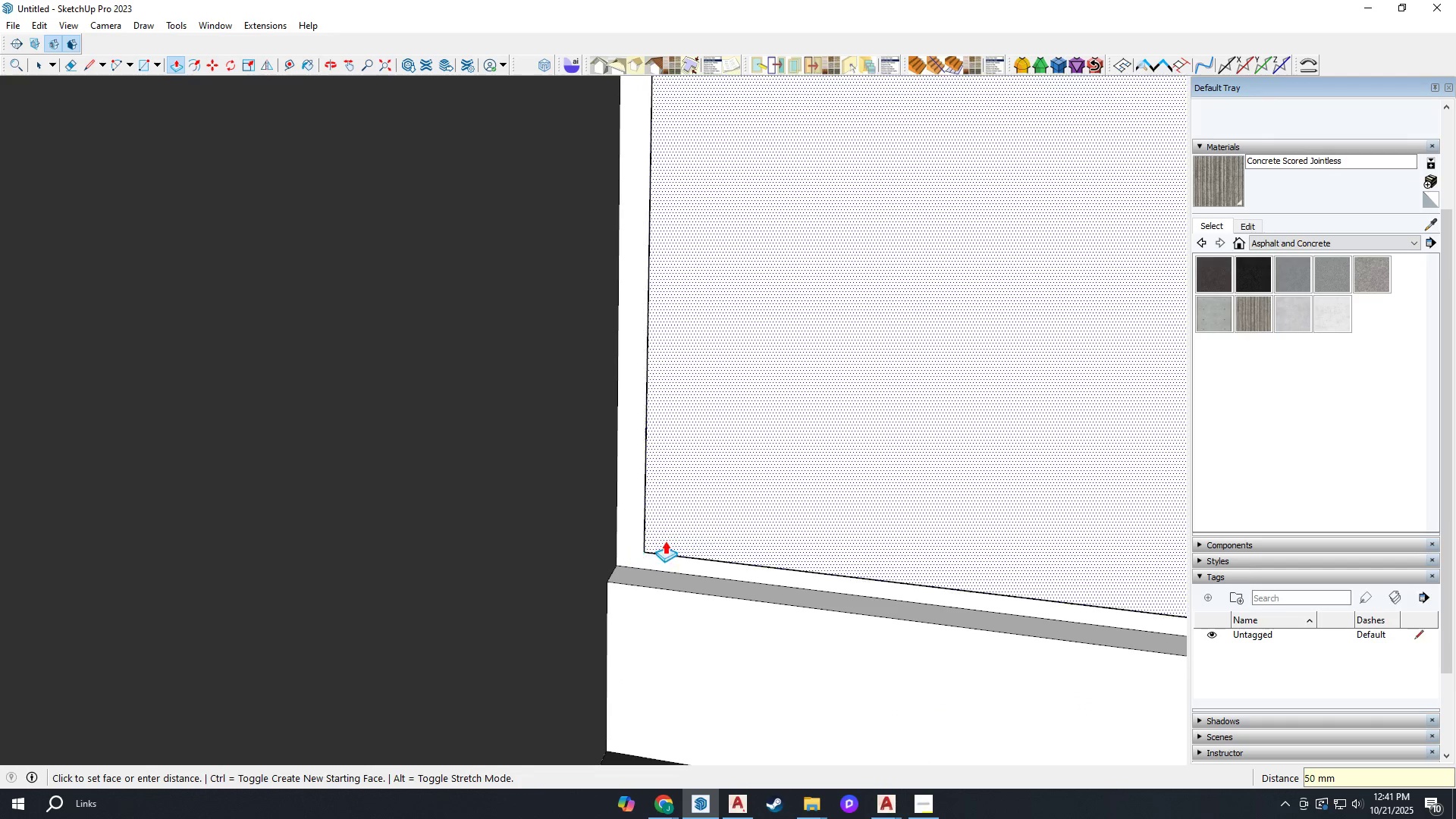 
scroll: coordinate [630, 551], scroll_direction: up, amount: 3.0
 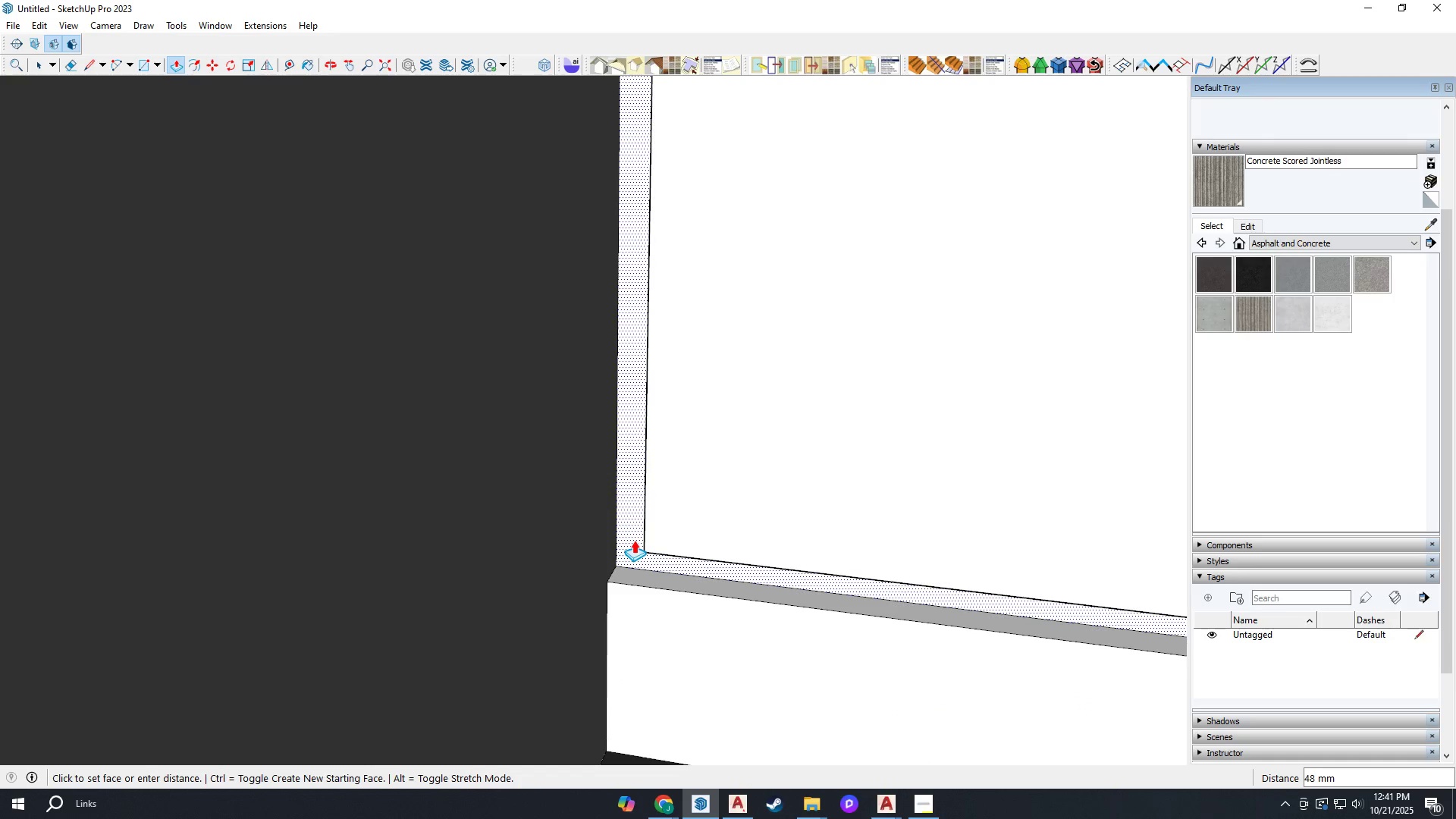 
key(Enter)
 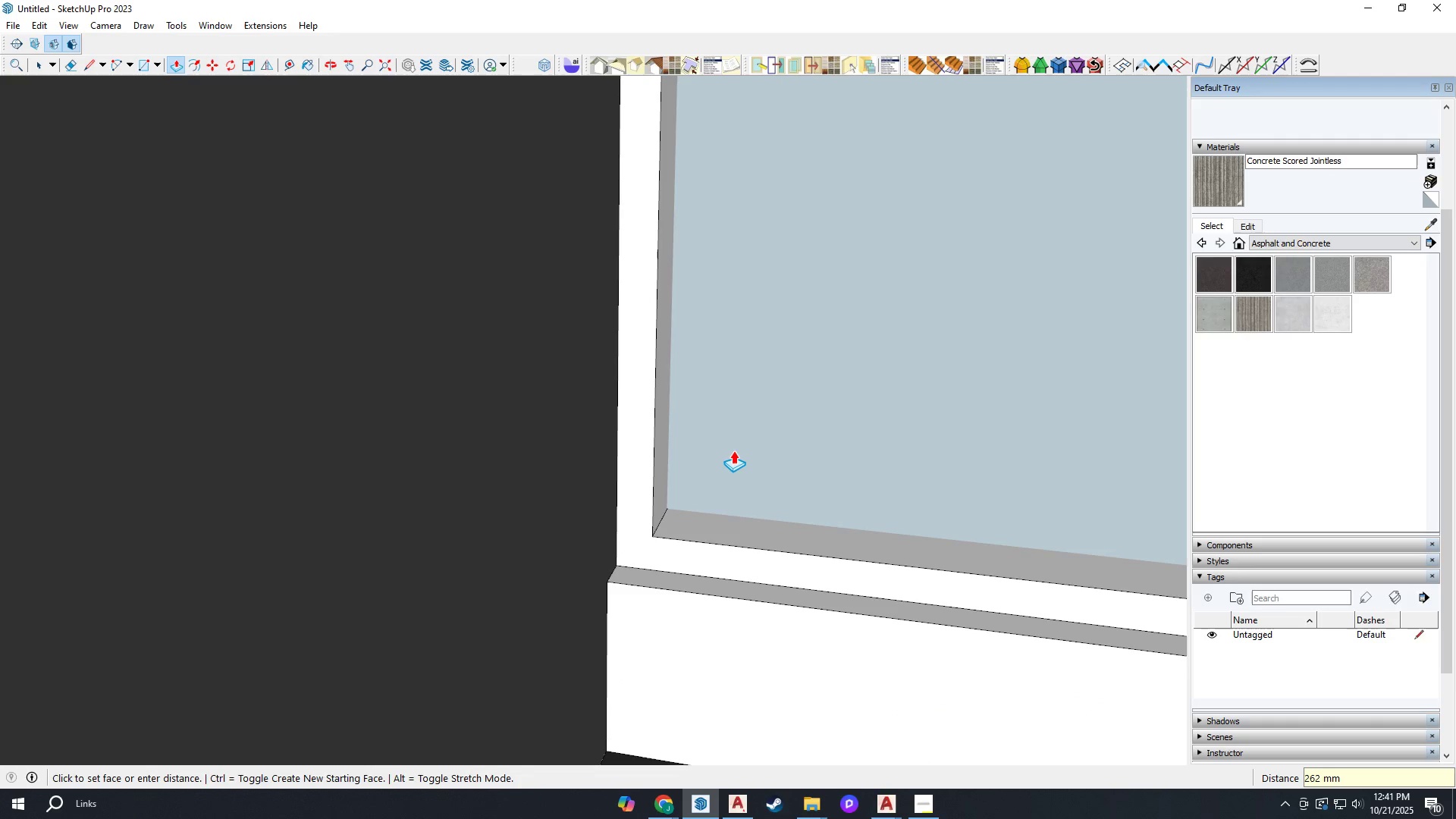 
left_click([733, 457])
 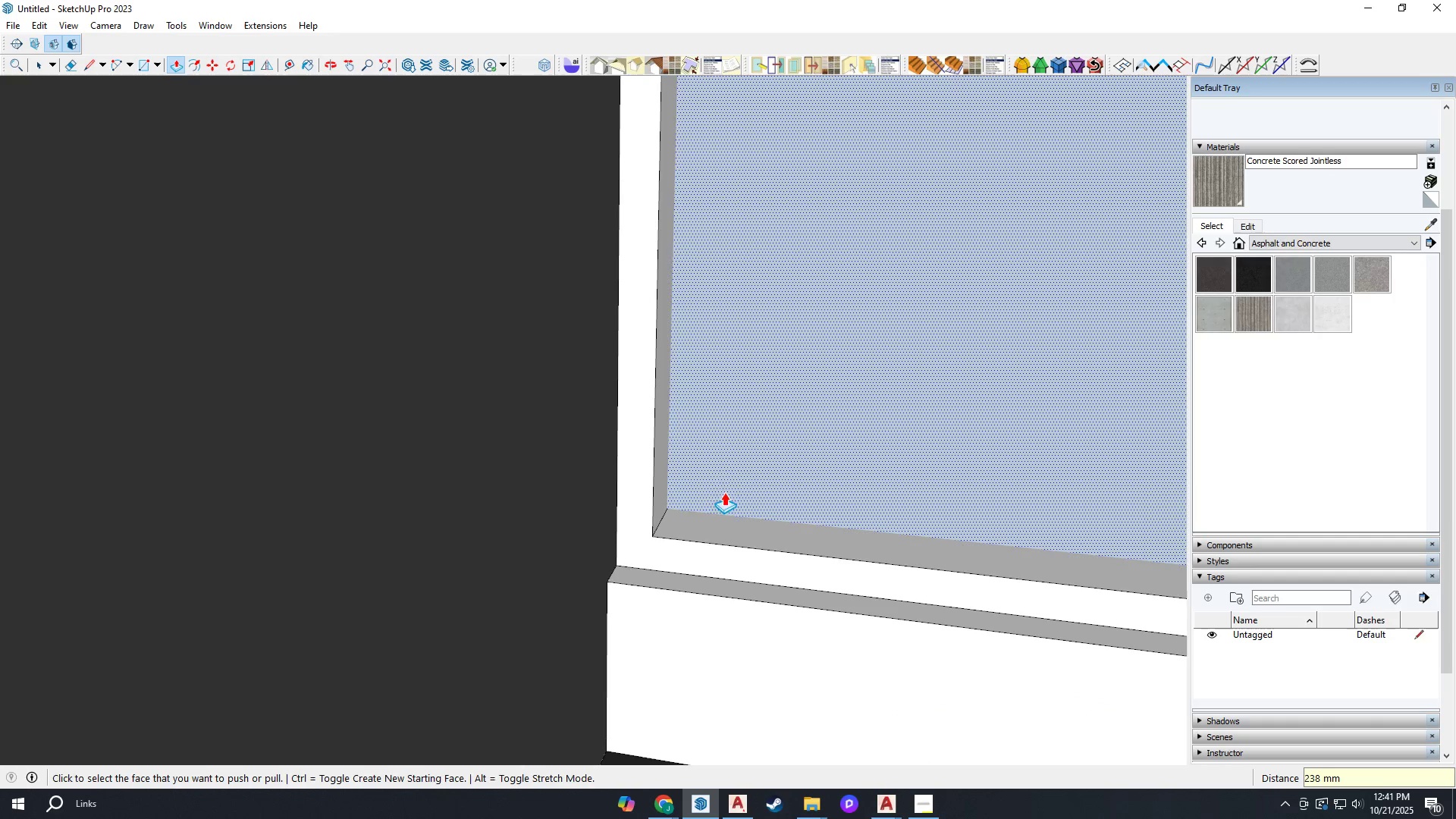 
scroll: coordinate [723, 507], scroll_direction: down, amount: 2.0
 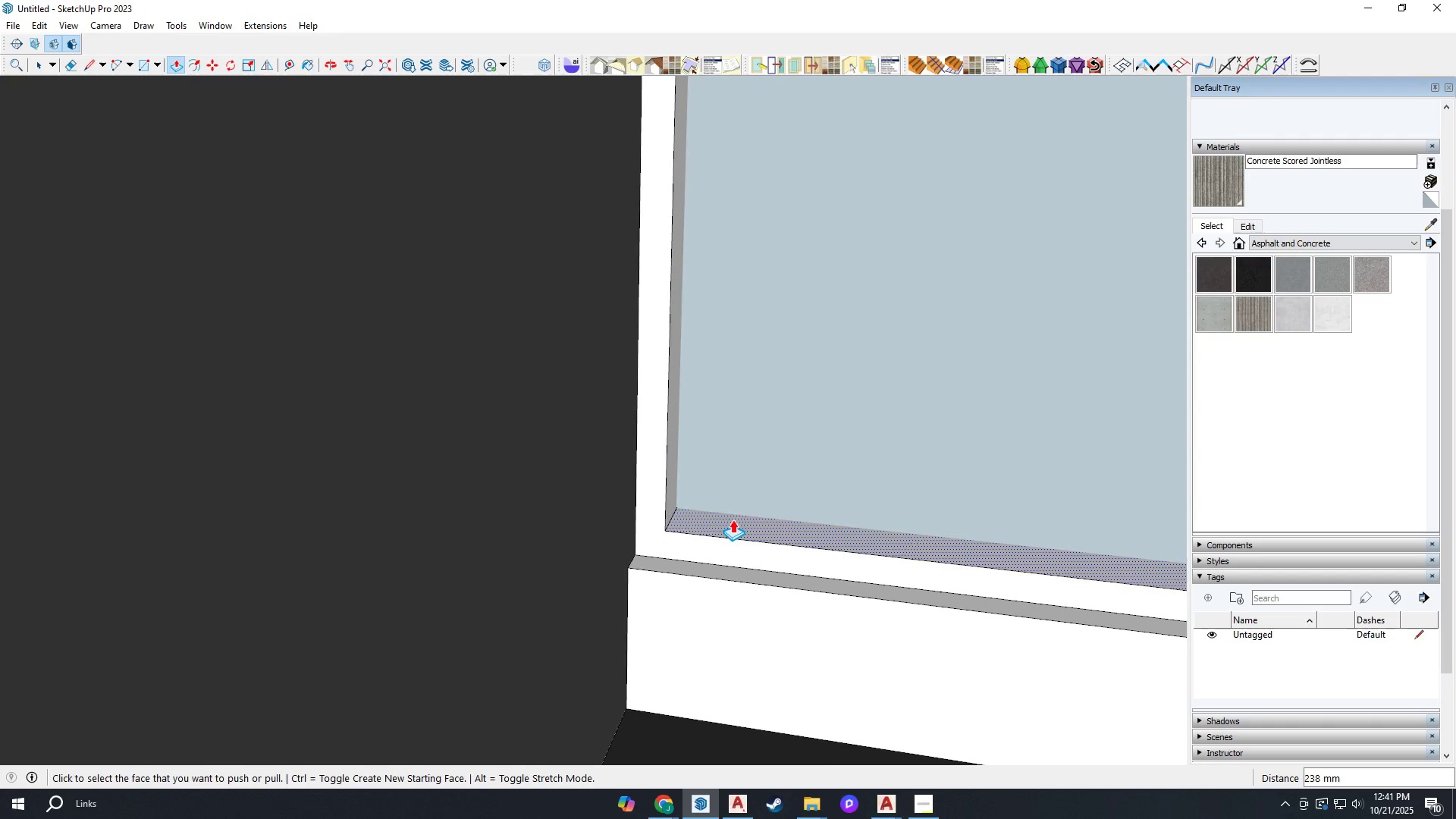 
key(Control+Z)
 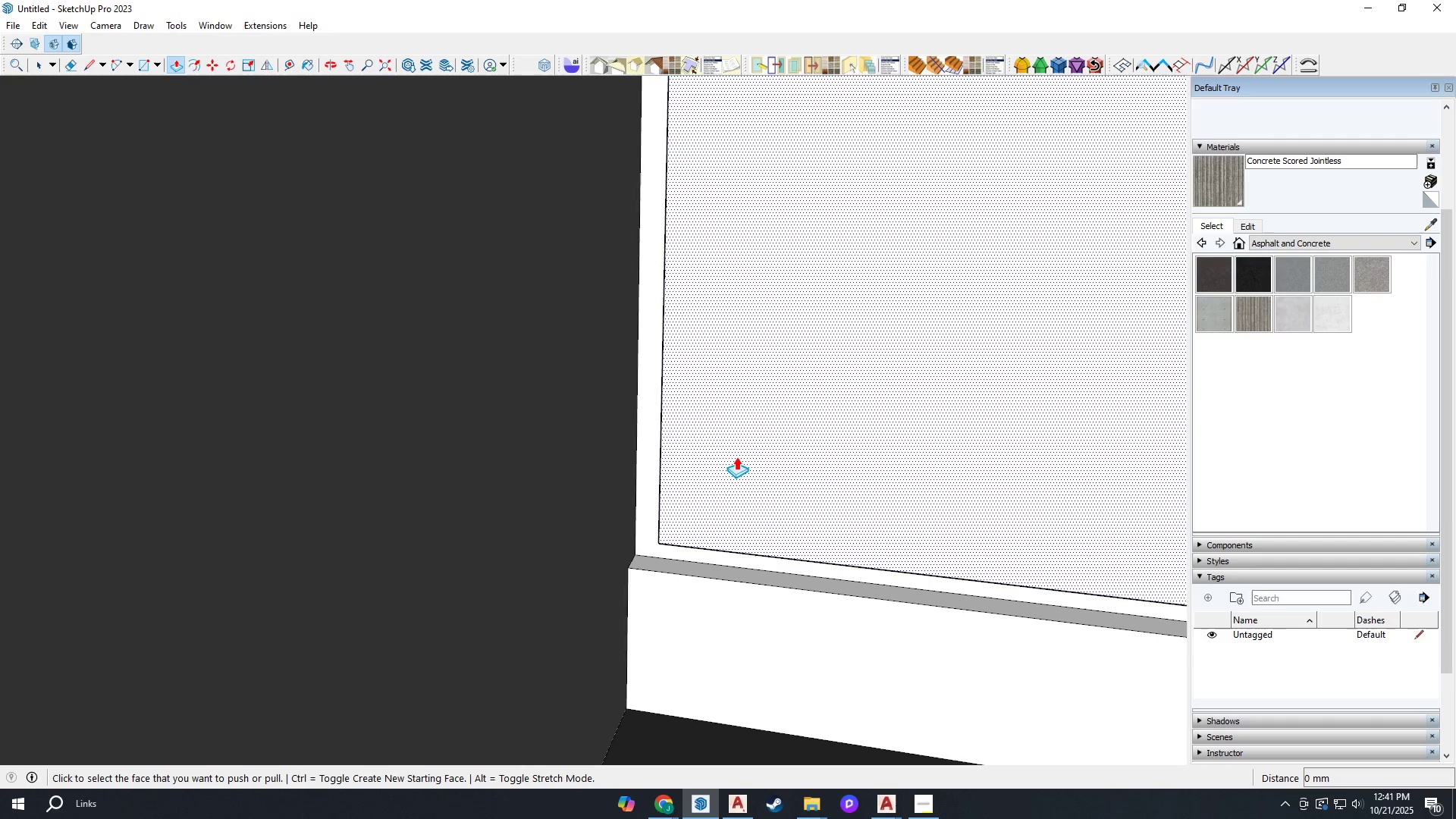 
scroll: coordinate [736, 457], scroll_direction: up, amount: 1.0
 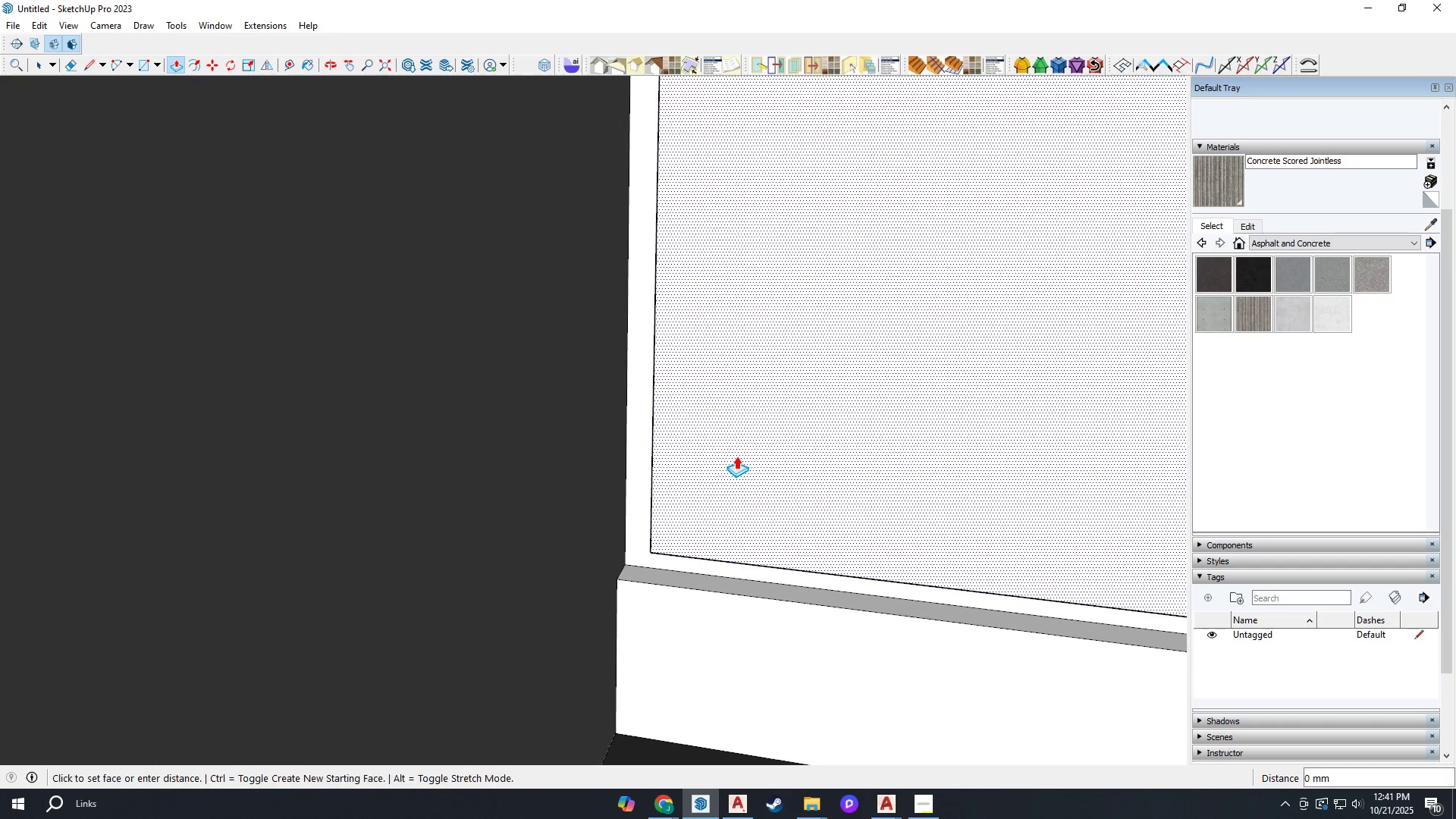 
left_click([736, 456])
 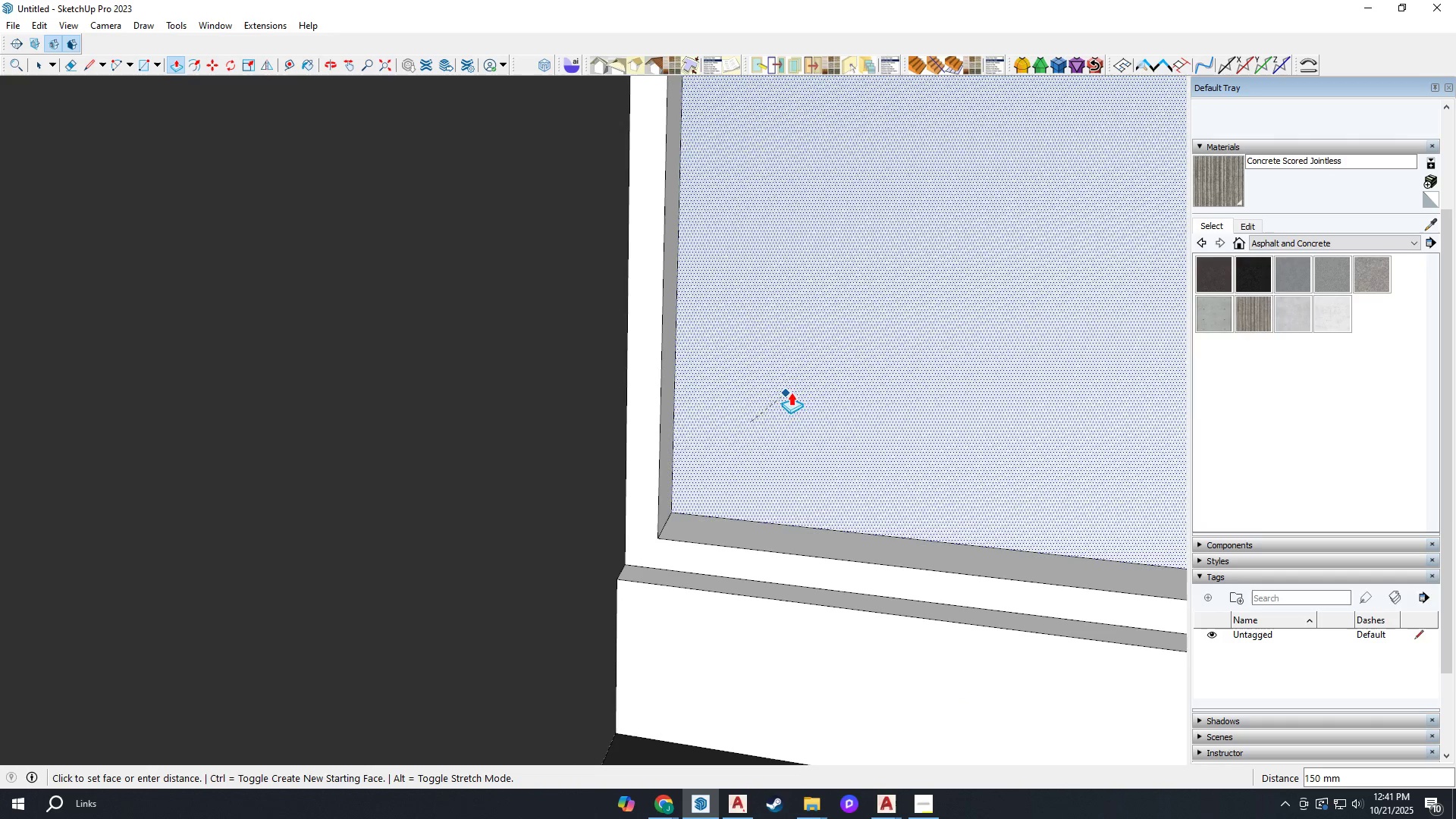 
left_click([799, 389])
 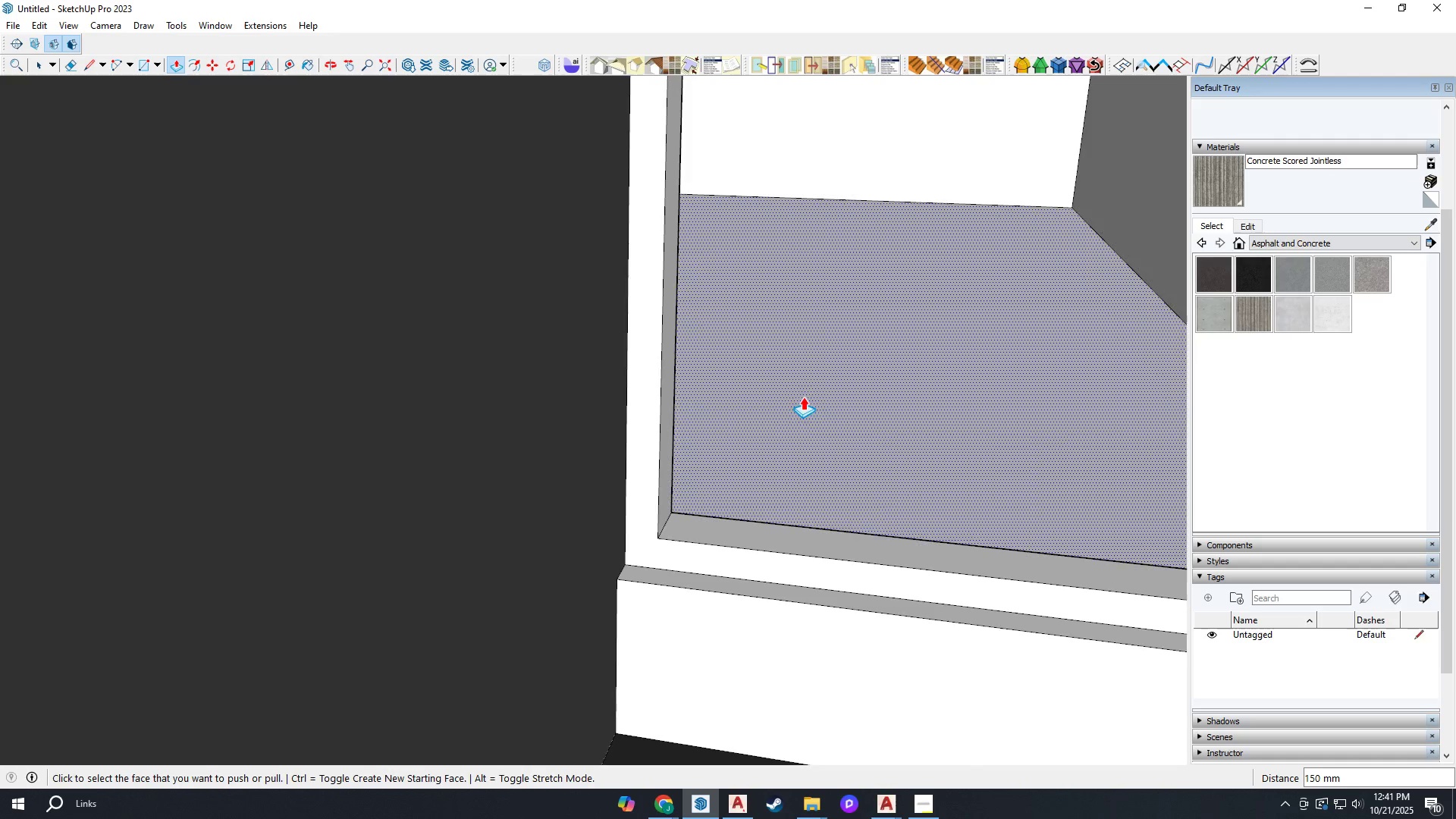 
scroll: coordinate [783, 430], scroll_direction: down, amount: 2.0
 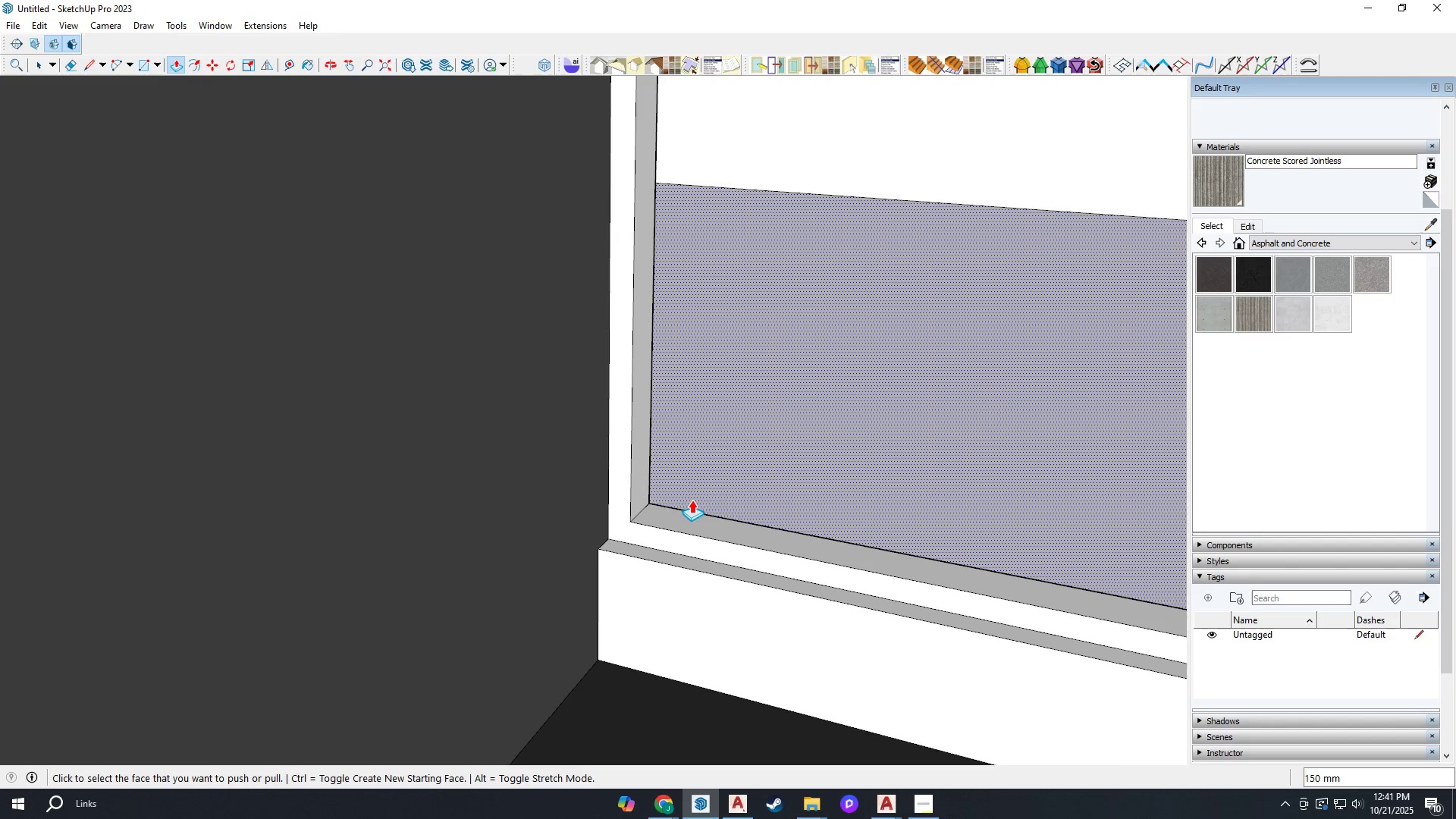 
key(R)
 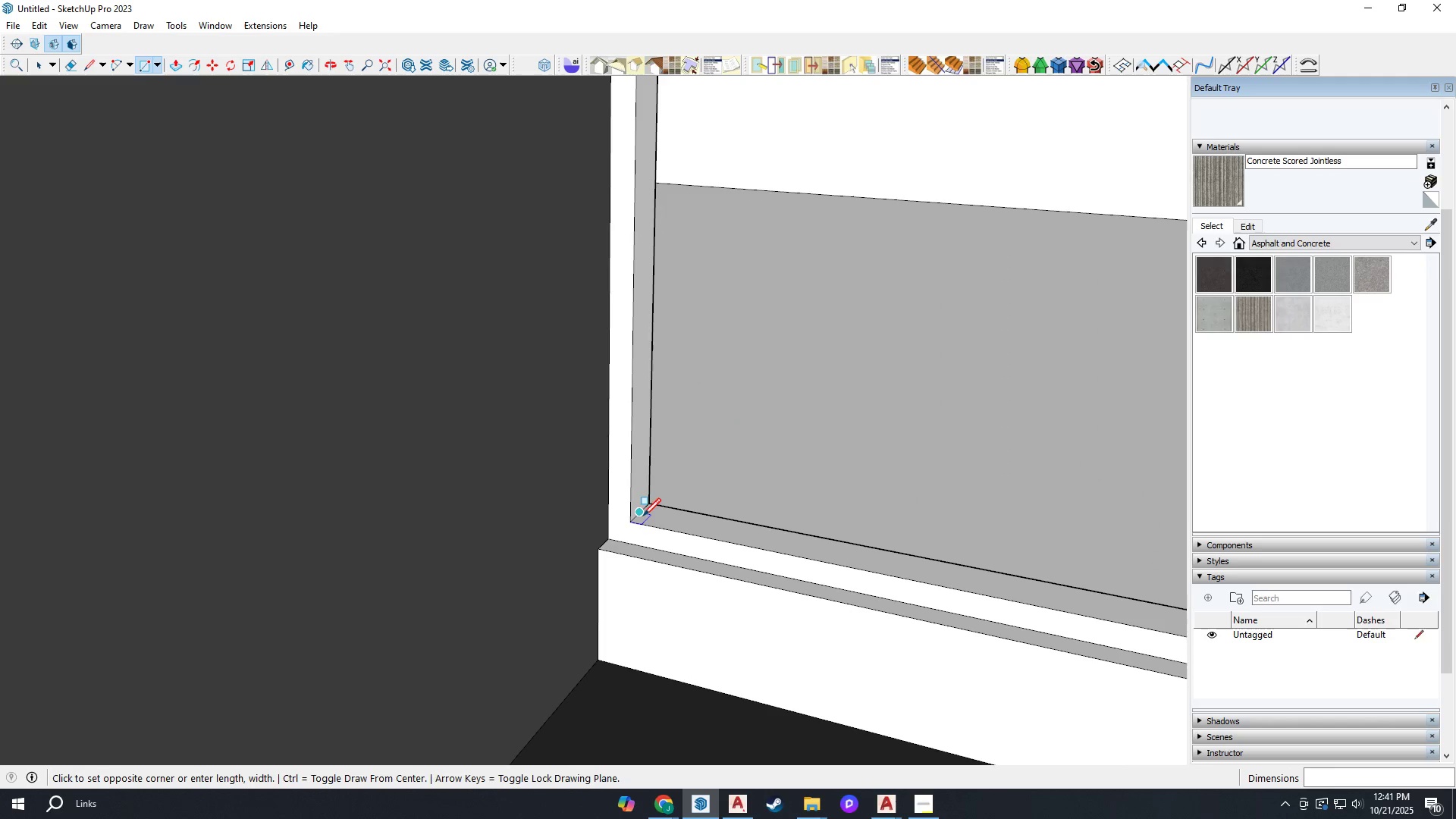 
left_click([643, 516])
 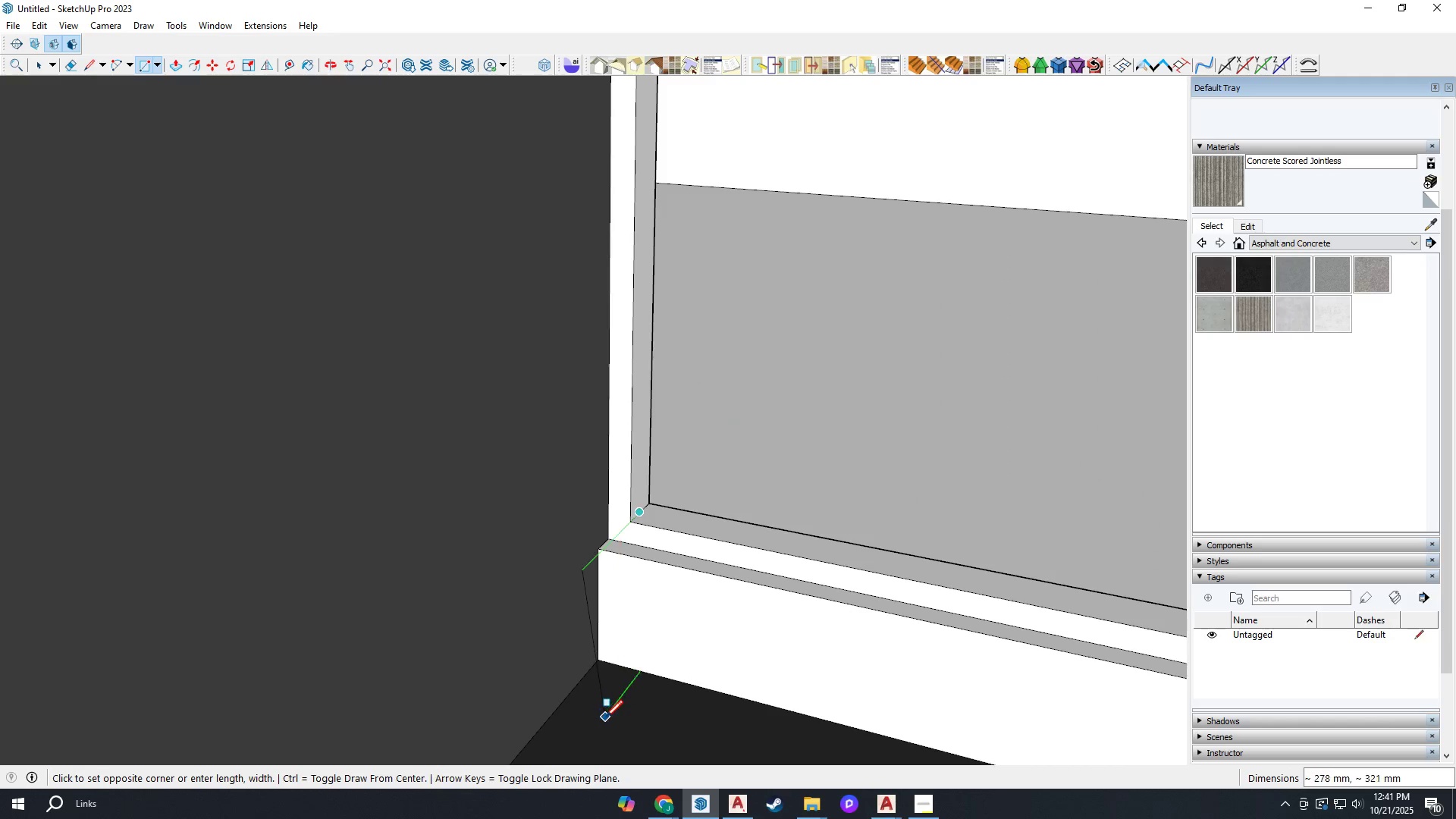 
scroll: coordinate [777, 654], scroll_direction: down, amount: 11.0
 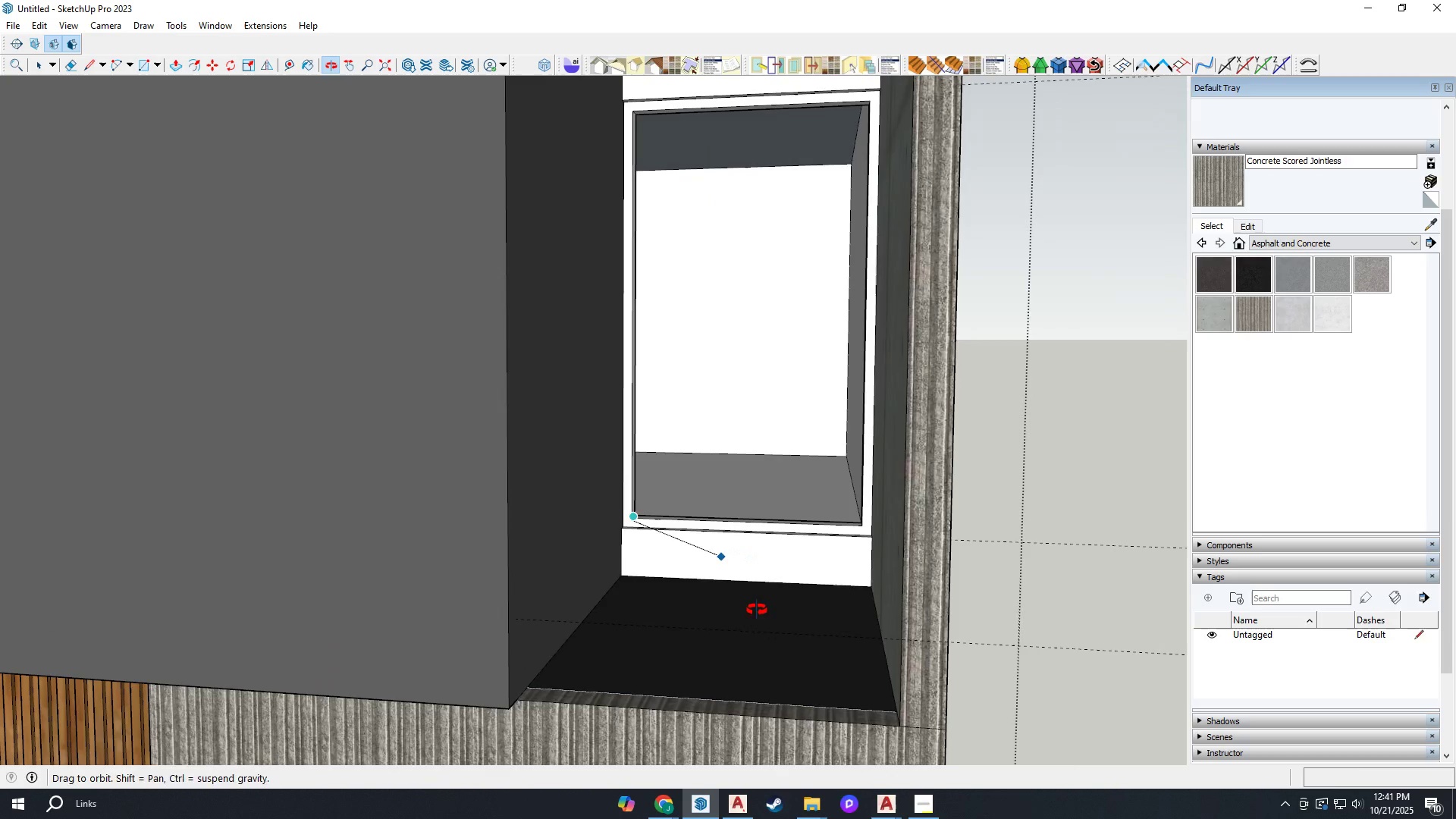 
scroll: coordinate [822, 197], scroll_direction: none, amount: 0.0
 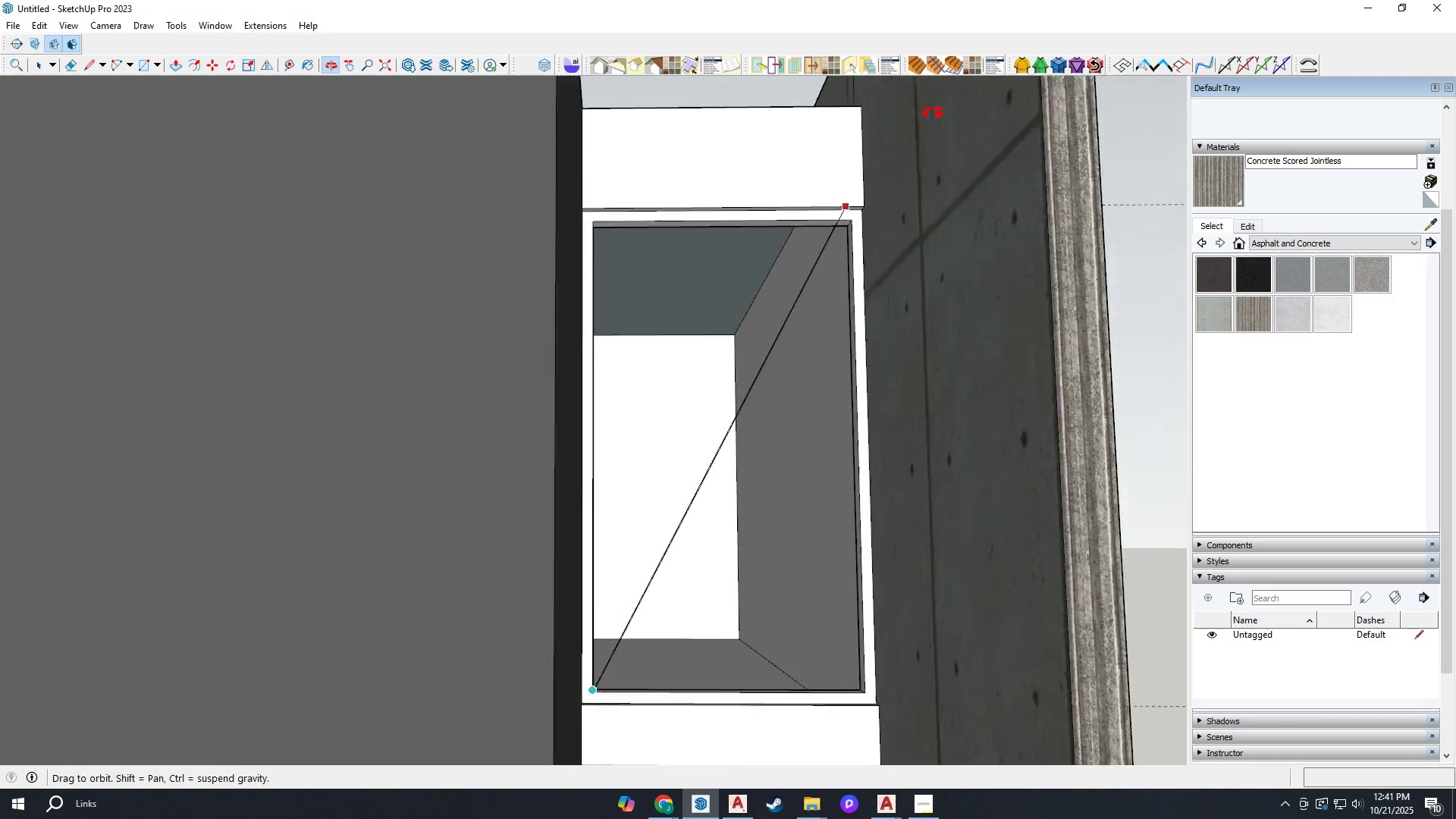 
scroll: coordinate [833, 265], scroll_direction: up, amount: 17.0
 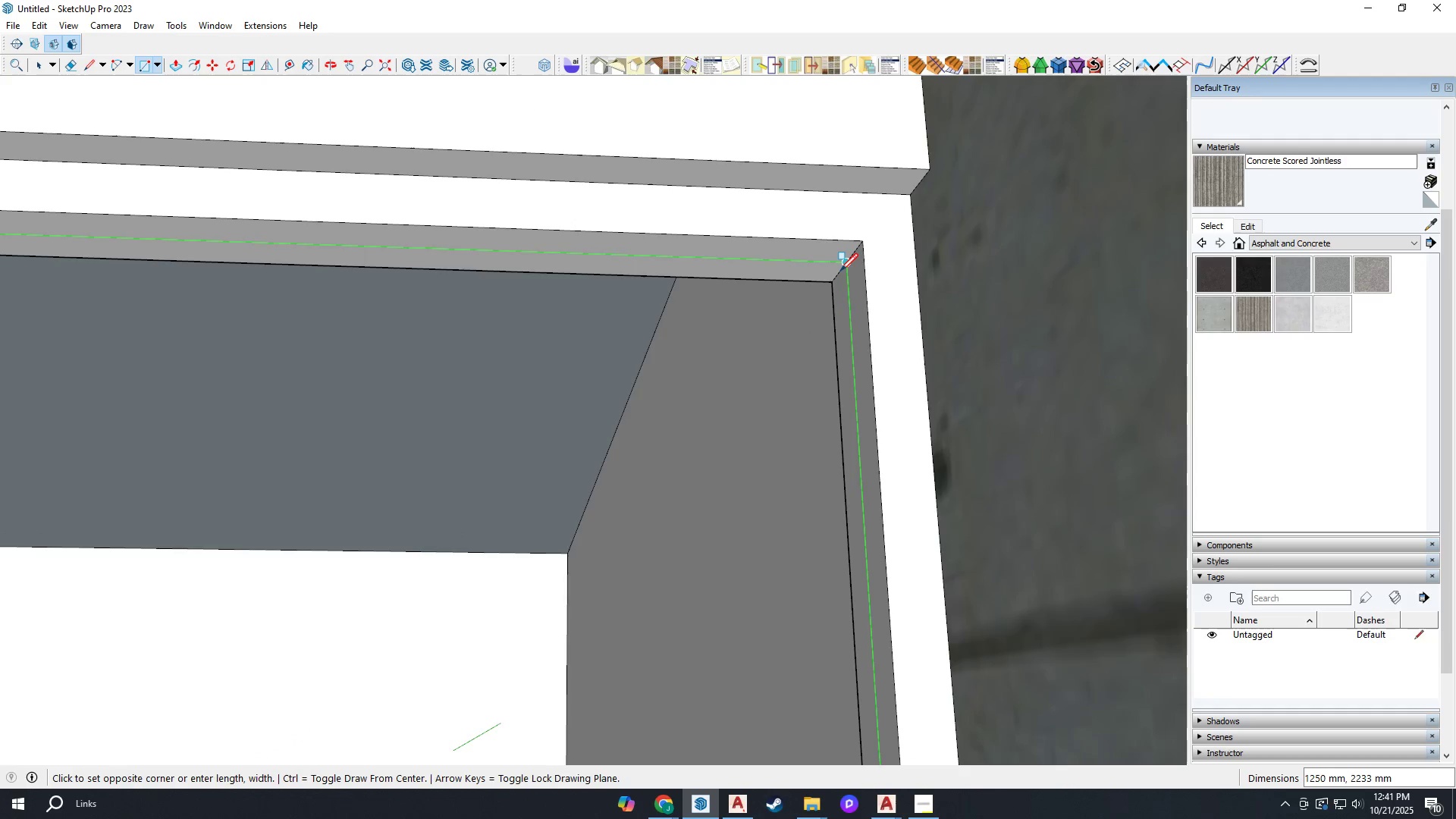 
left_click([840, 271])
 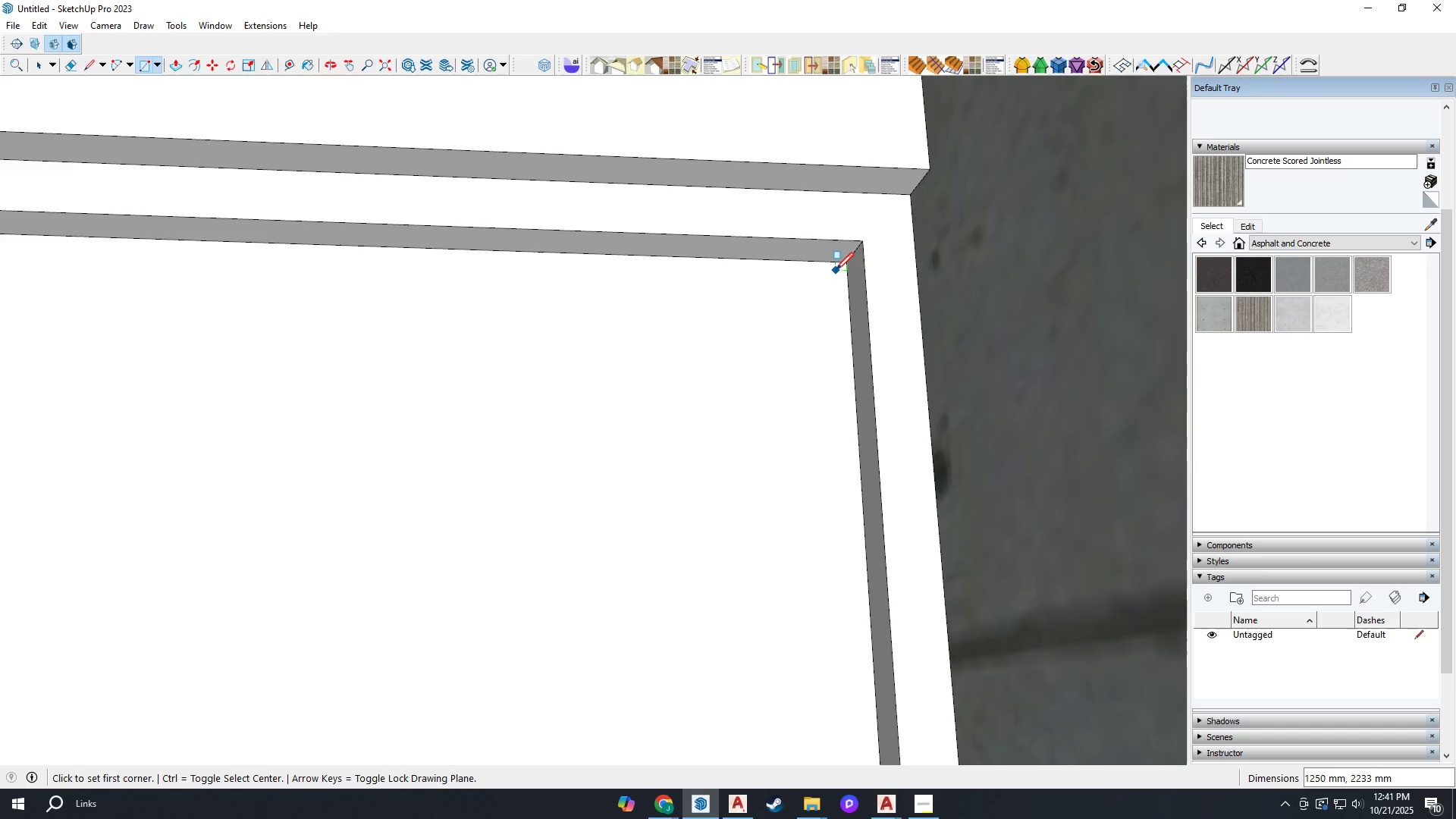 
scroll: coordinate [822, 350], scroll_direction: down, amount: 17.0
 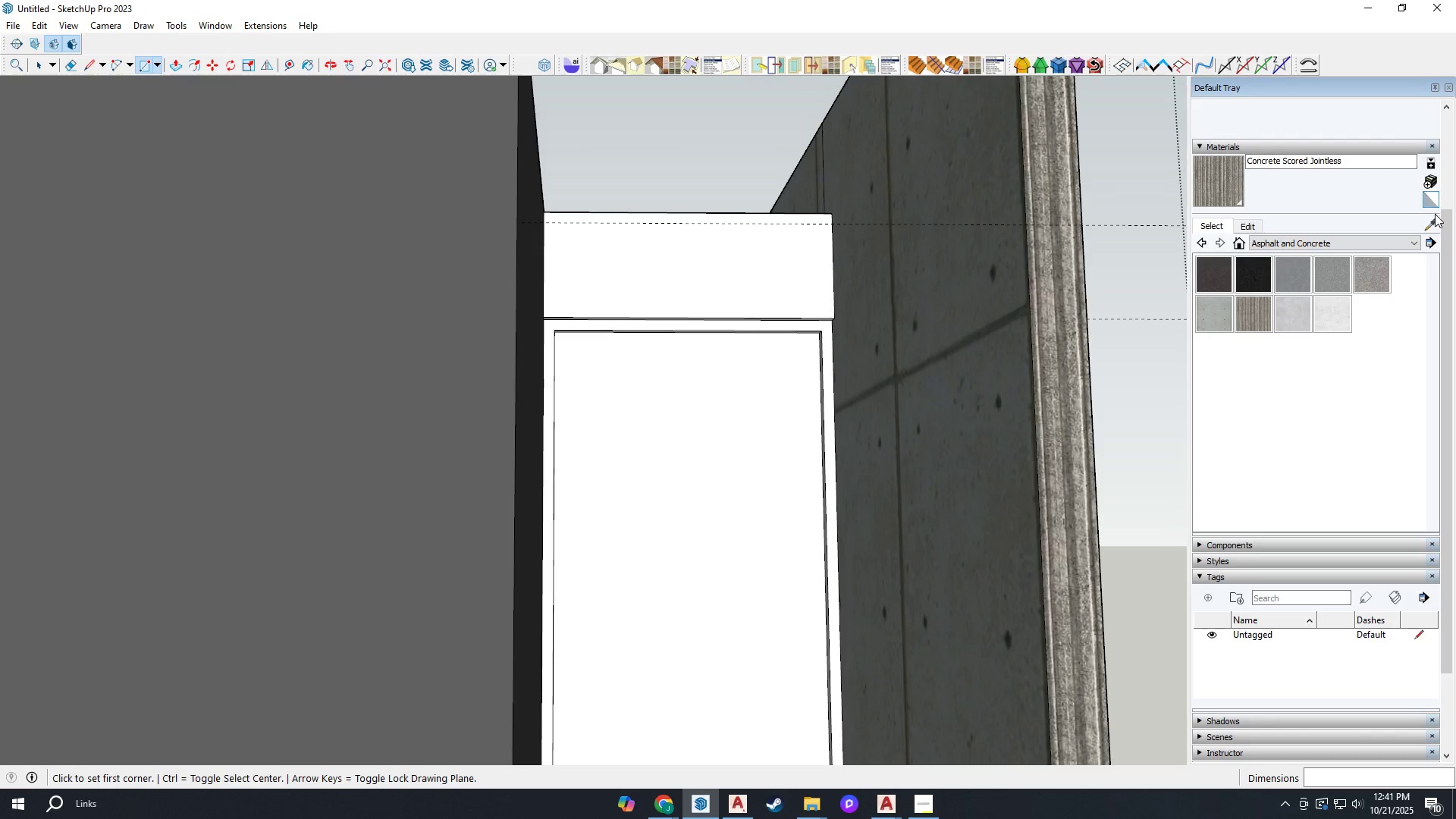 
left_click([1433, 220])
 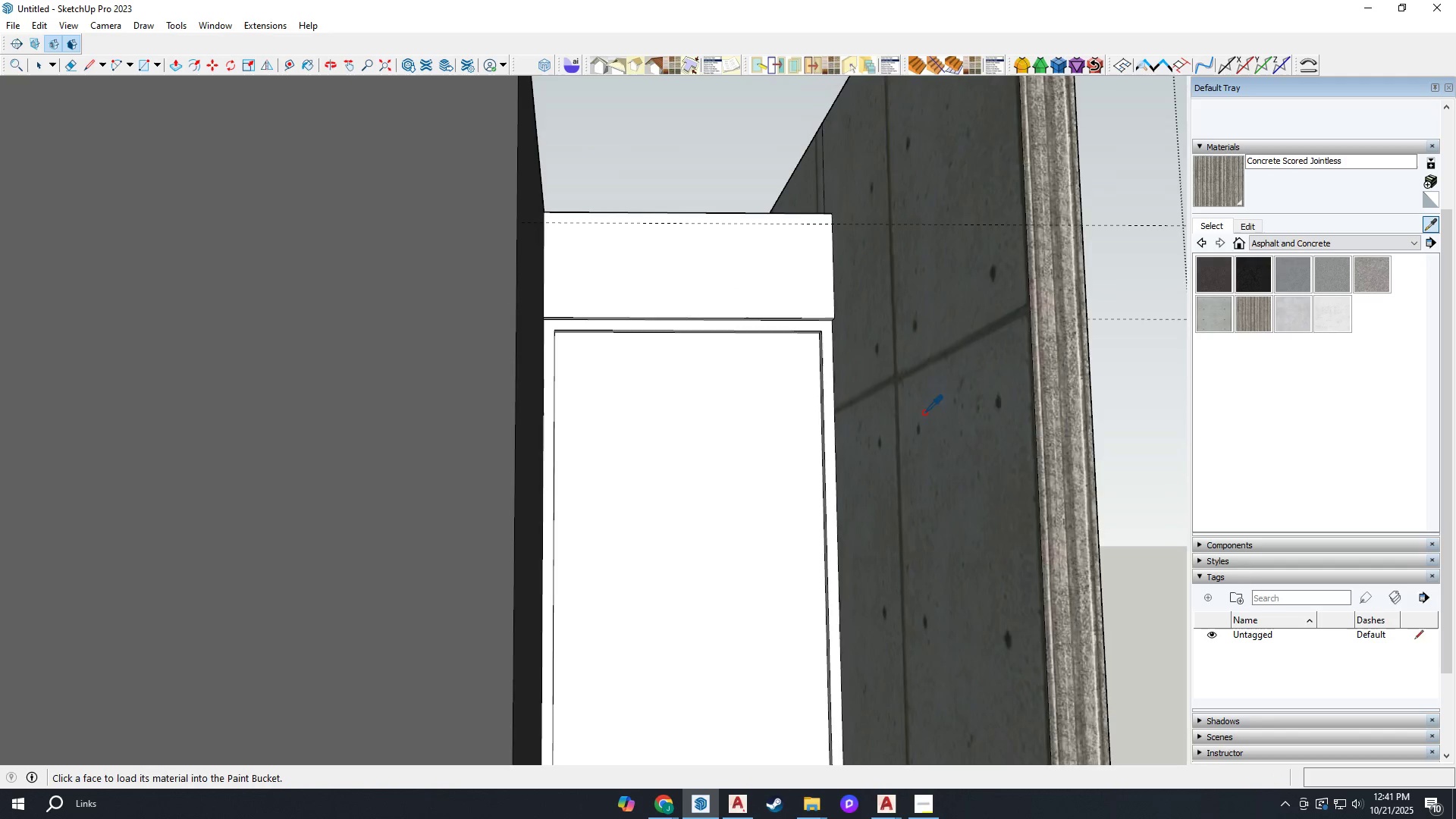 
scroll: coordinate [342, 298], scroll_direction: down, amount: 8.0
 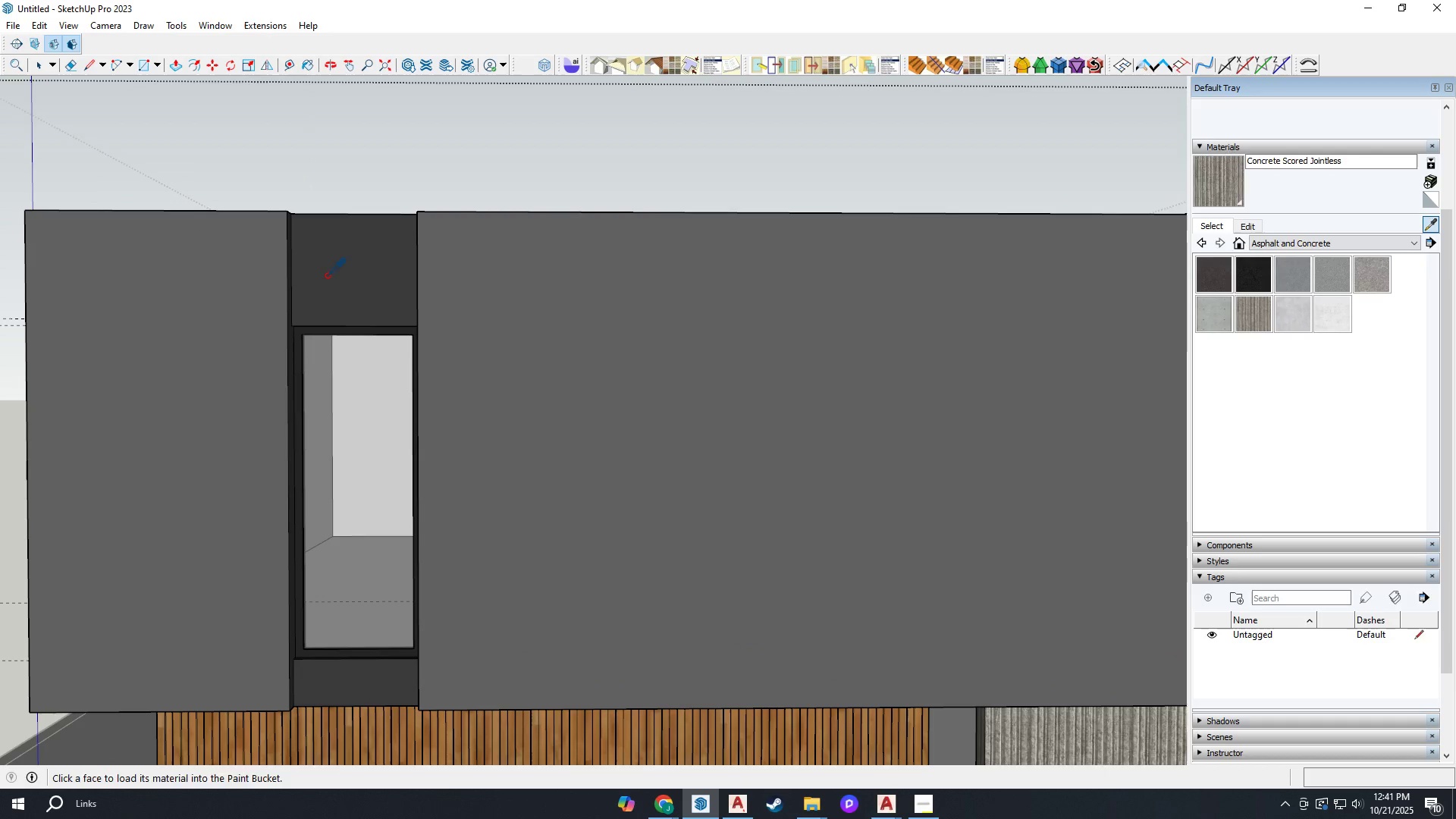 
left_click([327, 275])
 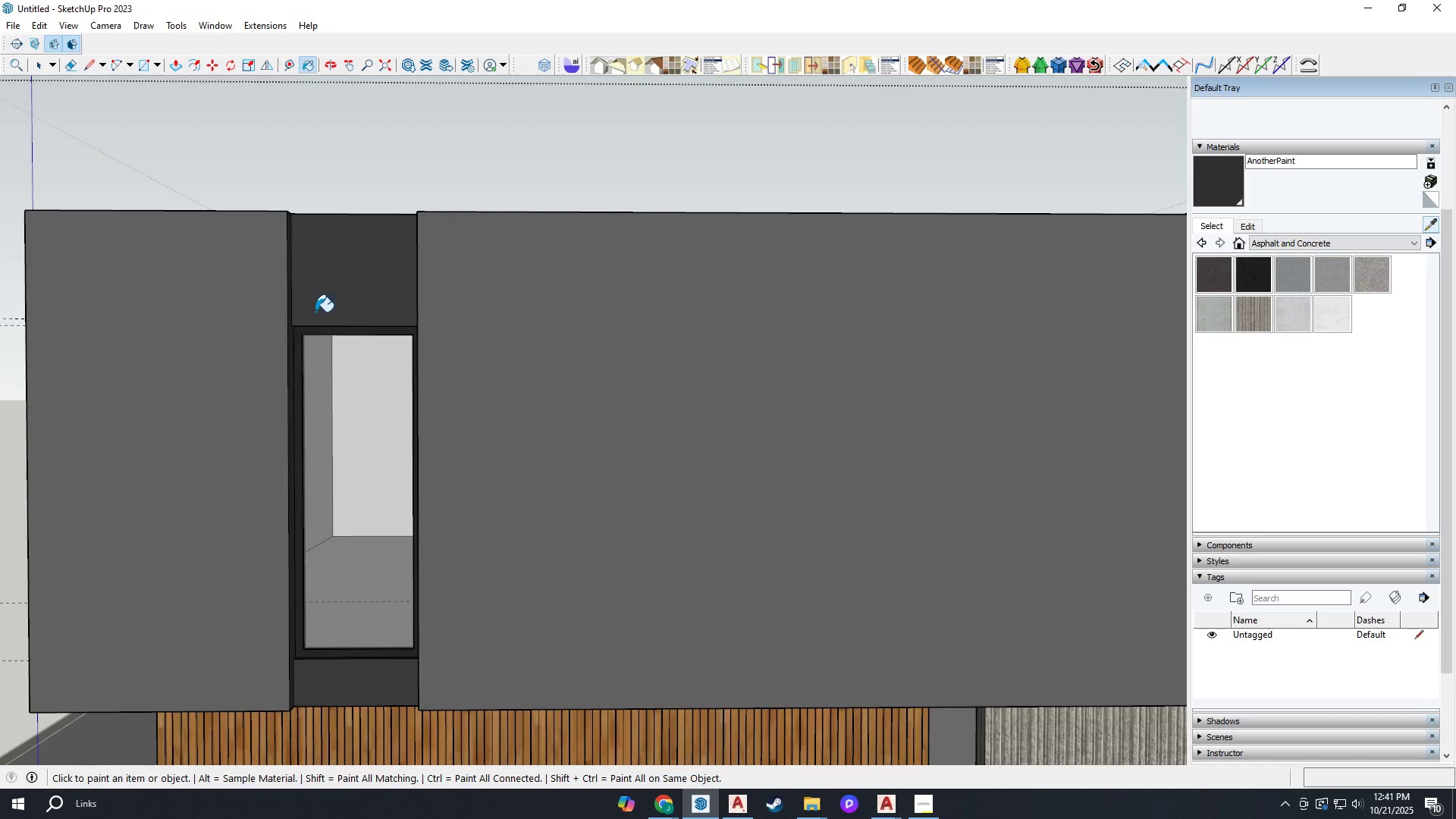 
scroll: coordinate [962, 259], scroll_direction: up, amount: 14.0
 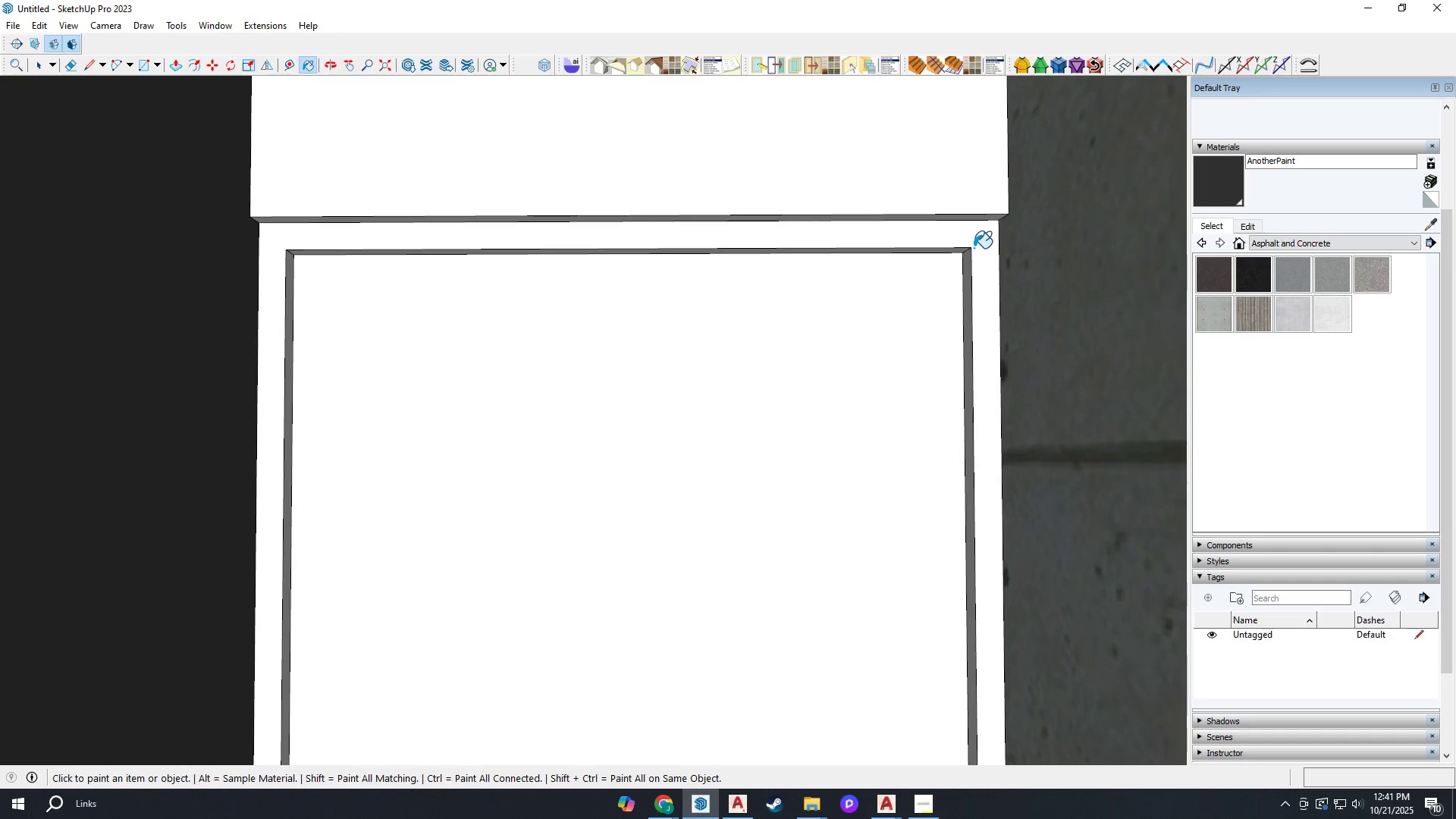 
left_click([977, 246])
 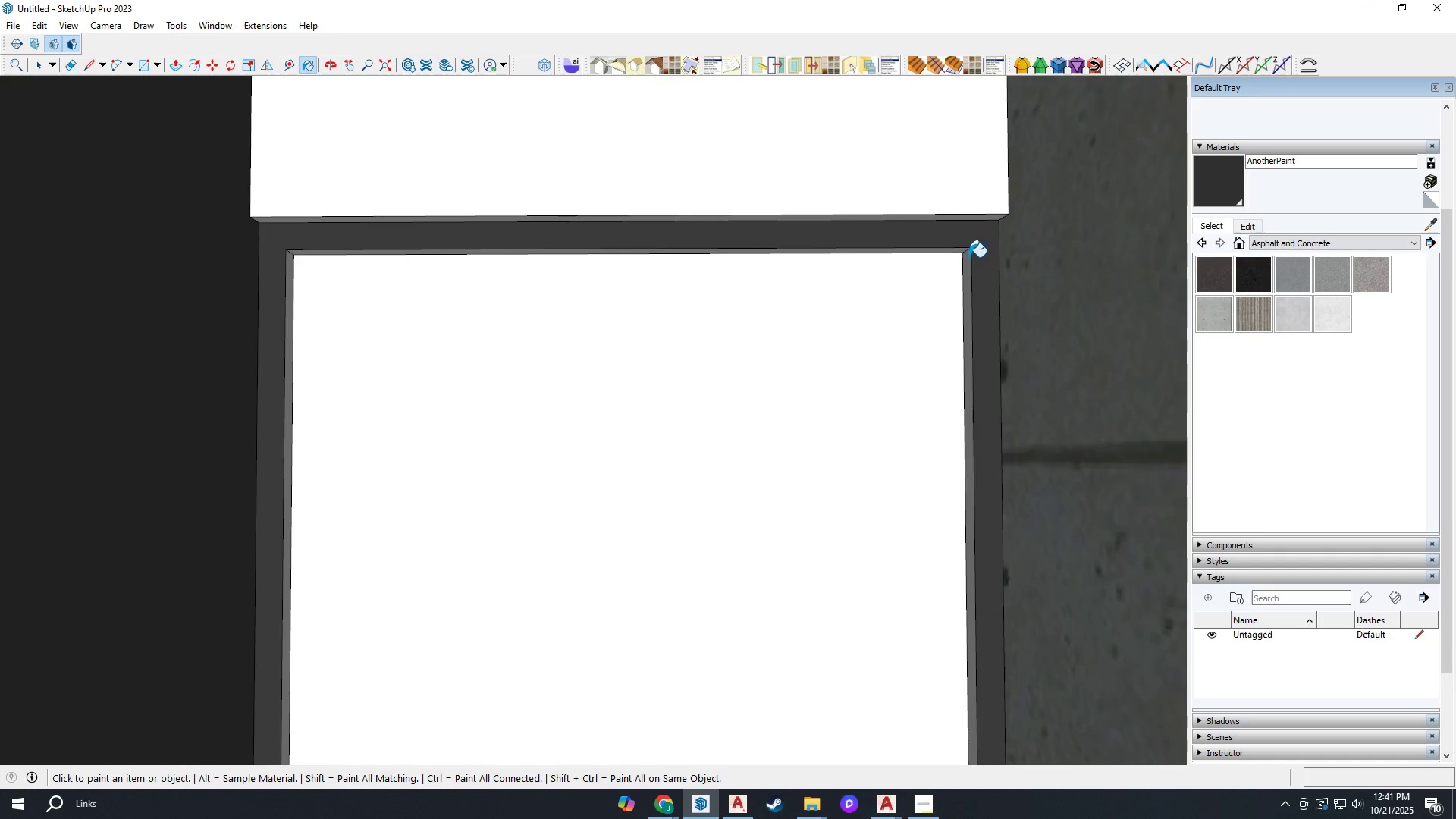 
scroll: coordinate [977, 234], scroll_direction: up, amount: 6.0
 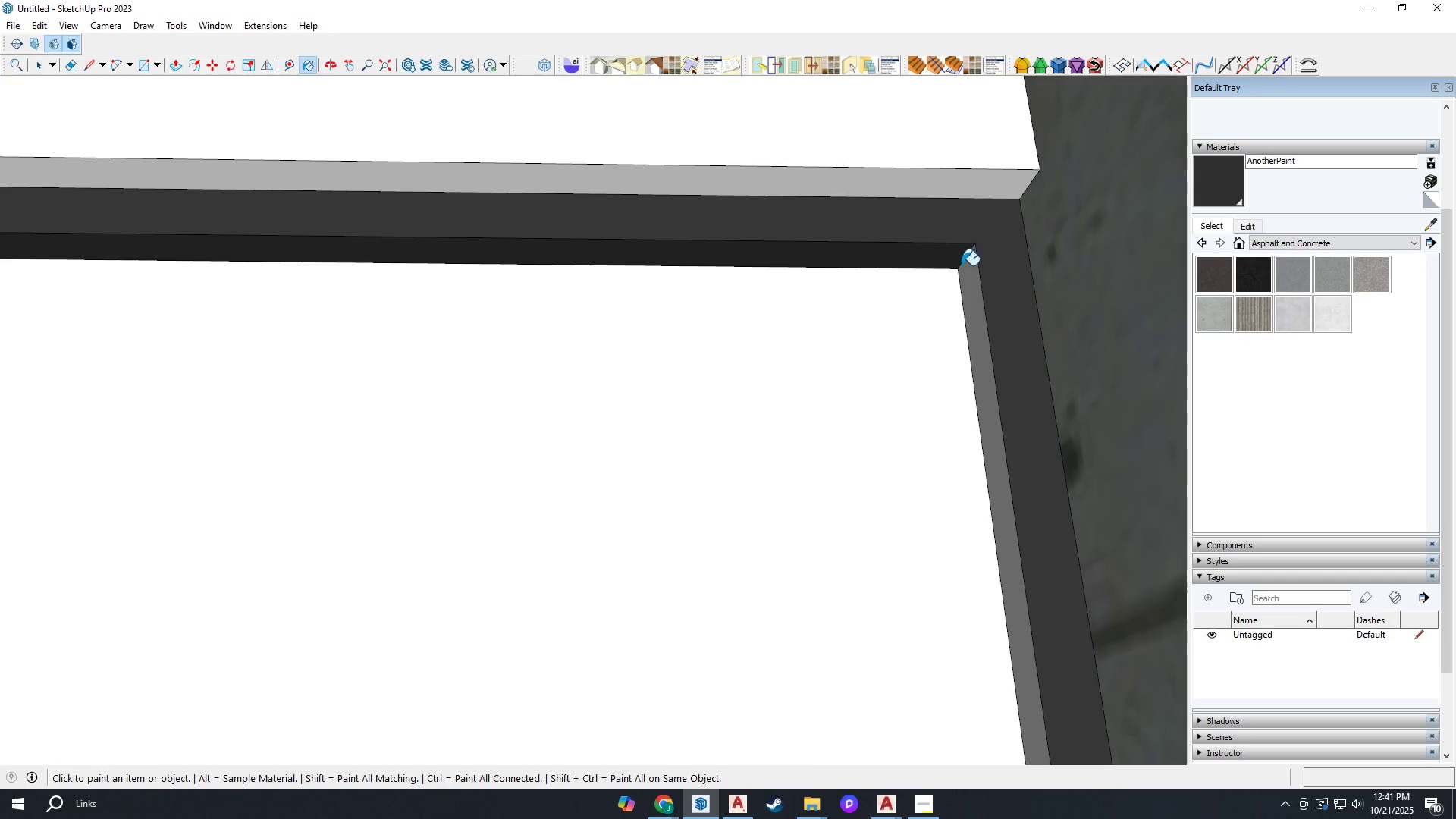 
double_click([962, 266])
 